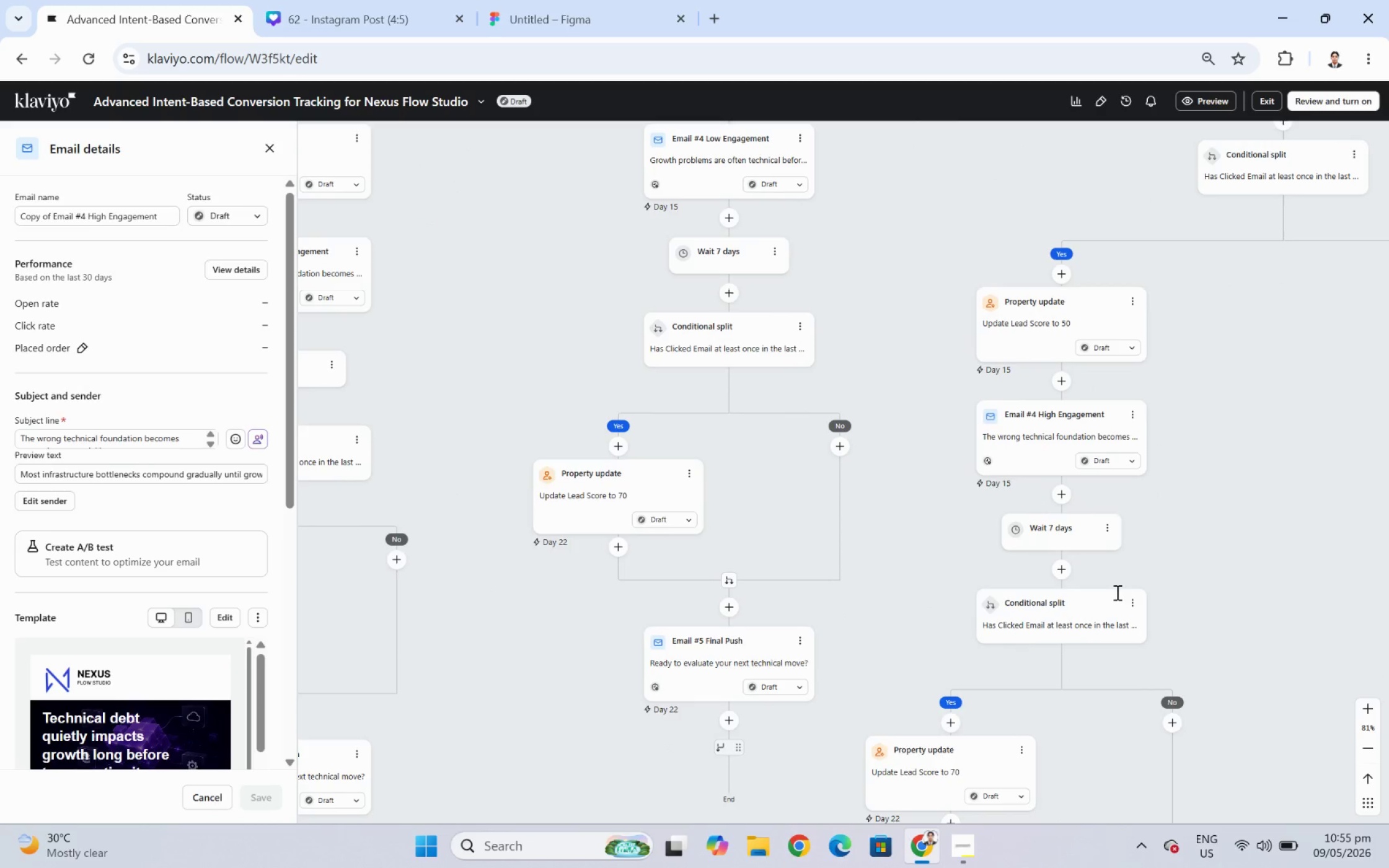 
left_click_drag(start_coordinate=[1220, 574], to_coordinate=[666, 559])
 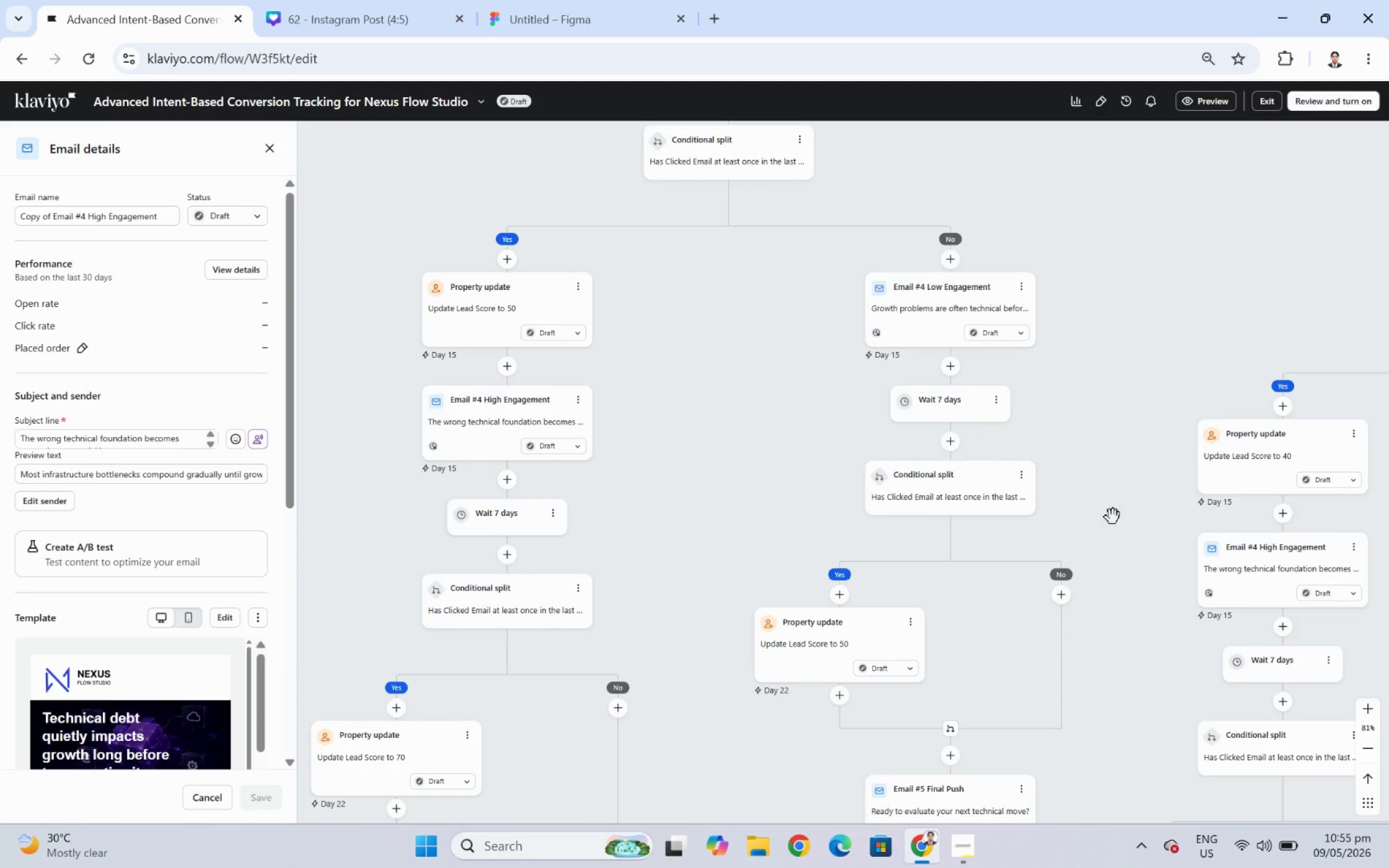 
left_click_drag(start_coordinate=[1131, 484], to_coordinate=[645, 474])
 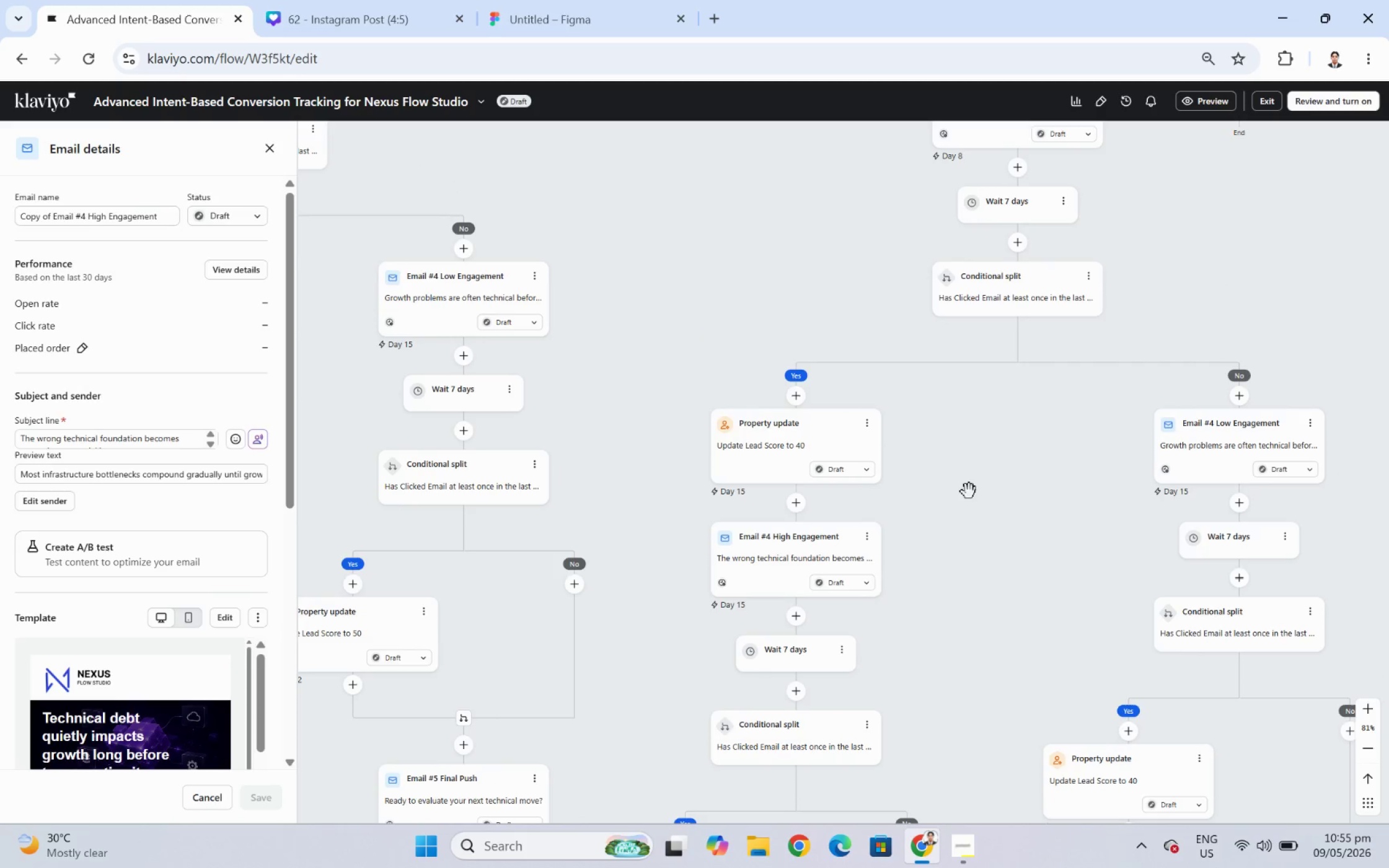 
left_click_drag(start_coordinate=[1023, 492], to_coordinate=[529, 501])
 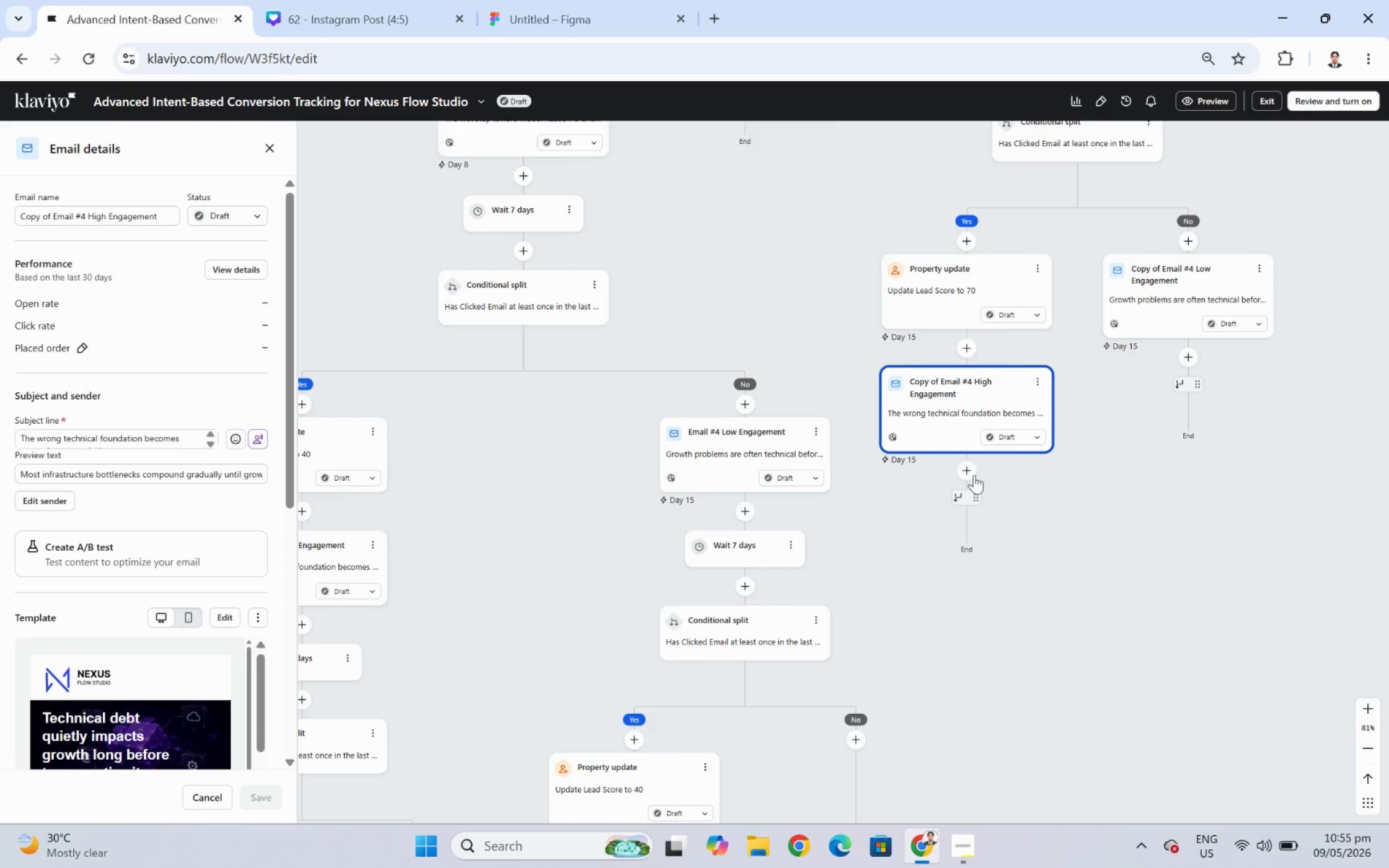 
left_click([972, 475])
 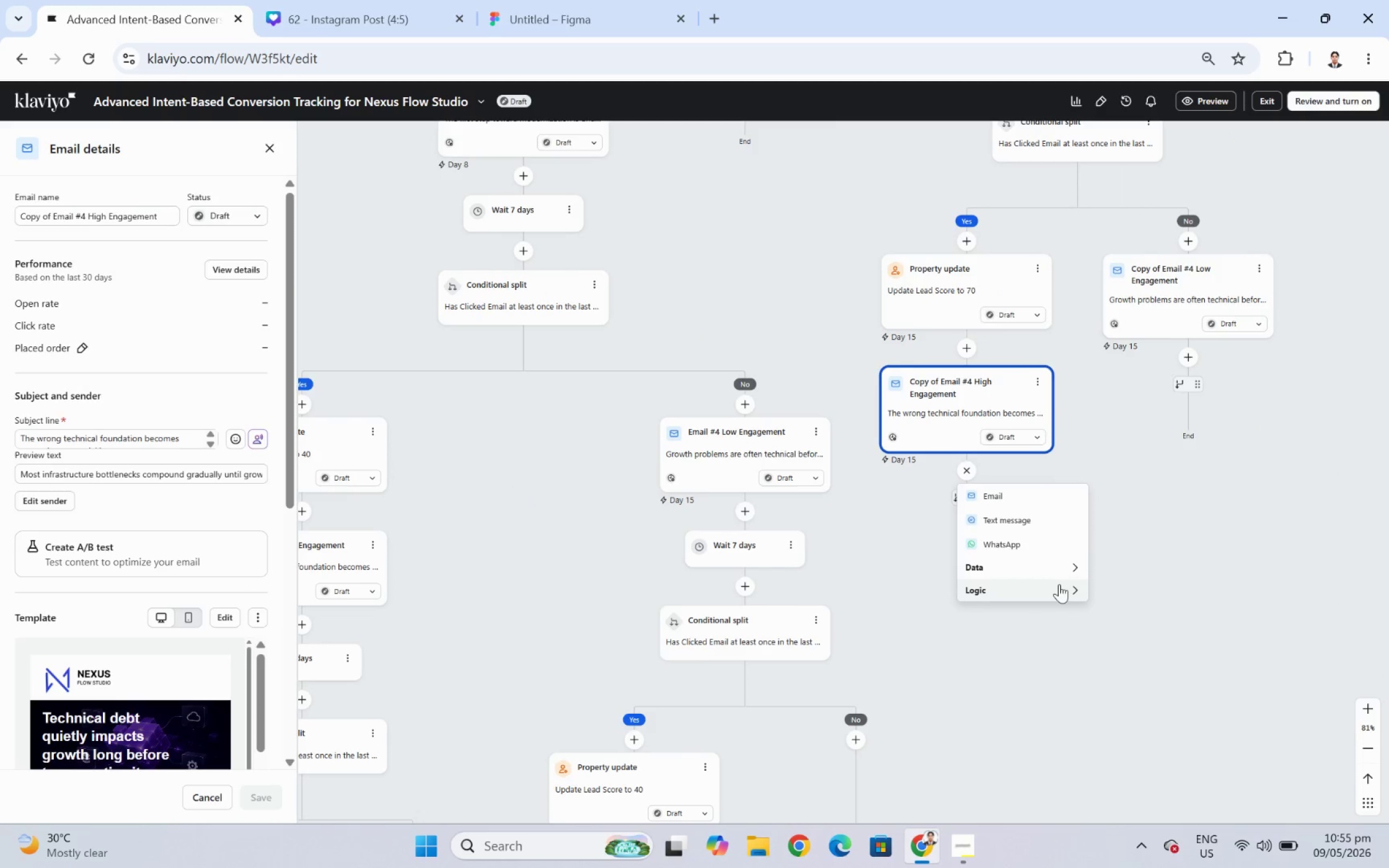 
left_click([1054, 591])
 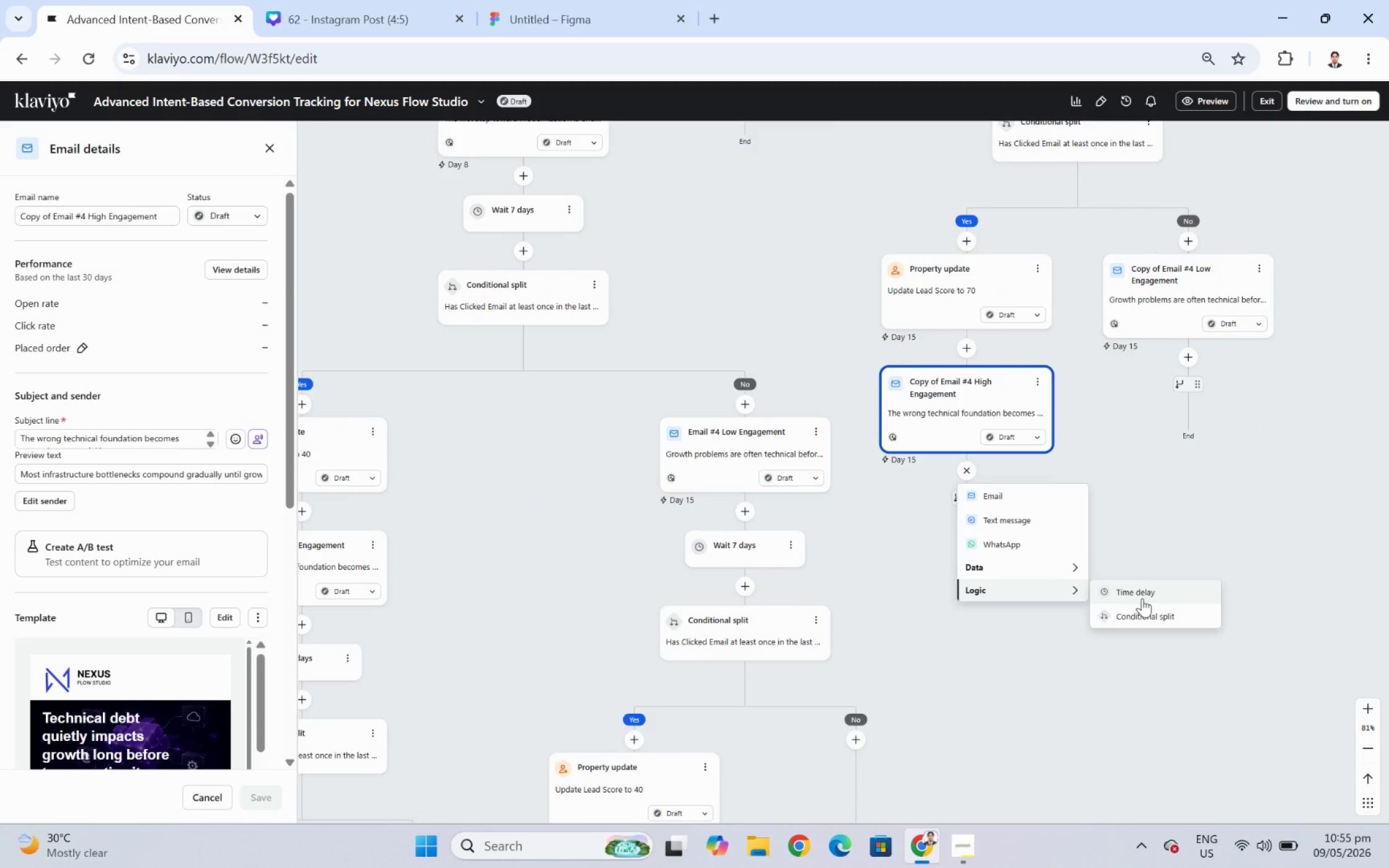 
left_click([1142, 598])
 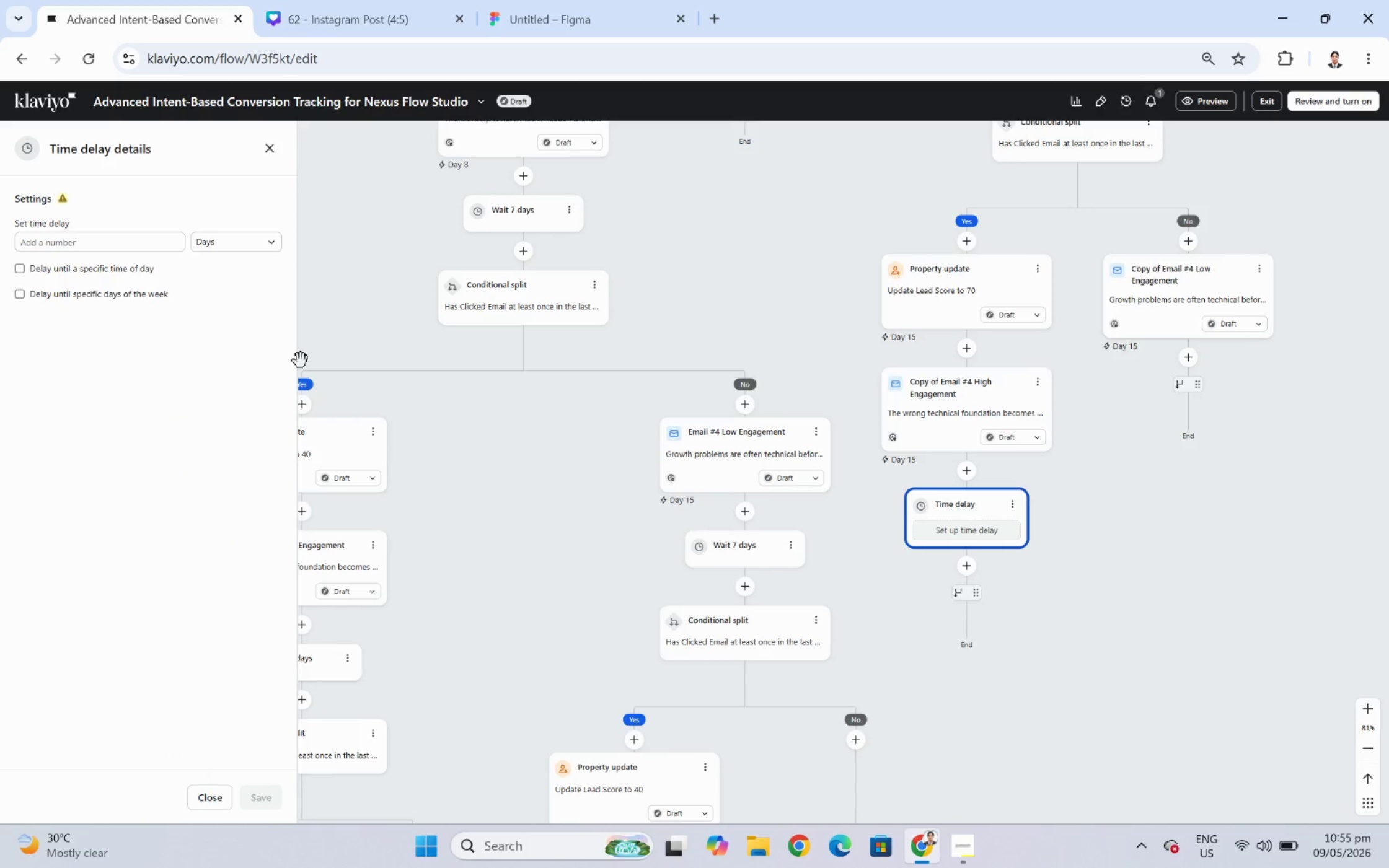 
left_click([134, 234])
 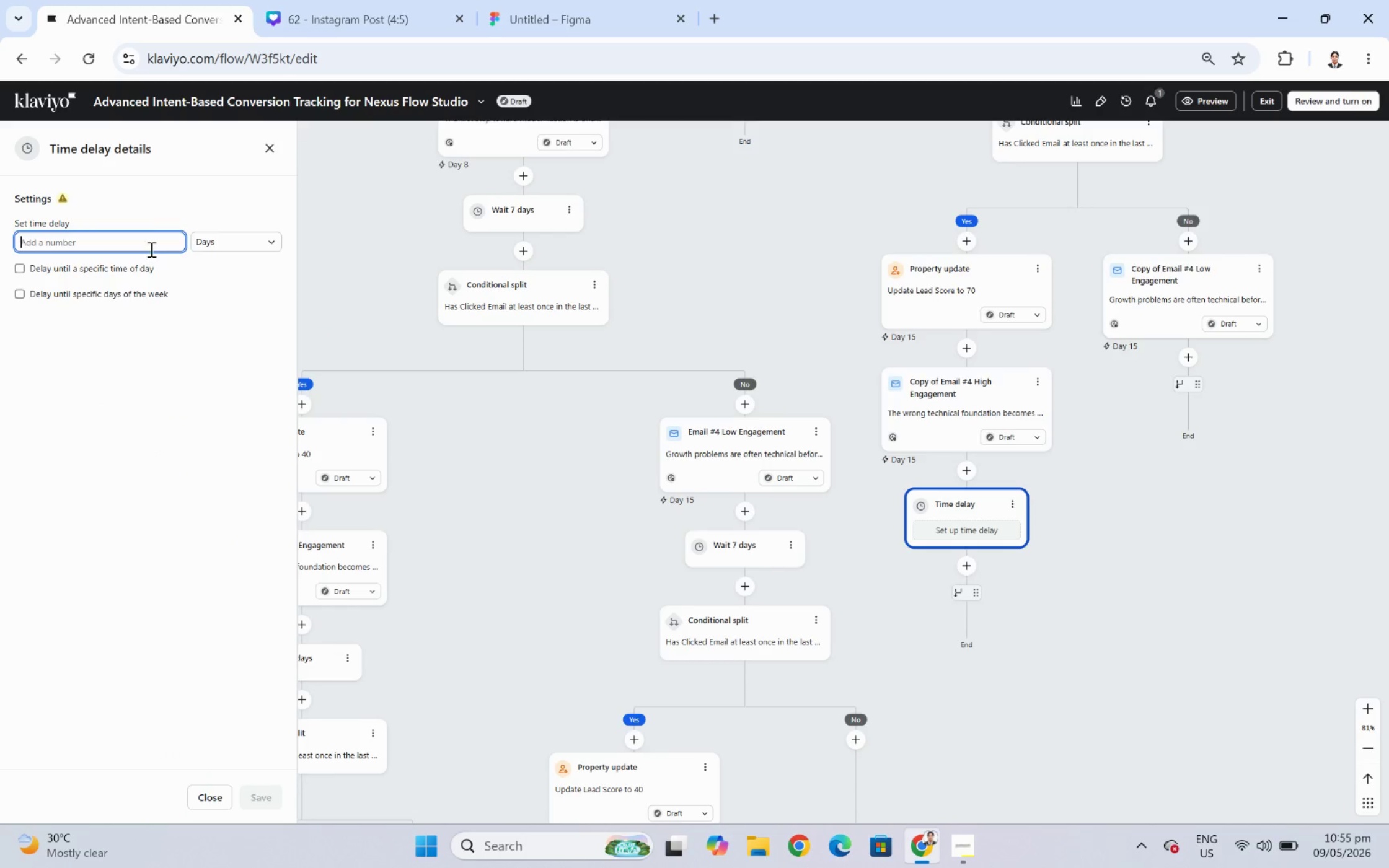 
key(7)
 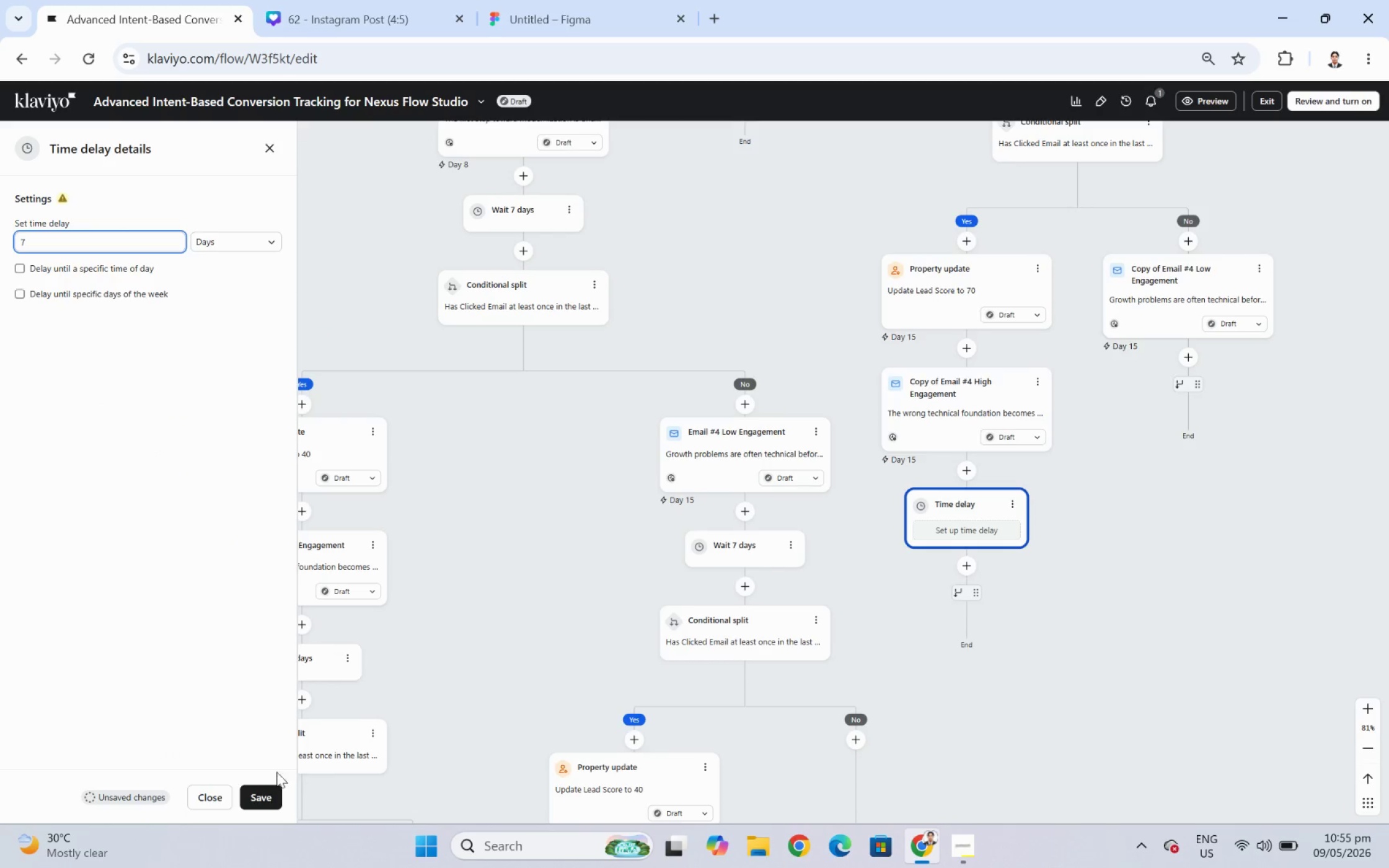 
left_click([274, 786])
 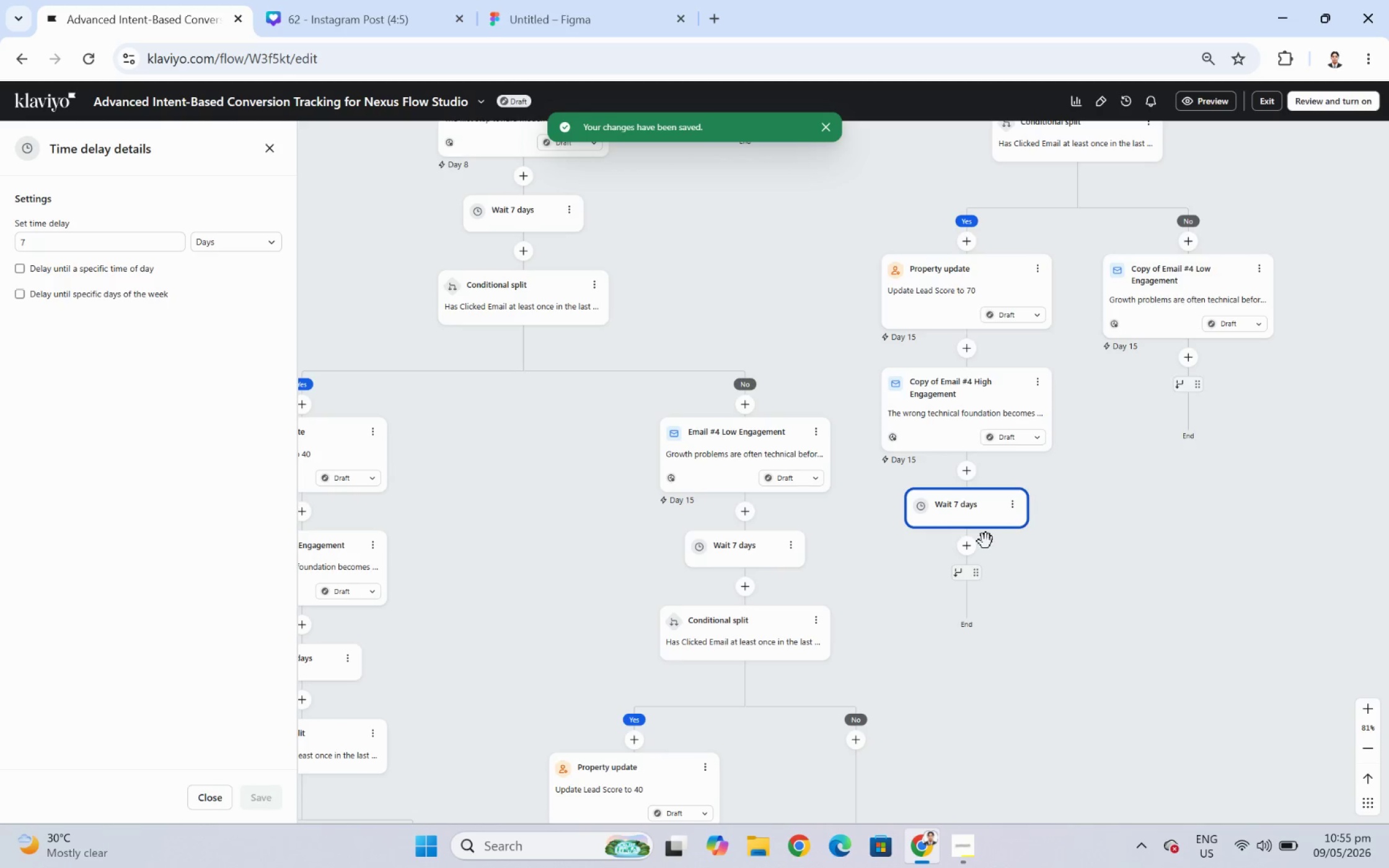 
left_click([972, 547])
 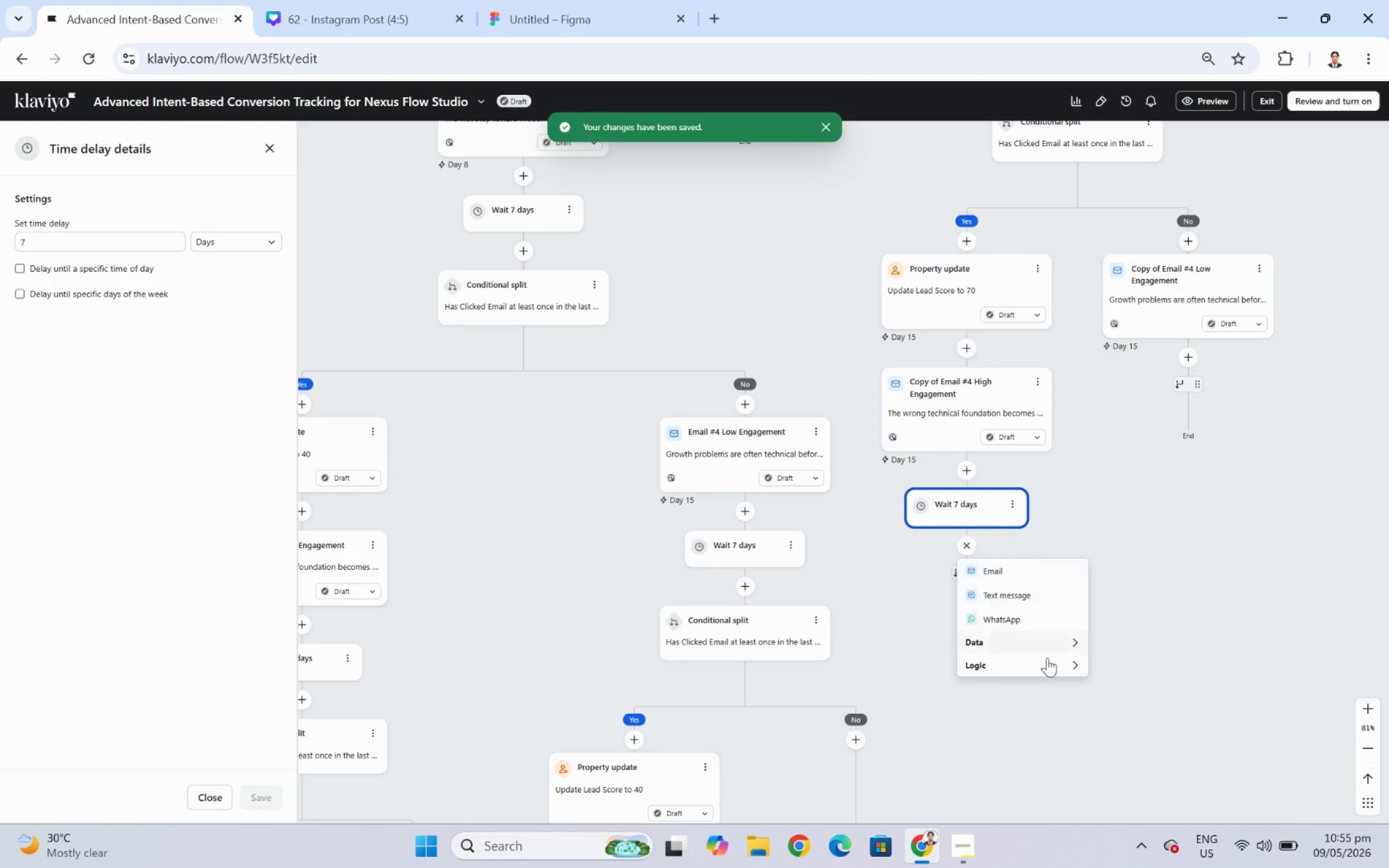 
left_click([1045, 666])
 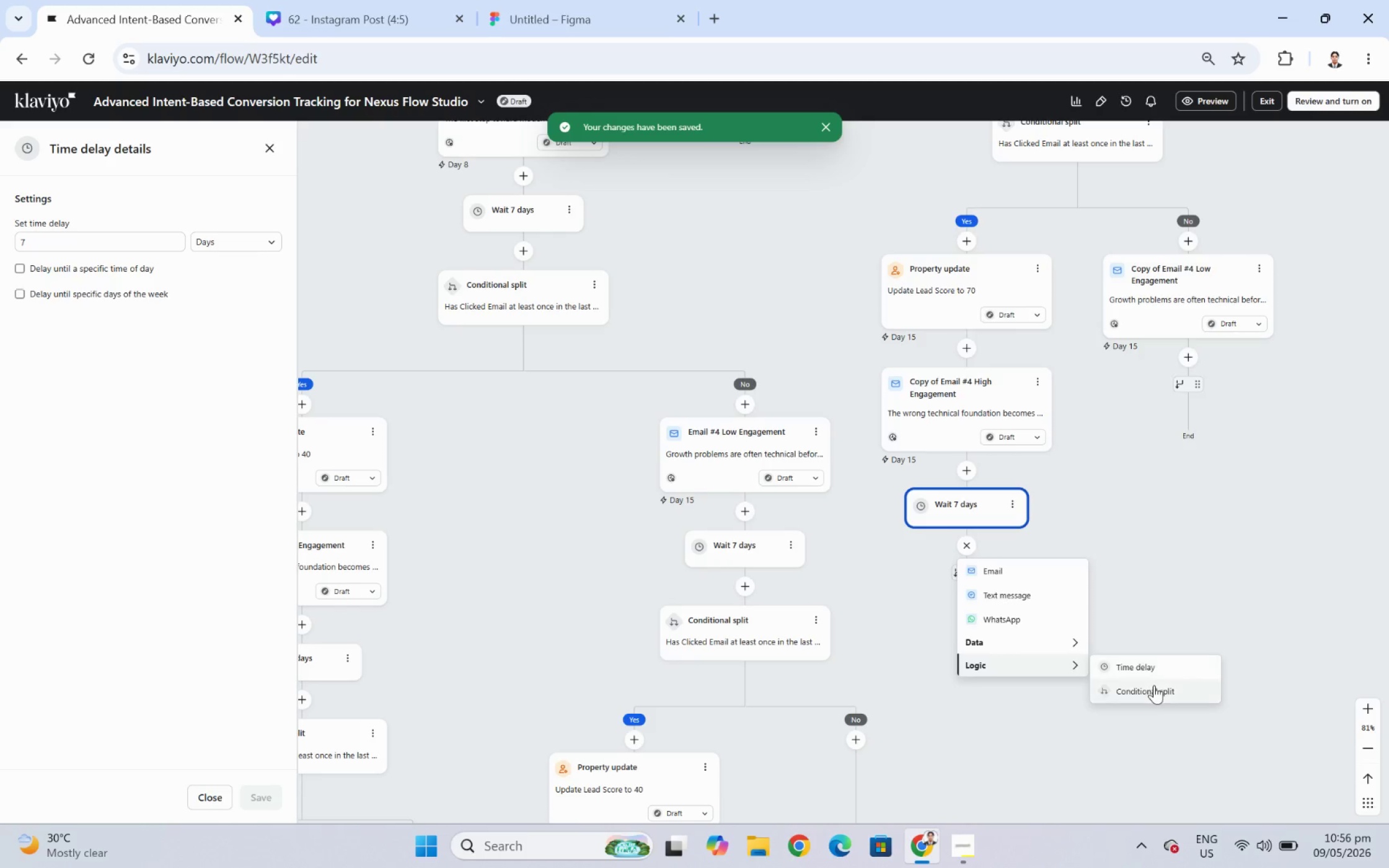 
left_click([1153, 685])
 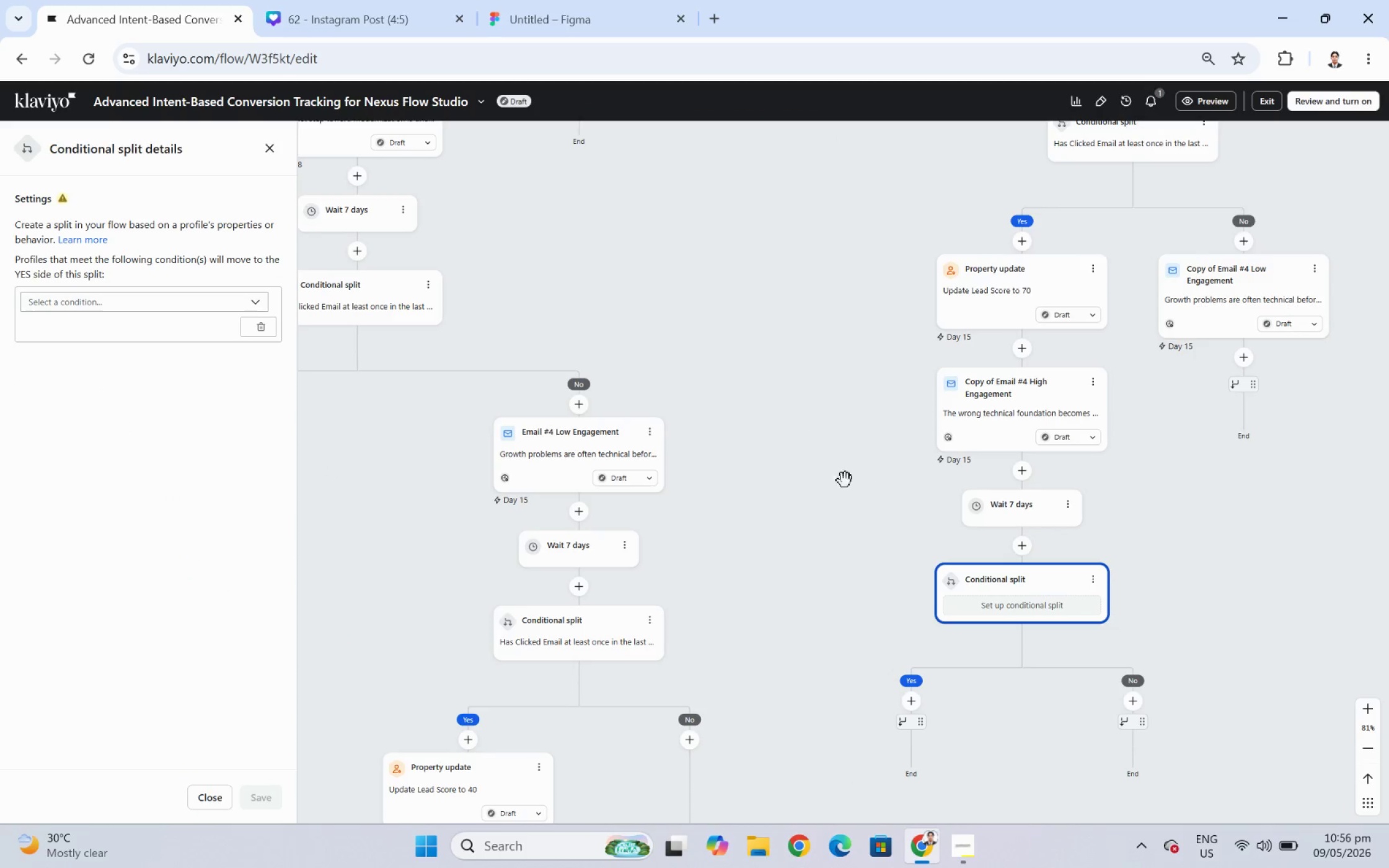 
left_click([173, 304])
 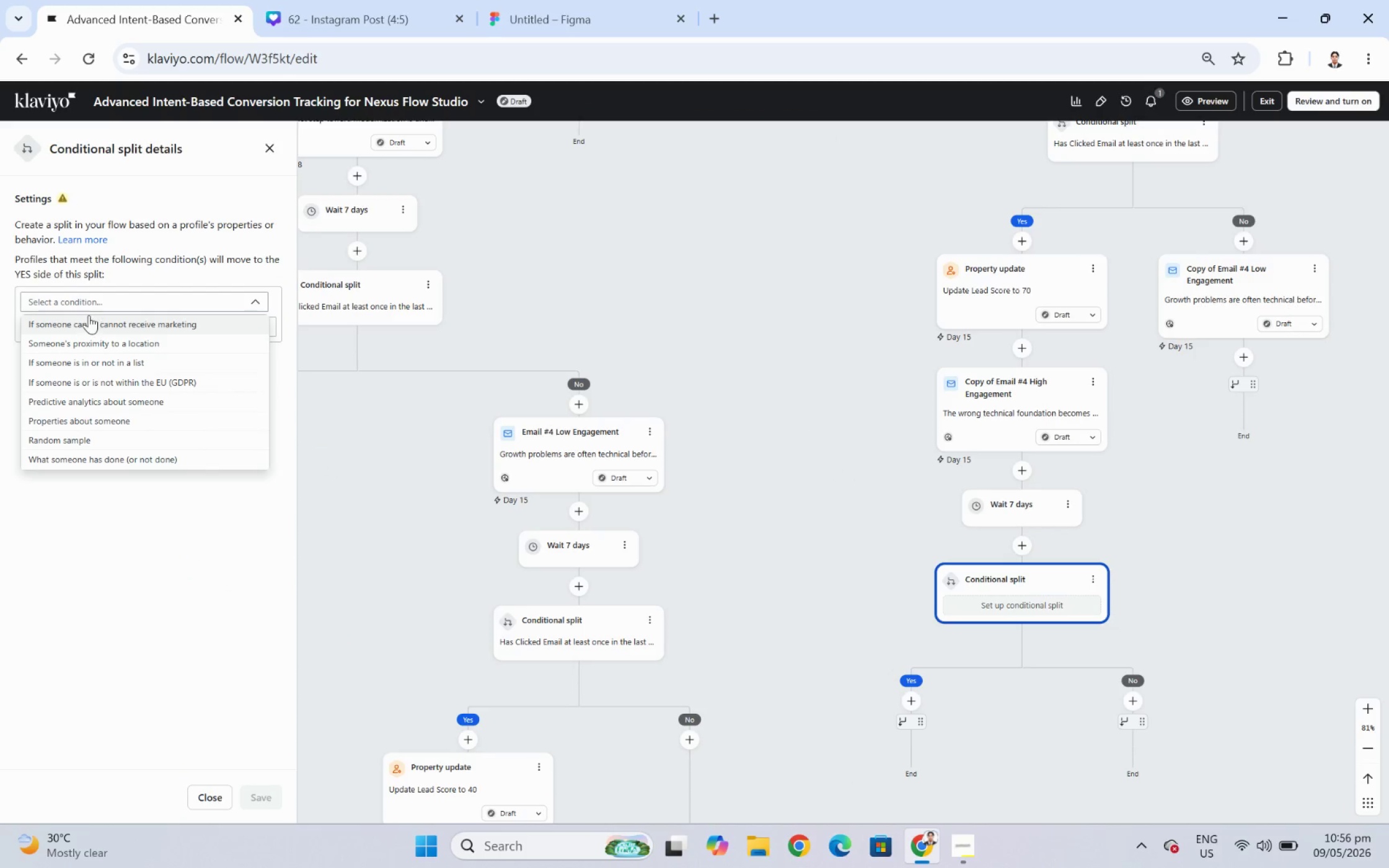 
left_click([90, 303])
 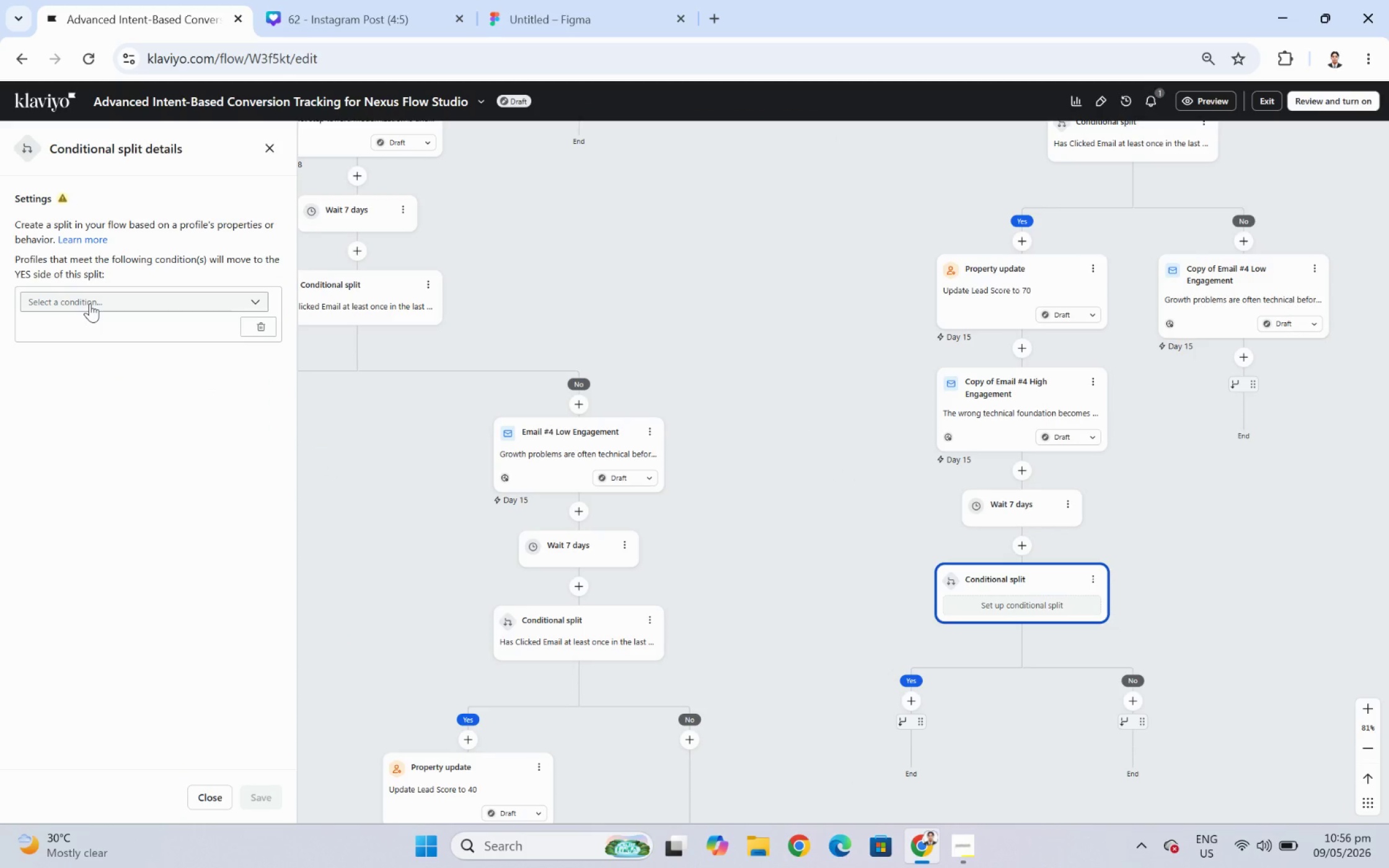 
left_click([90, 303])
 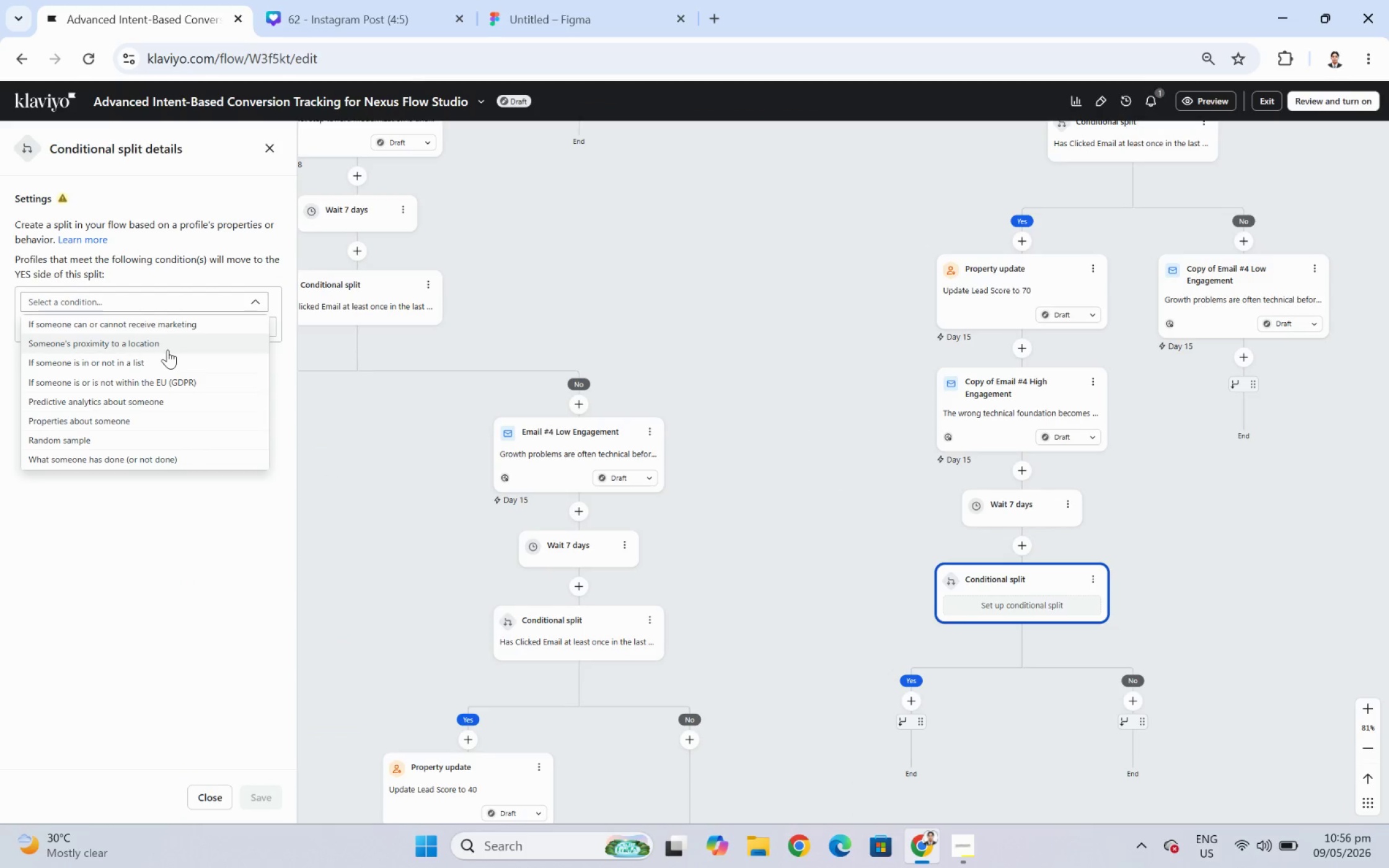 
wait(5.89)
 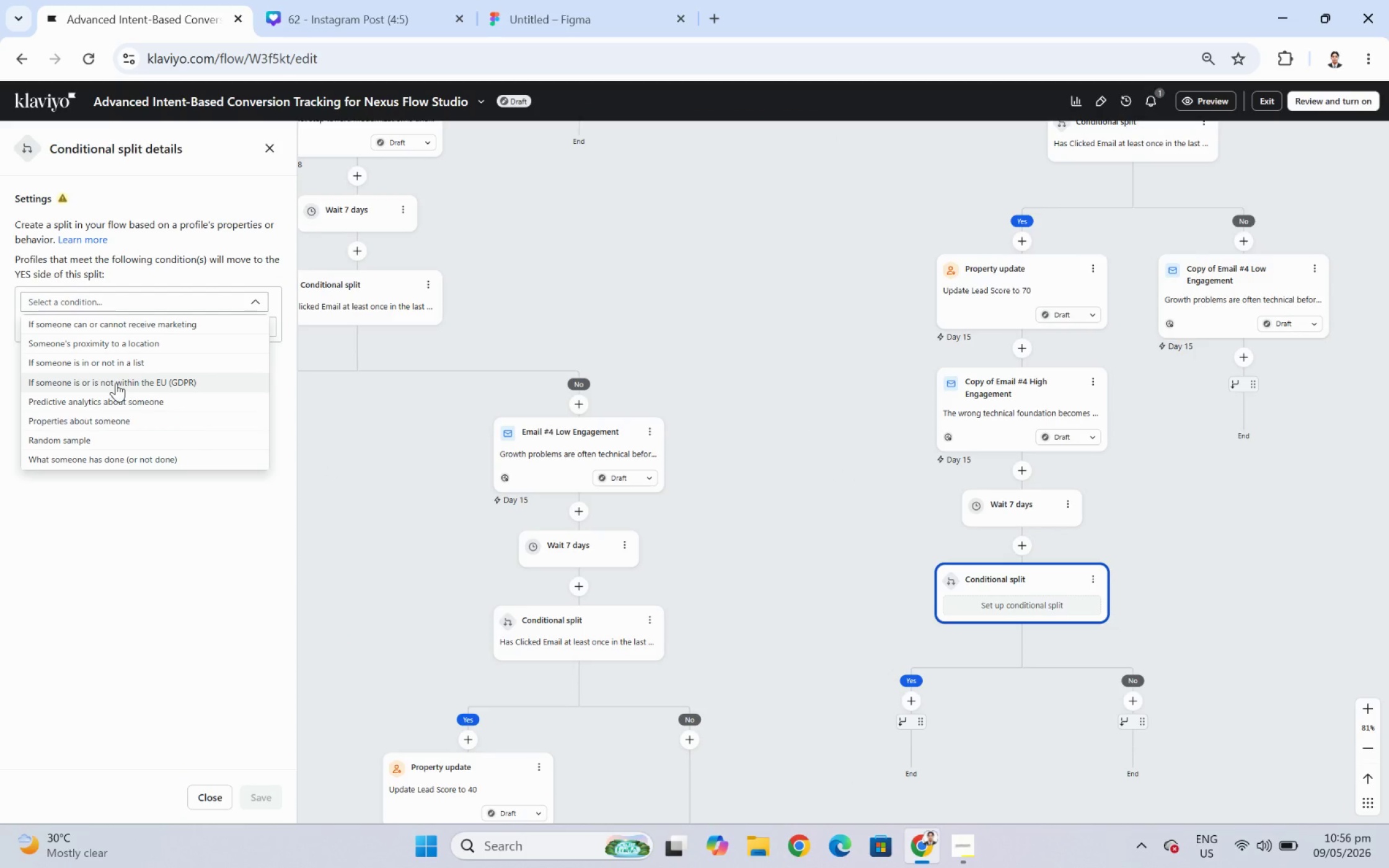 
left_click([157, 463])
 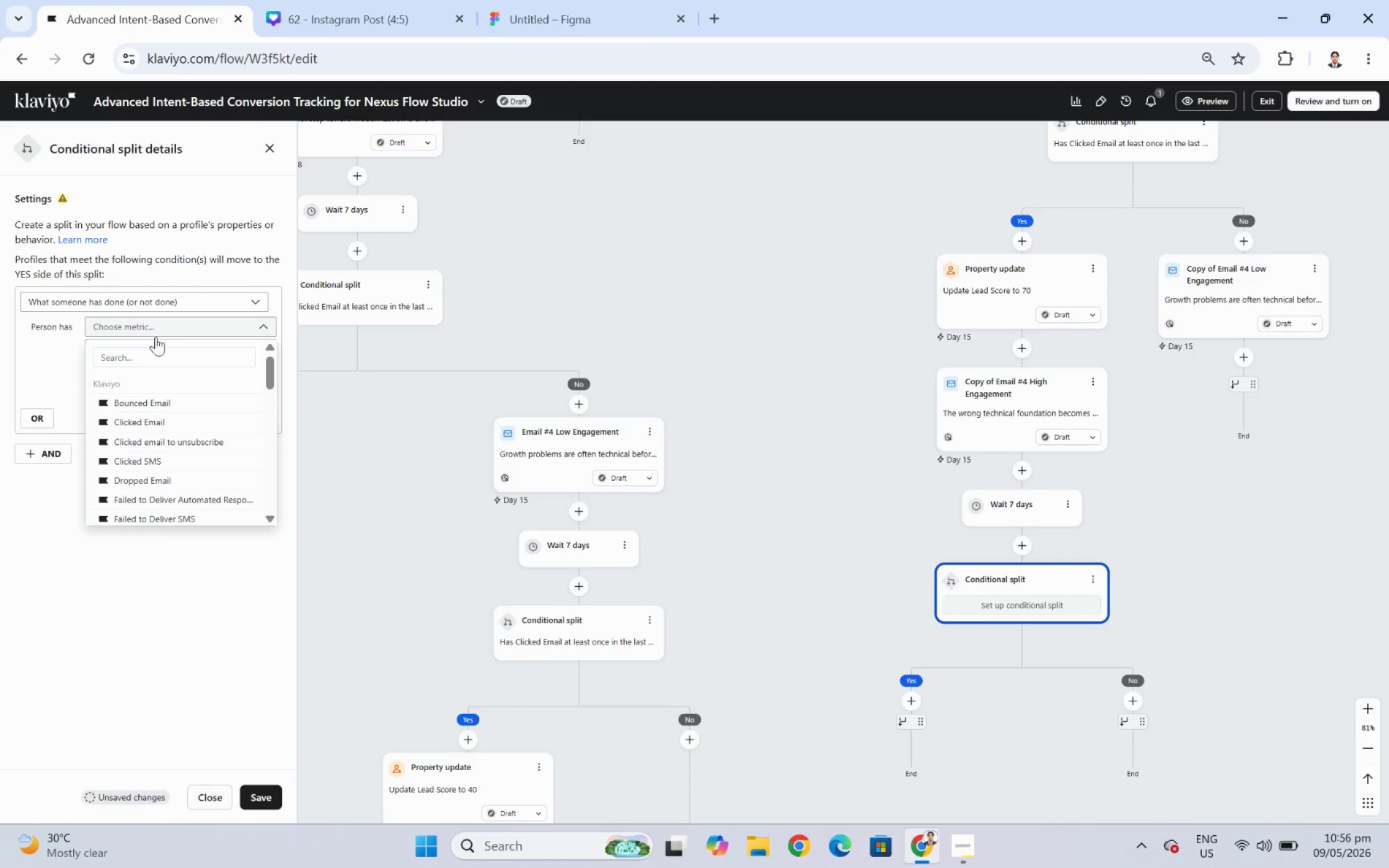 
left_click([156, 360])
 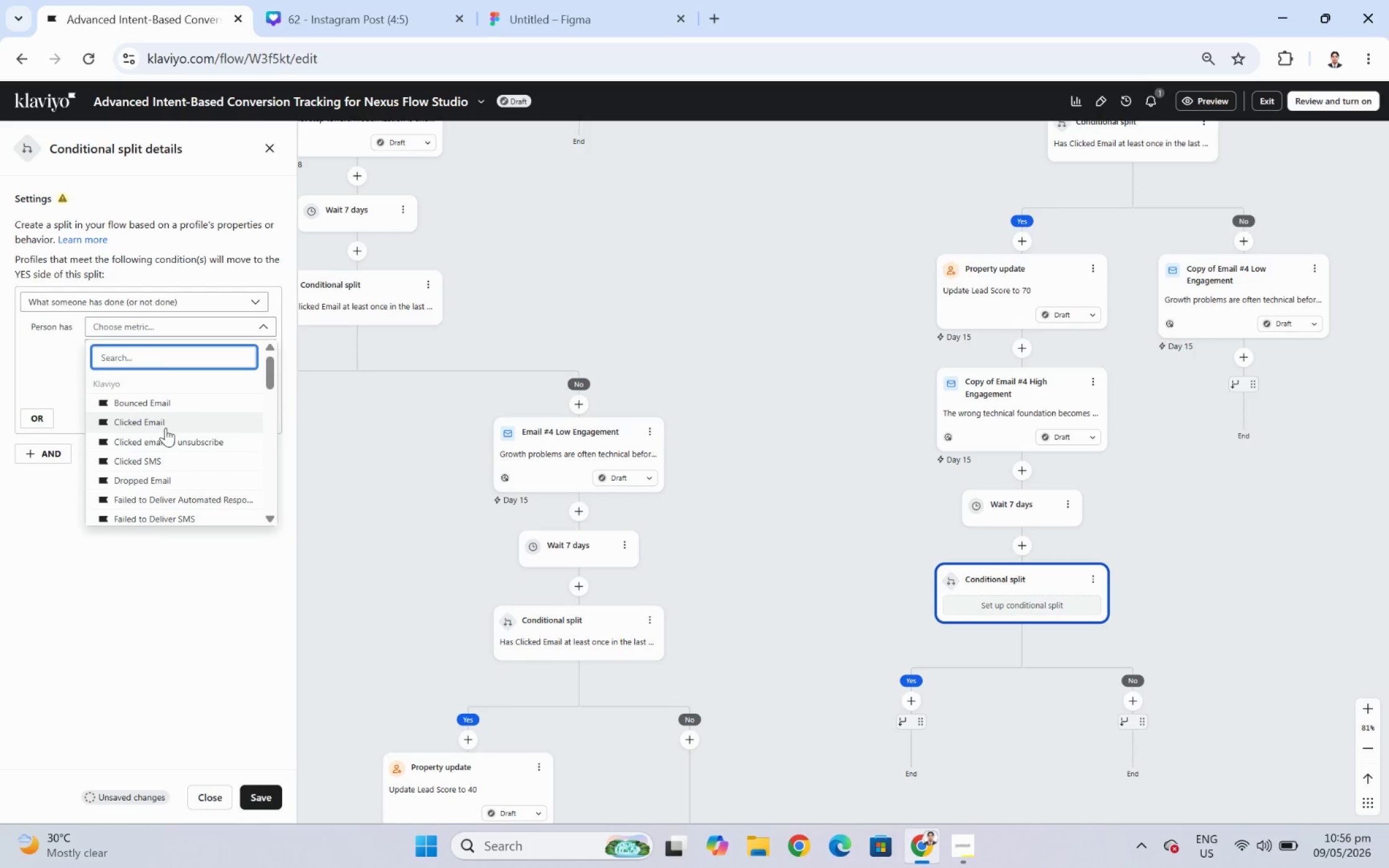 
left_click([165, 427])
 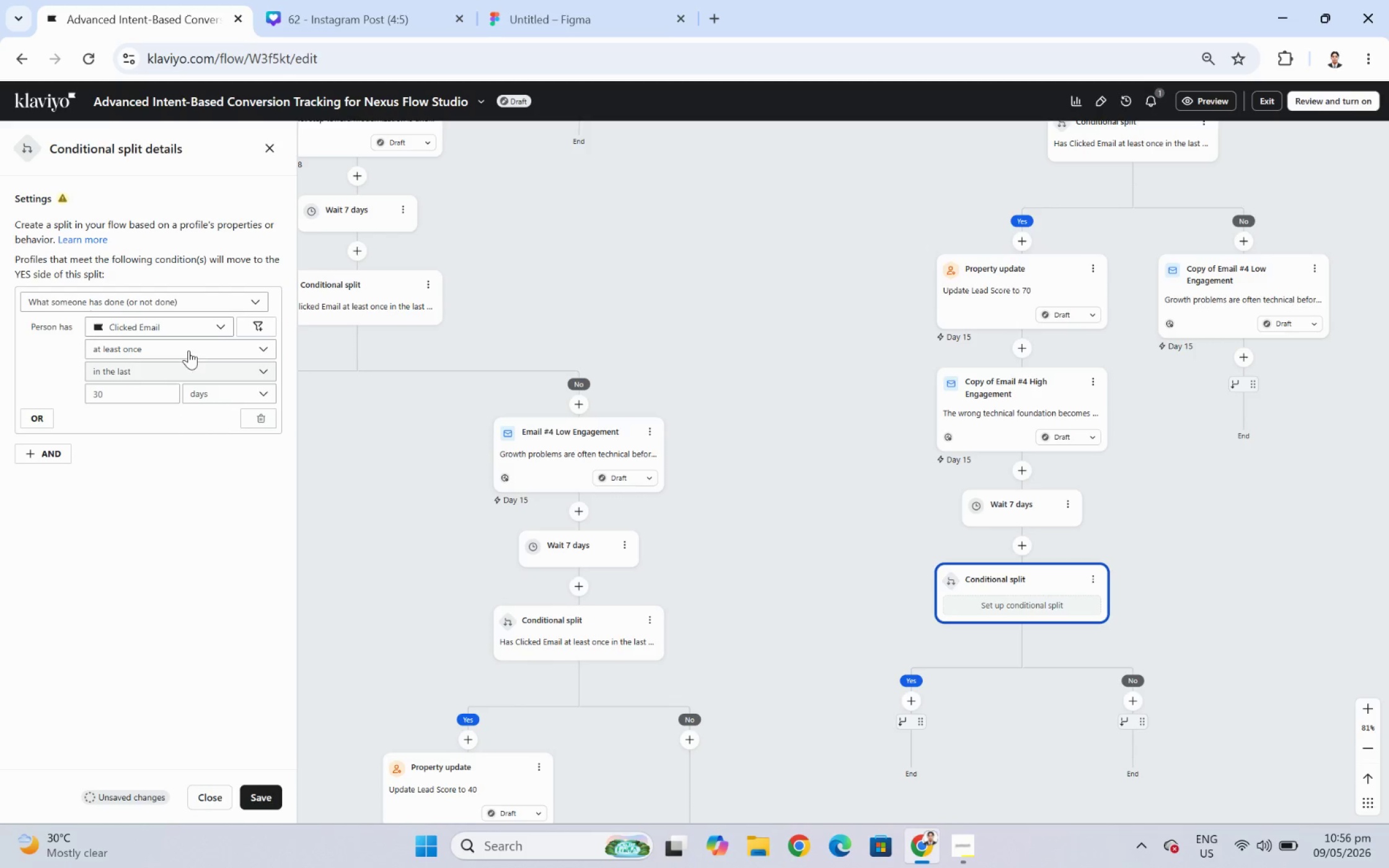 
left_click([275, 317])
 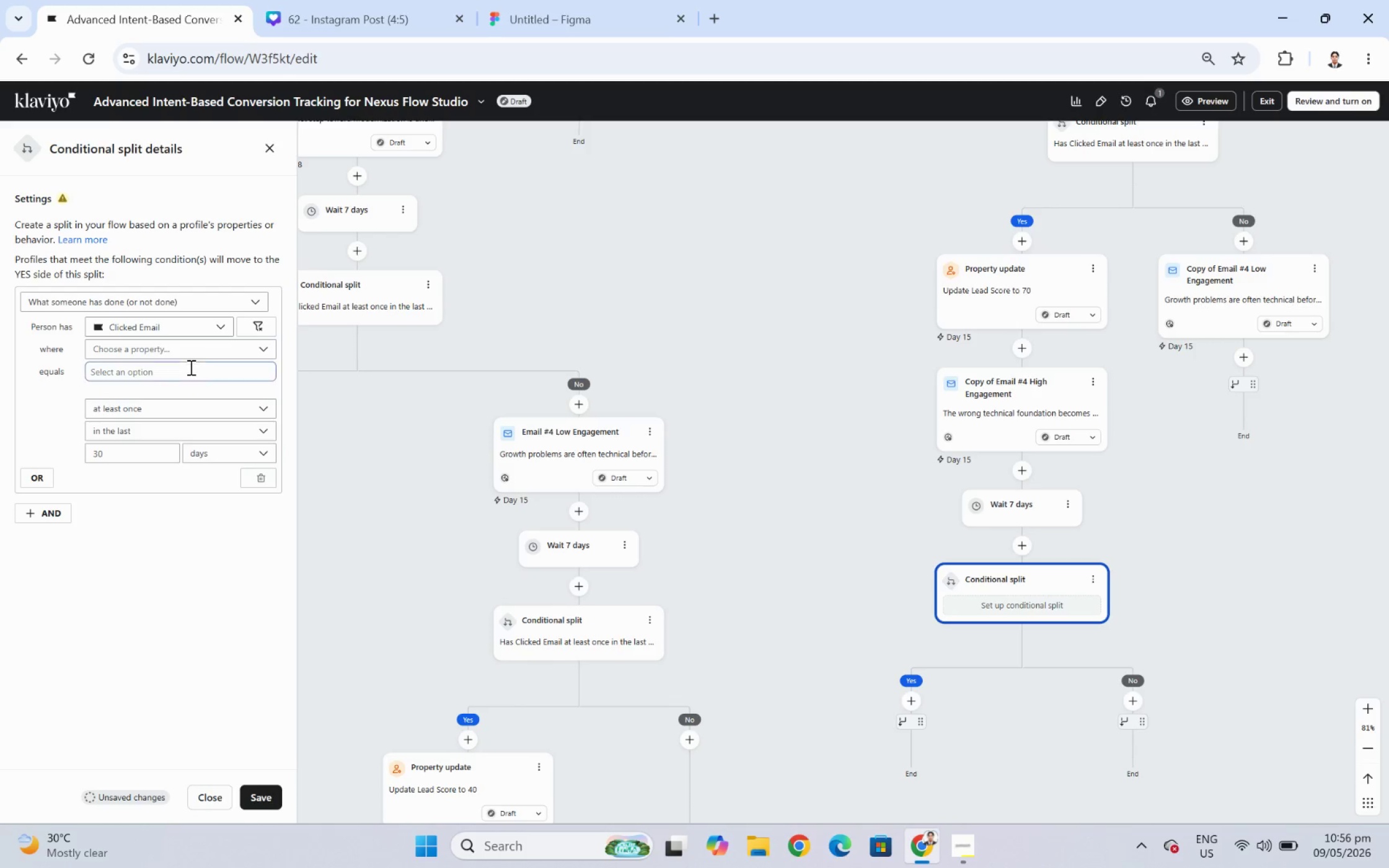 
left_click([180, 350])
 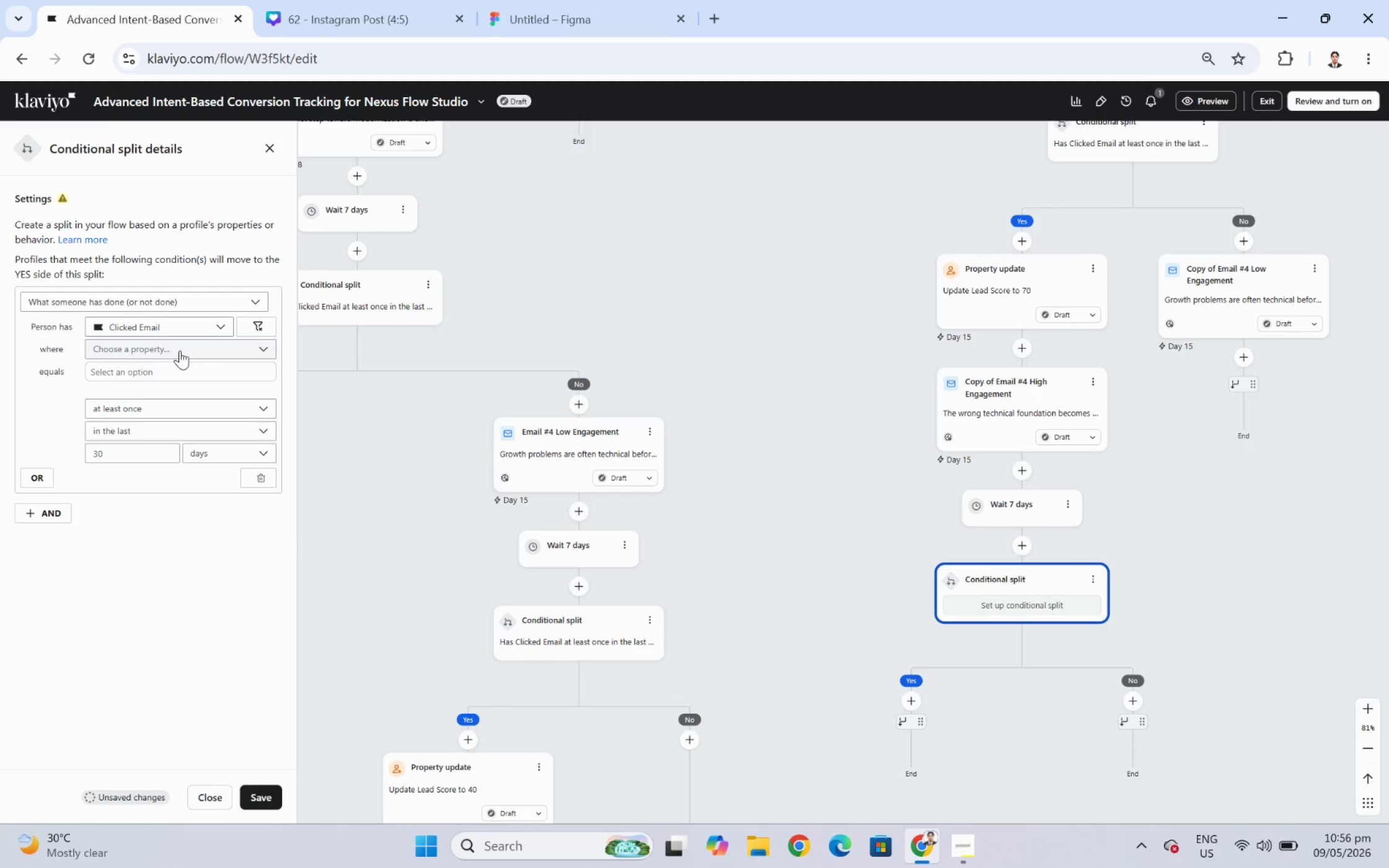 
double_click([180, 350])
 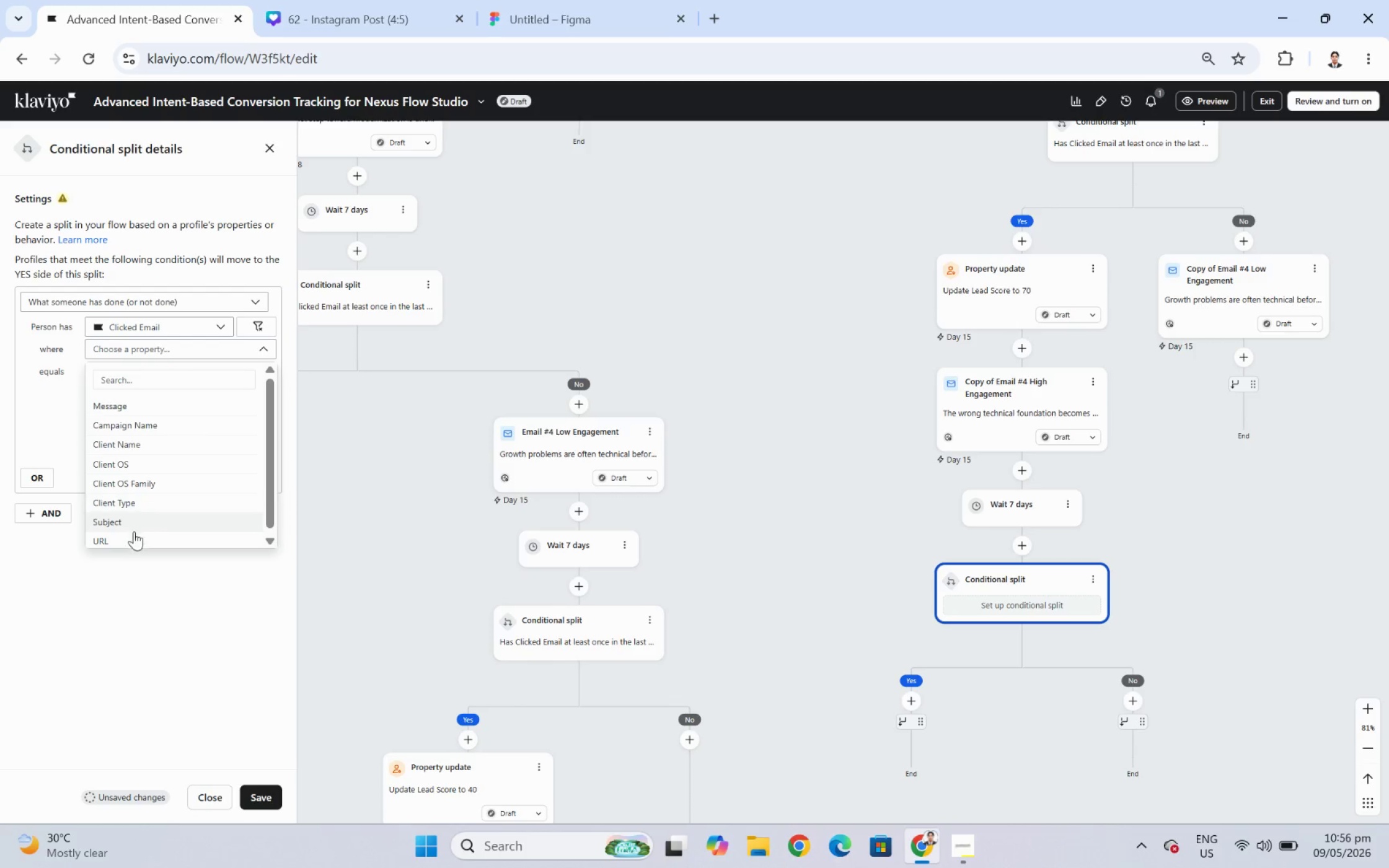 
left_click([135, 537])
 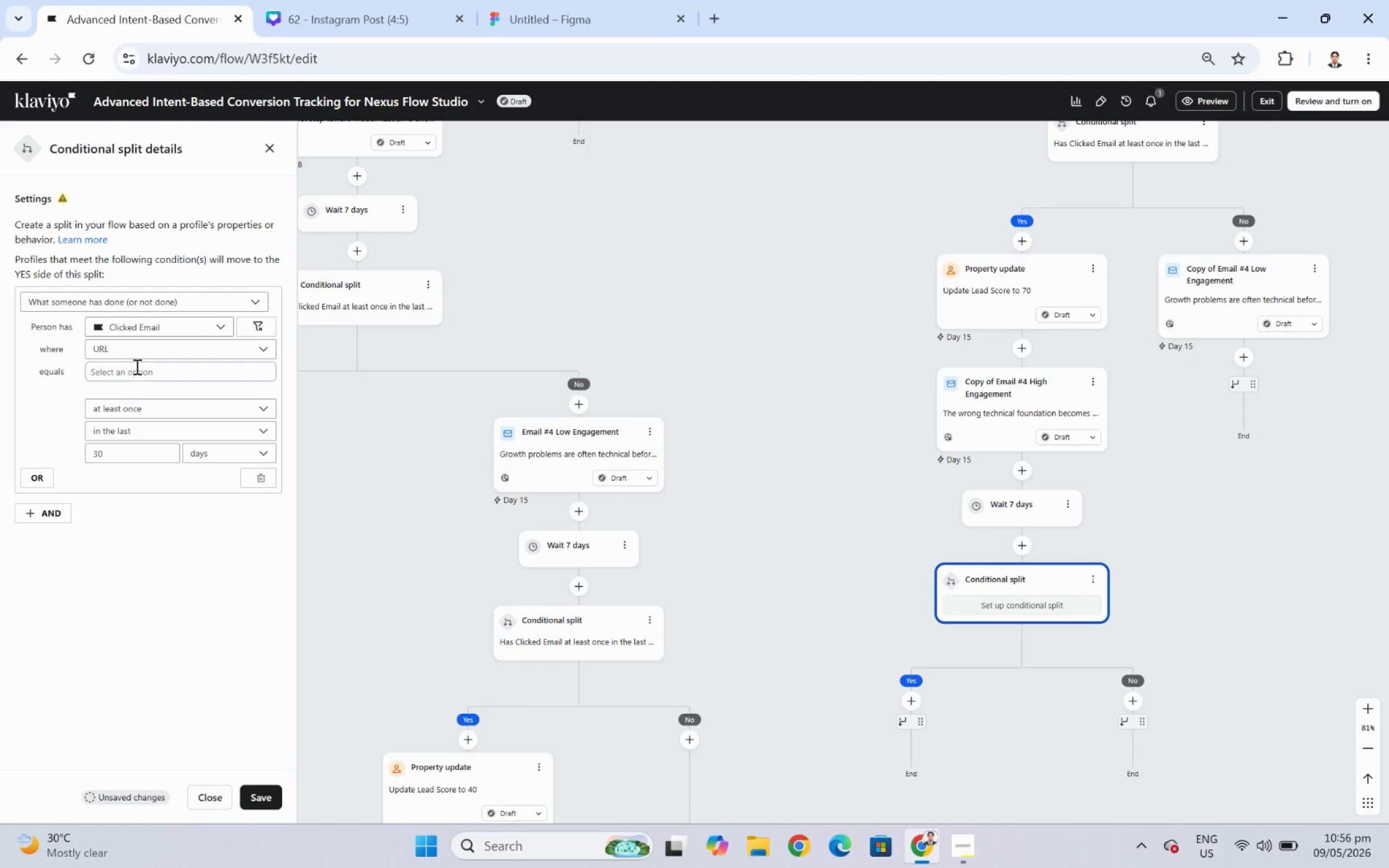 
left_click([136, 366])
 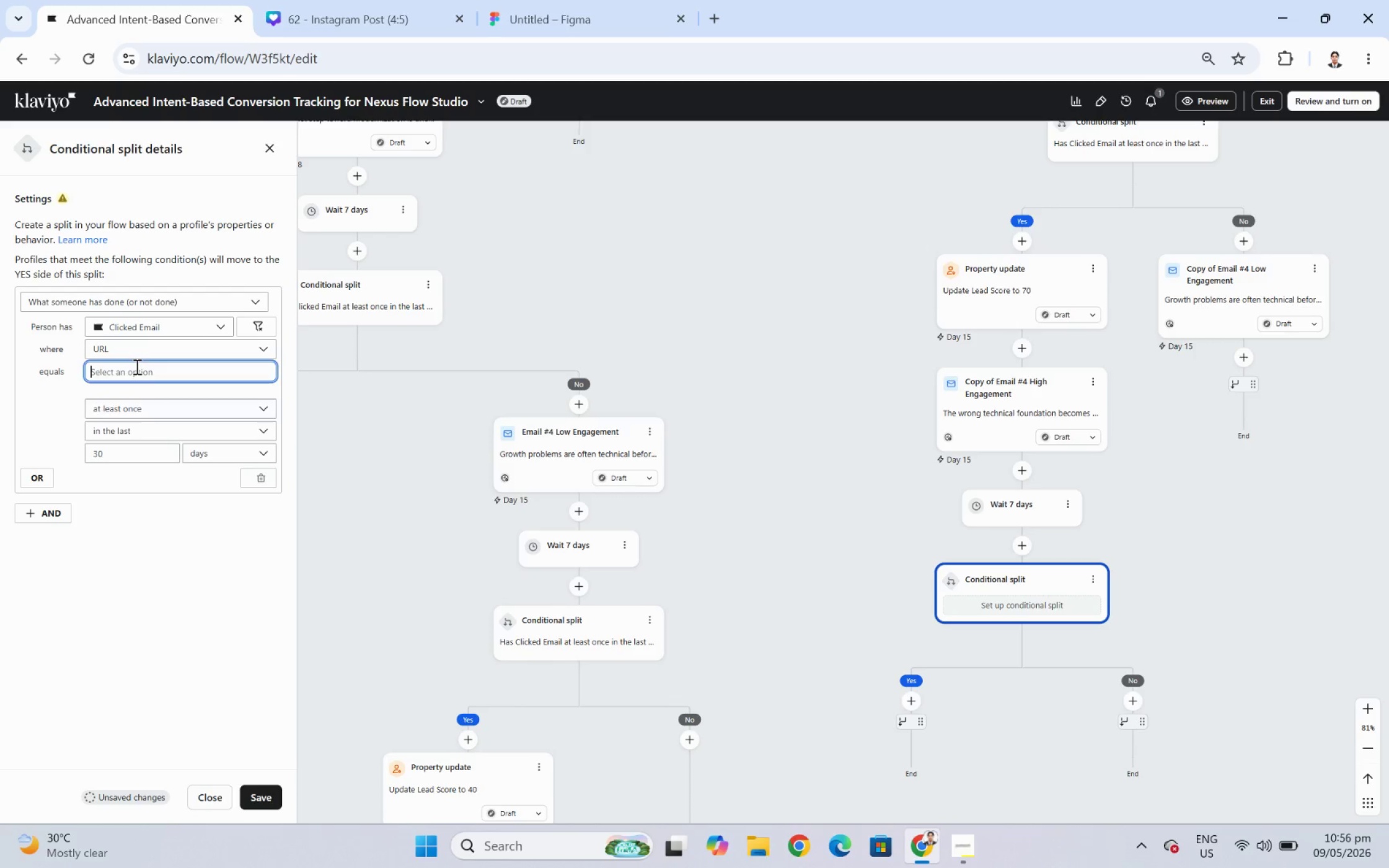 
key(Control+V)
 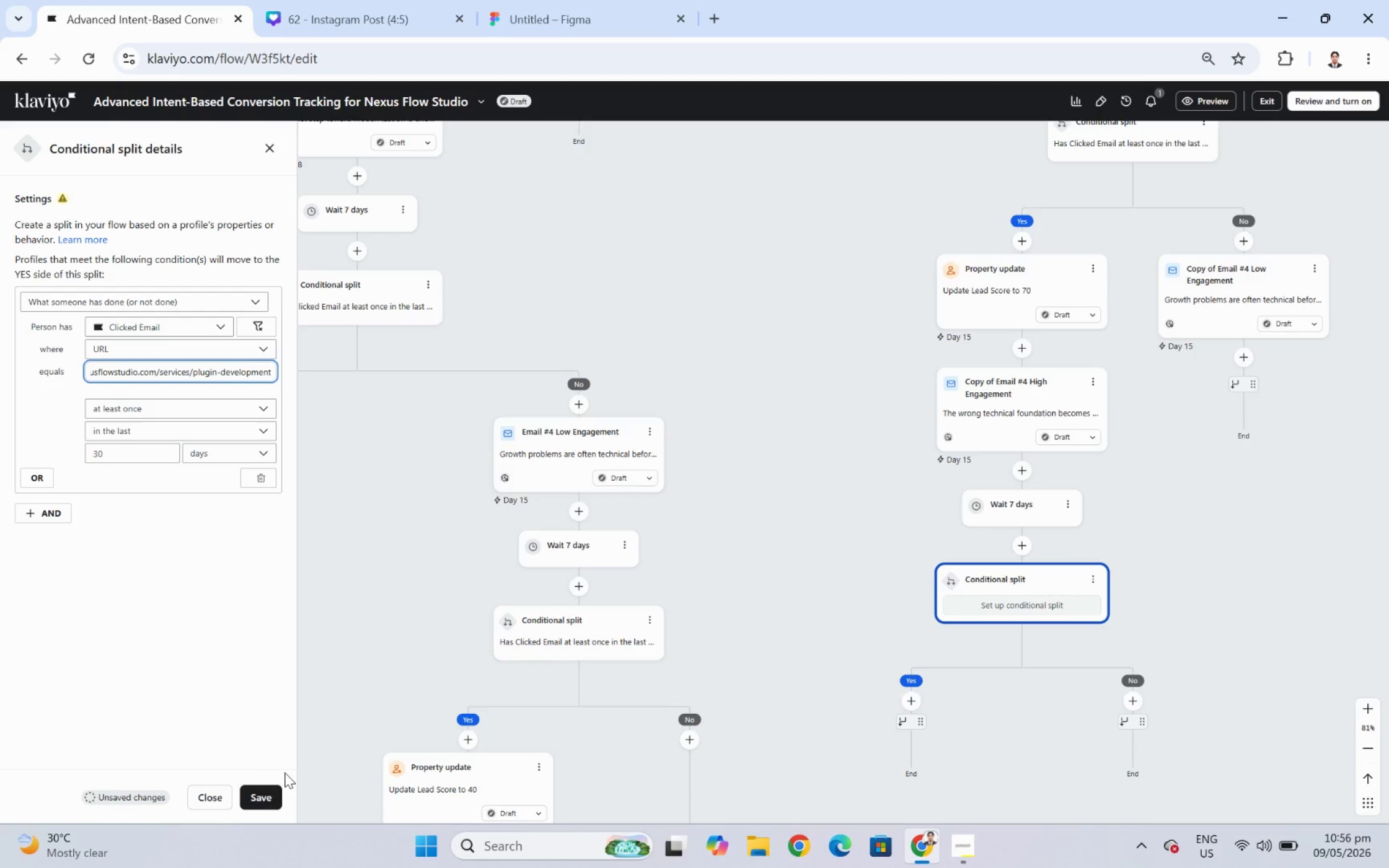 
left_click([265, 803])
 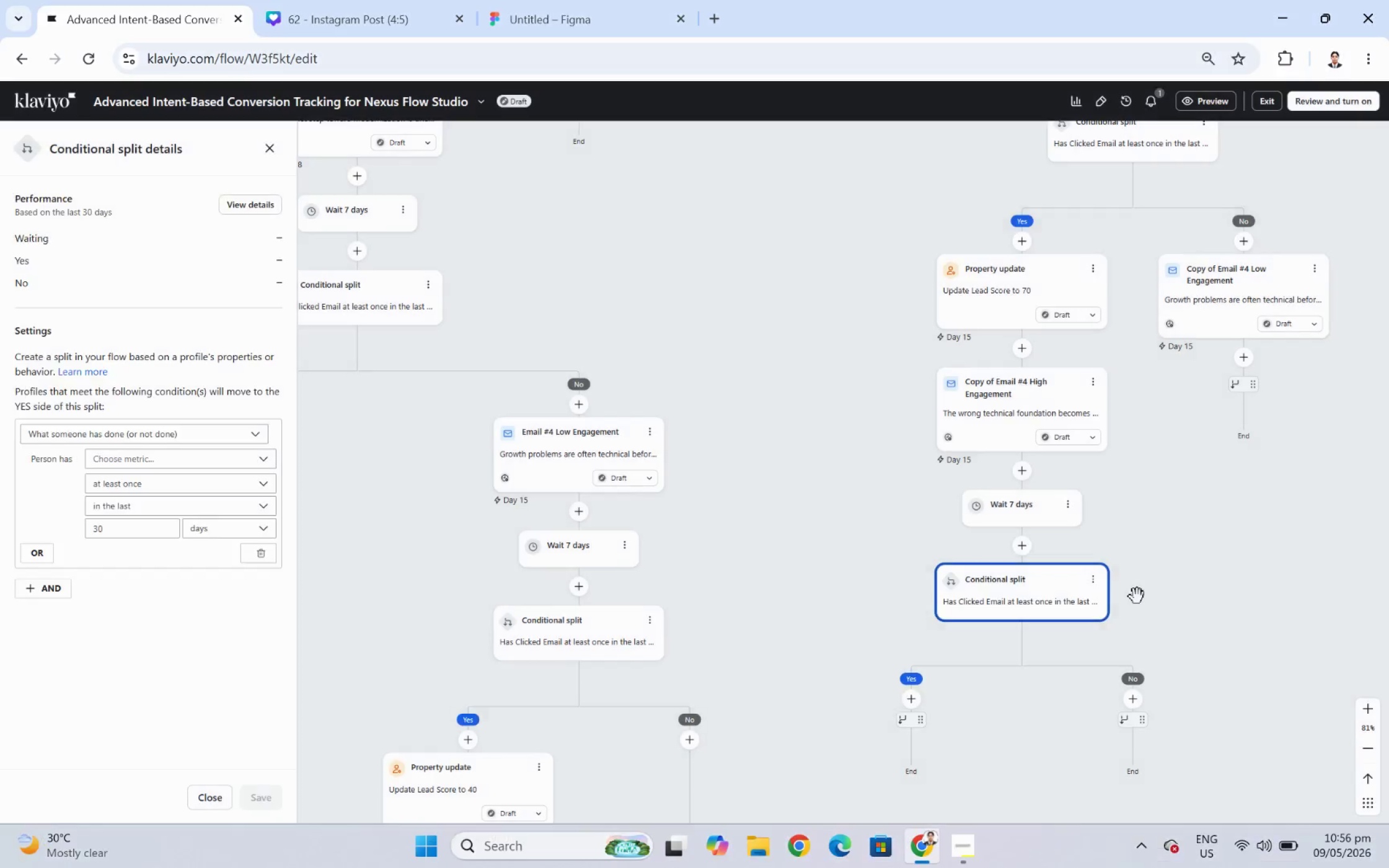 
left_click_drag(start_coordinate=[1212, 582], to_coordinate=[1107, 416])
 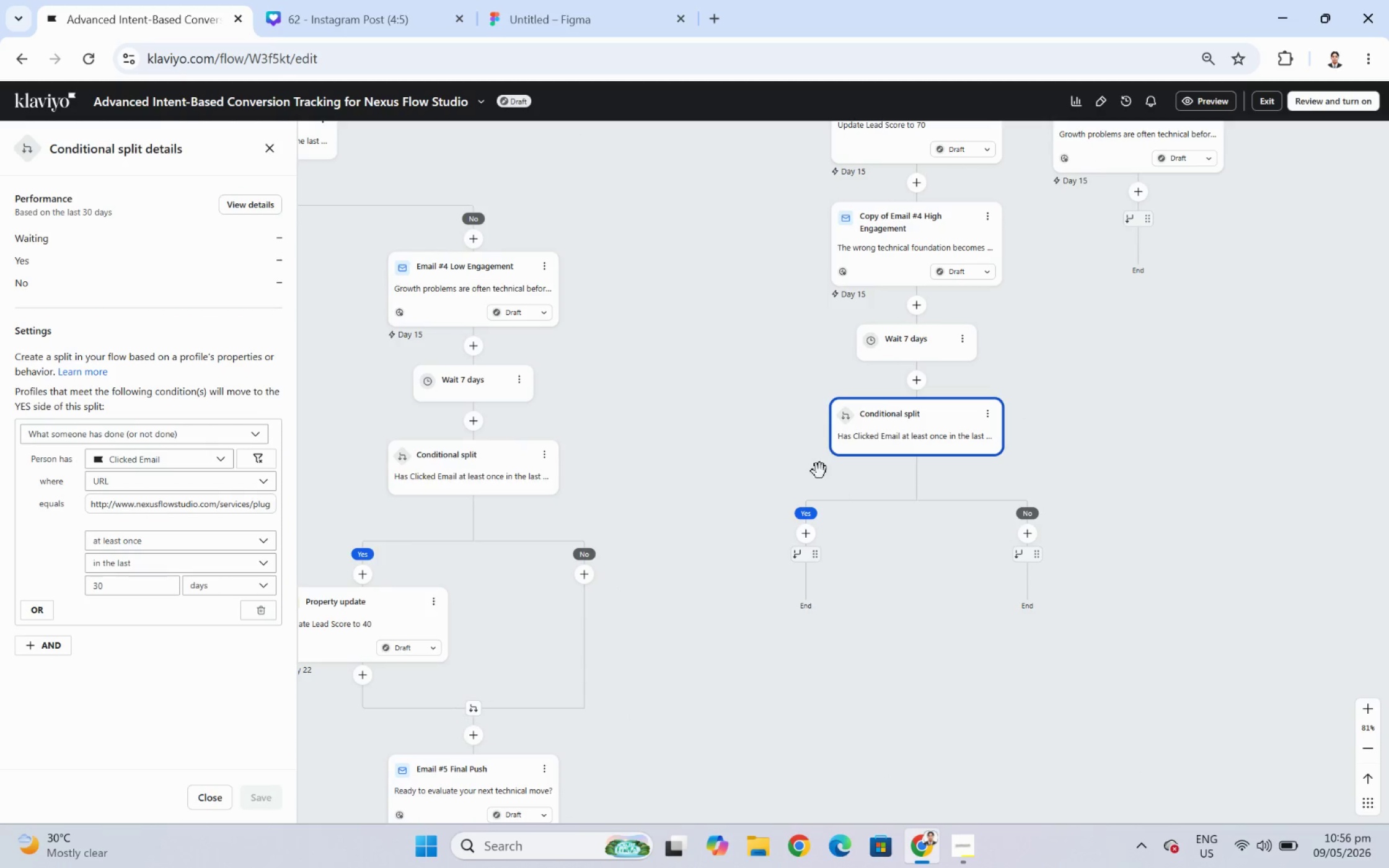 
left_click_drag(start_coordinate=[697, 639], to_coordinate=[1085, 553])
 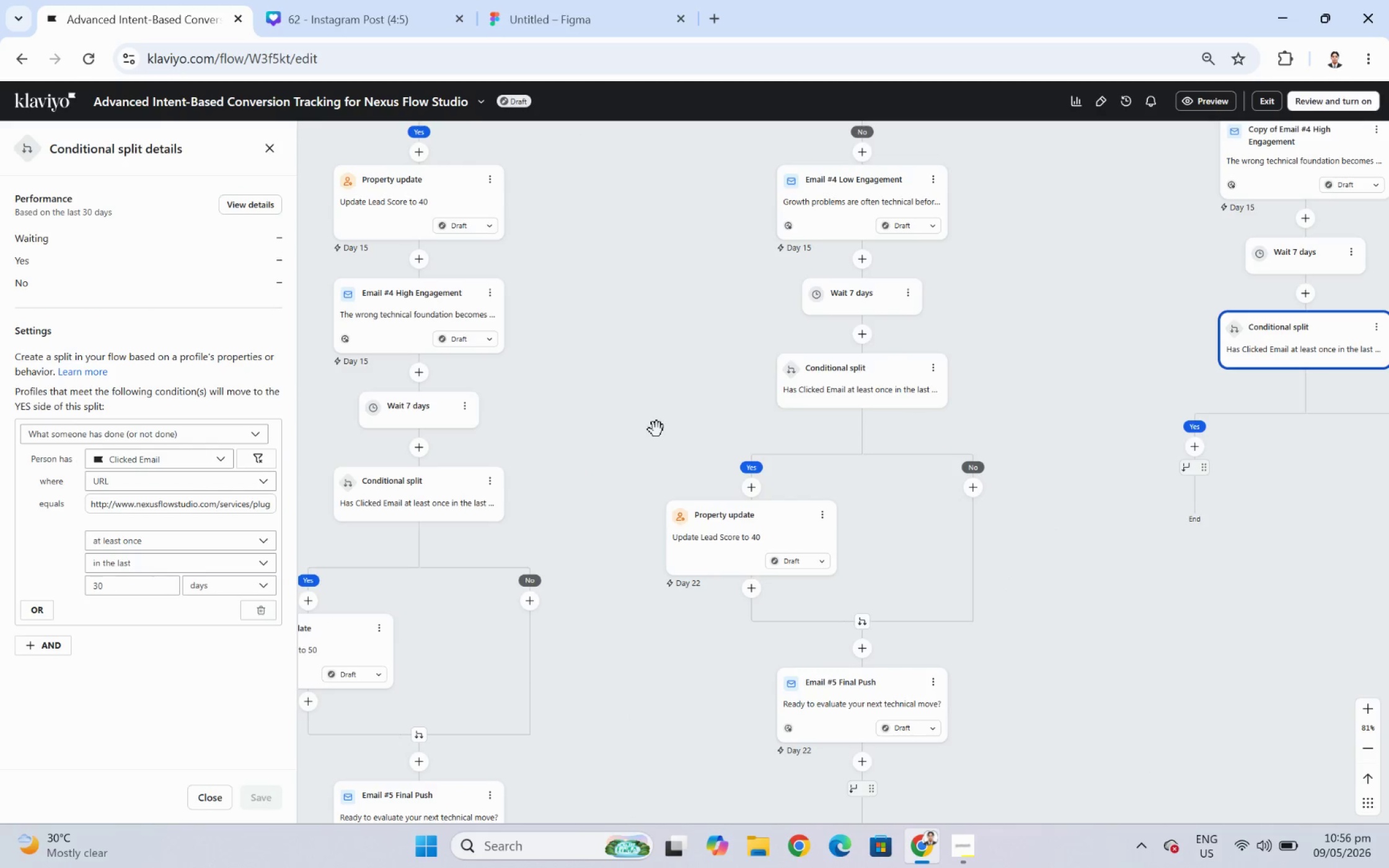 
left_click_drag(start_coordinate=[624, 460], to_coordinate=[959, 371])
 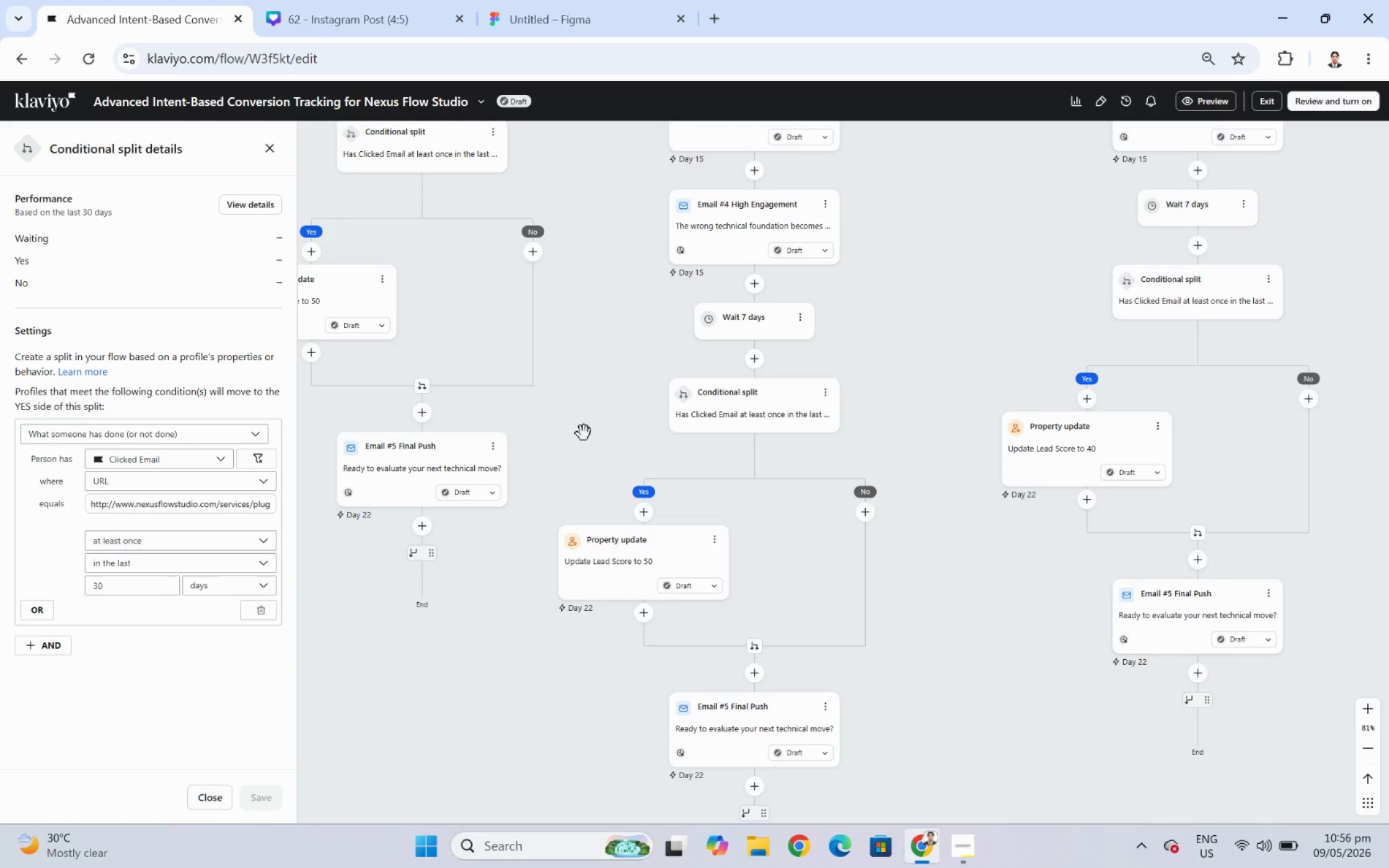 
left_click_drag(start_coordinate=[584, 433], to_coordinate=[1005, 411])
 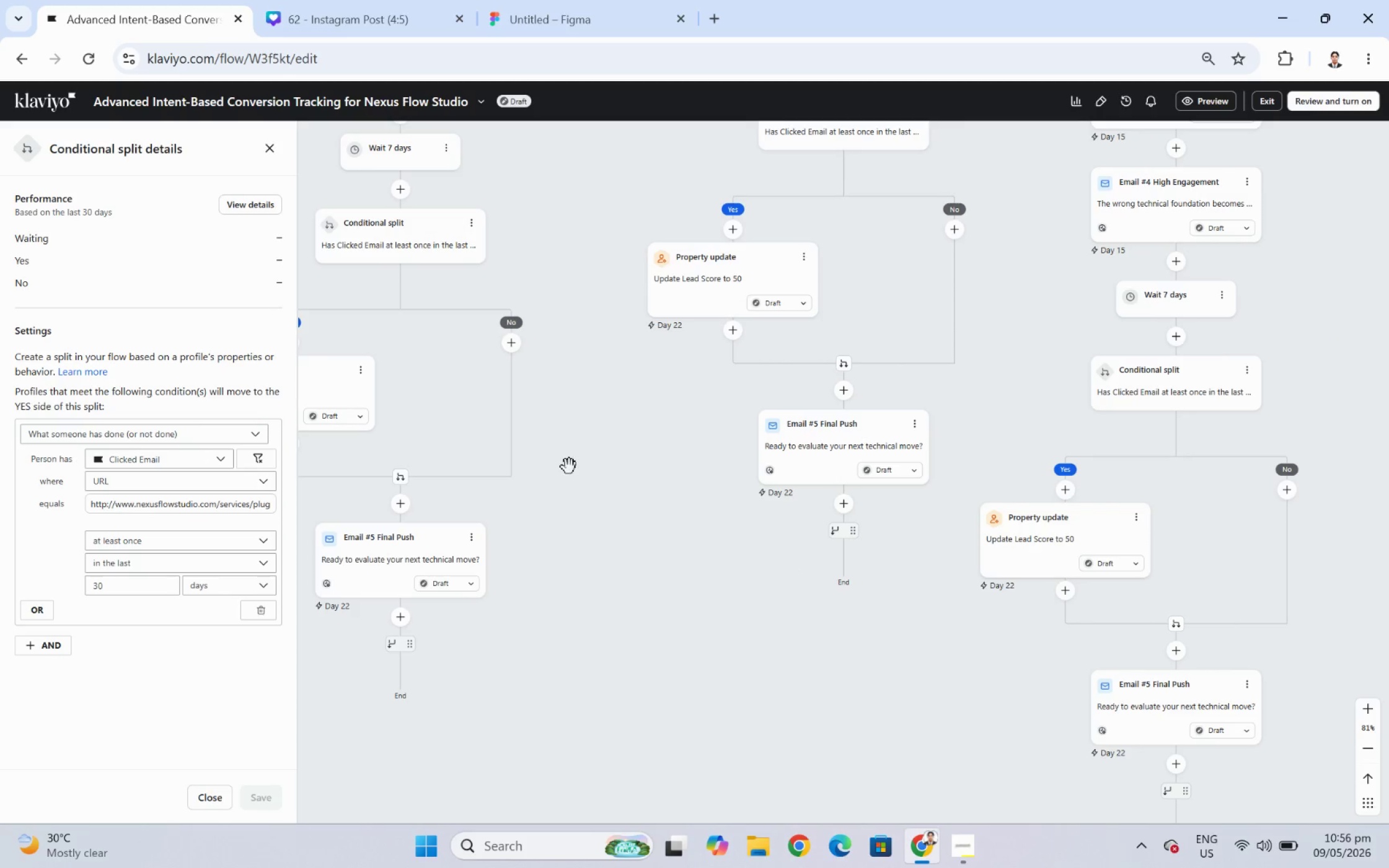 
left_click_drag(start_coordinate=[582, 476], to_coordinate=[969, 496])
 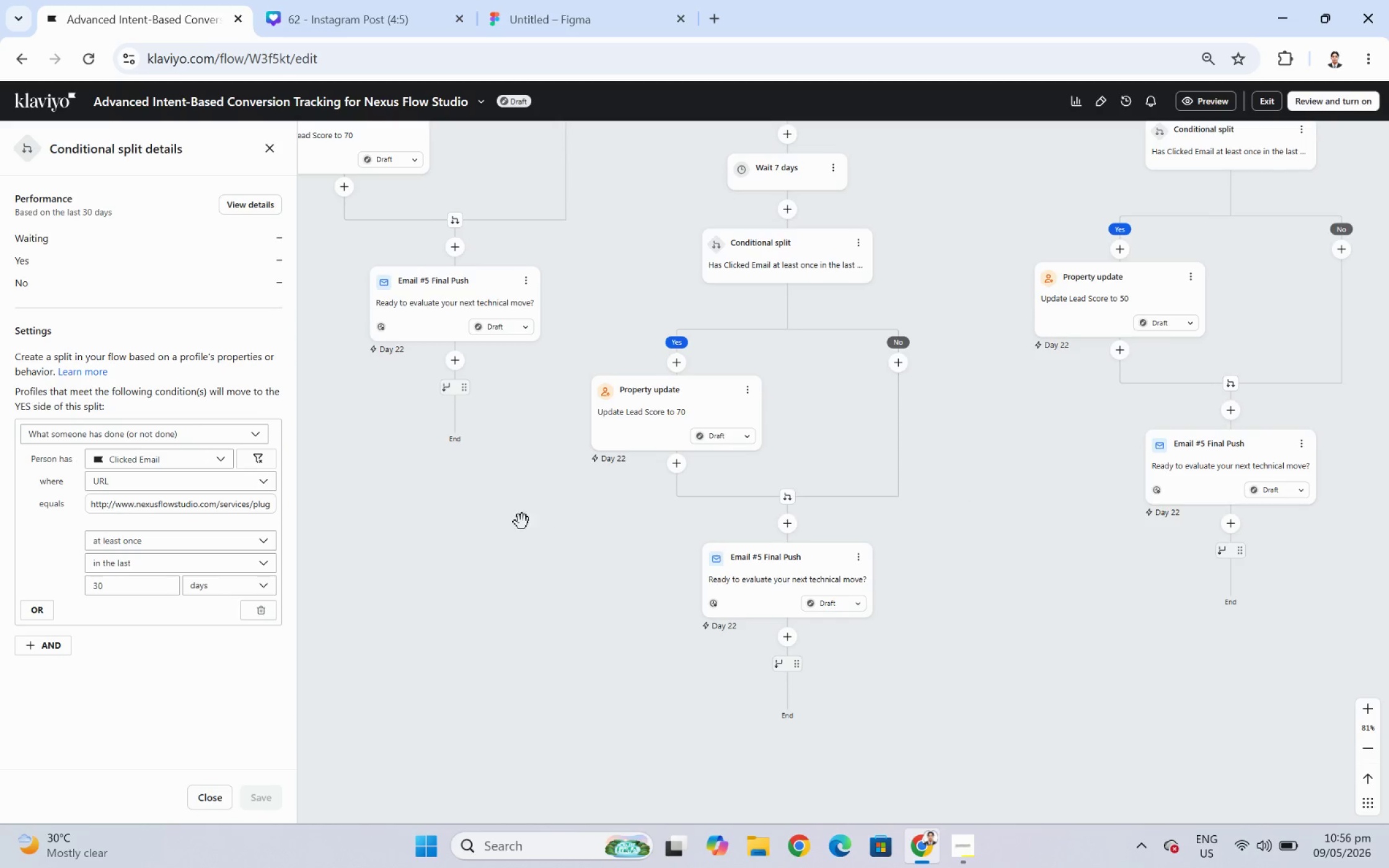 
left_click_drag(start_coordinate=[511, 523], to_coordinate=[1003, 694])
 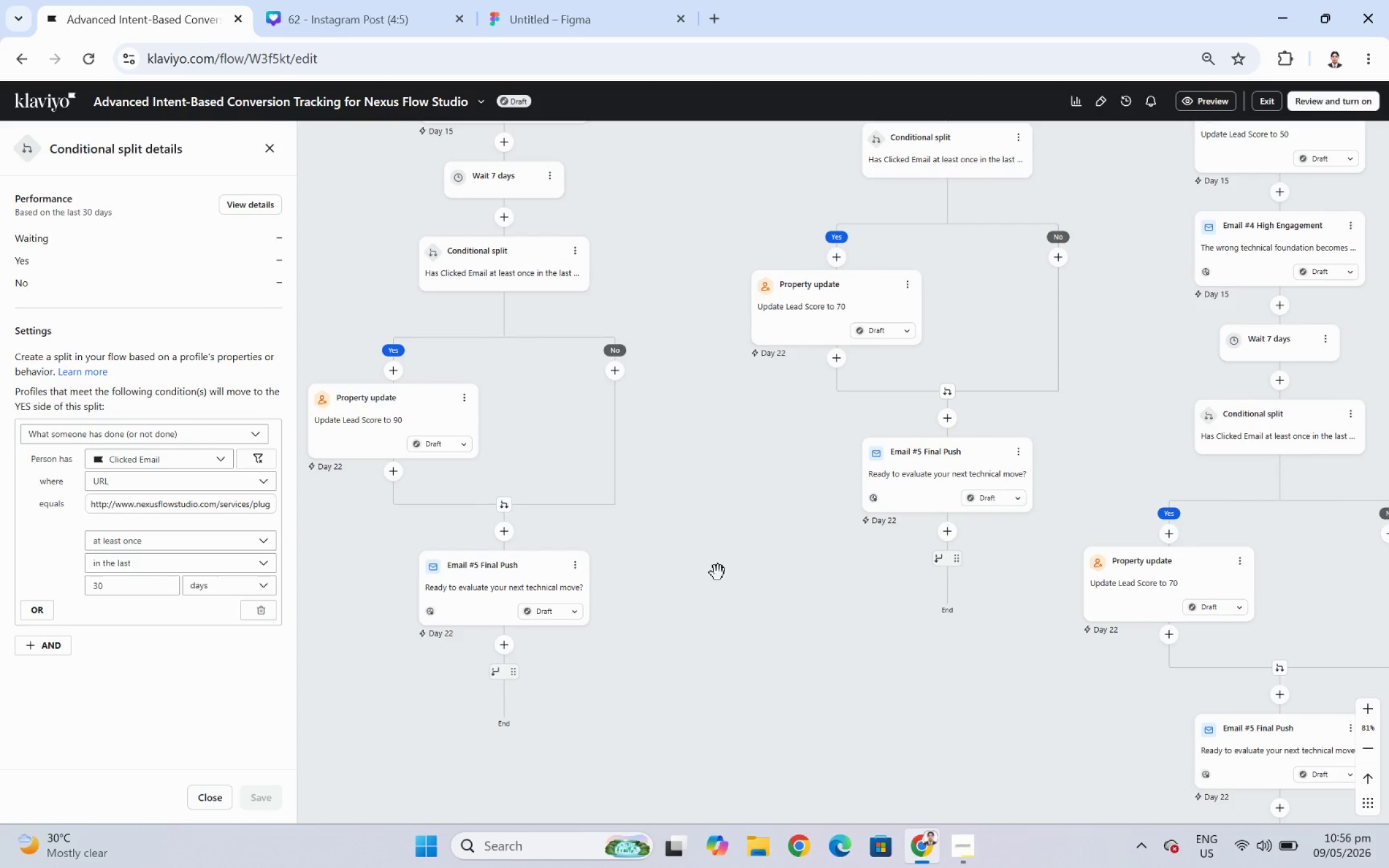 
left_click_drag(start_coordinate=[709, 561], to_coordinate=[777, 598])
 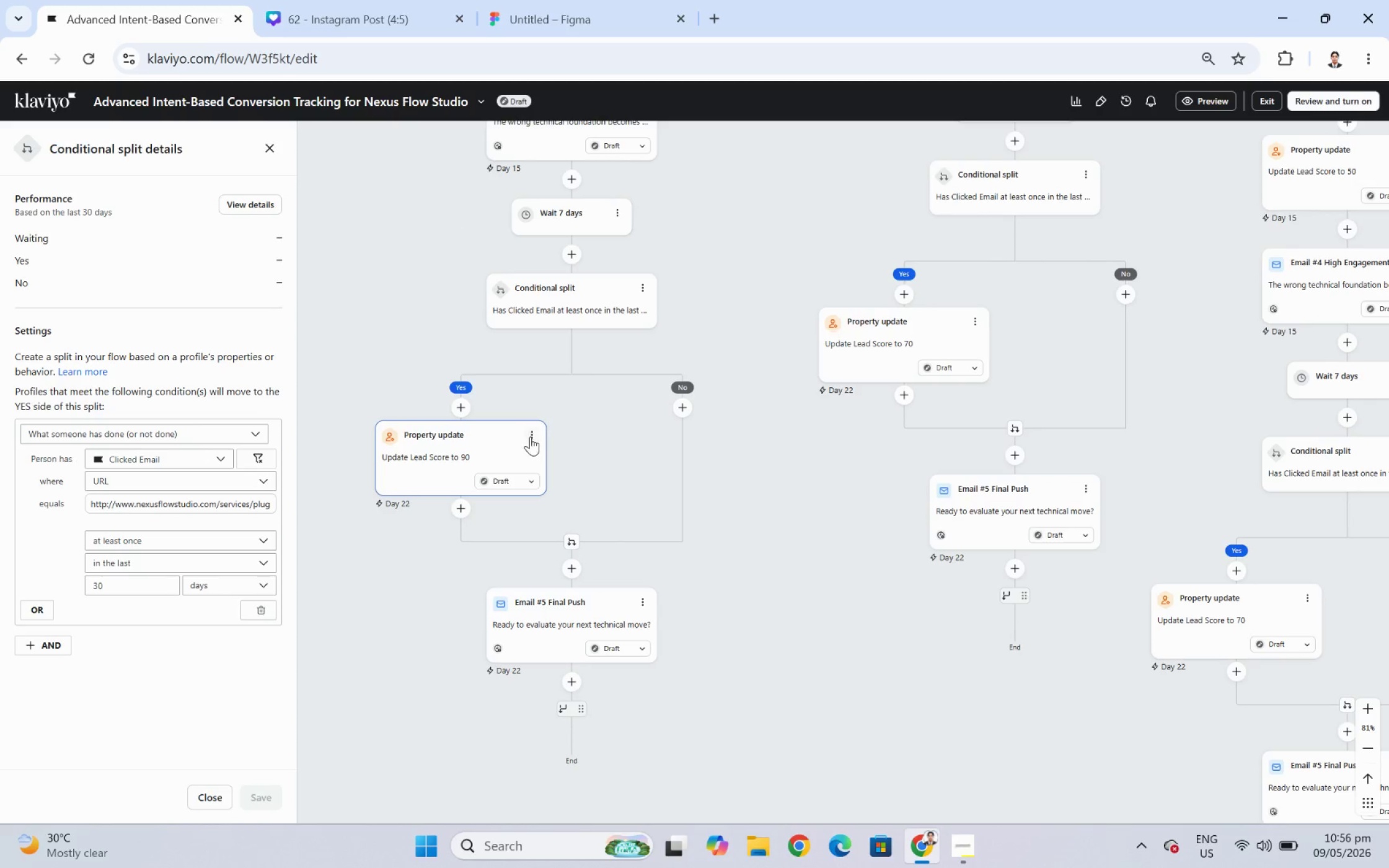 
left_click([537, 439])
 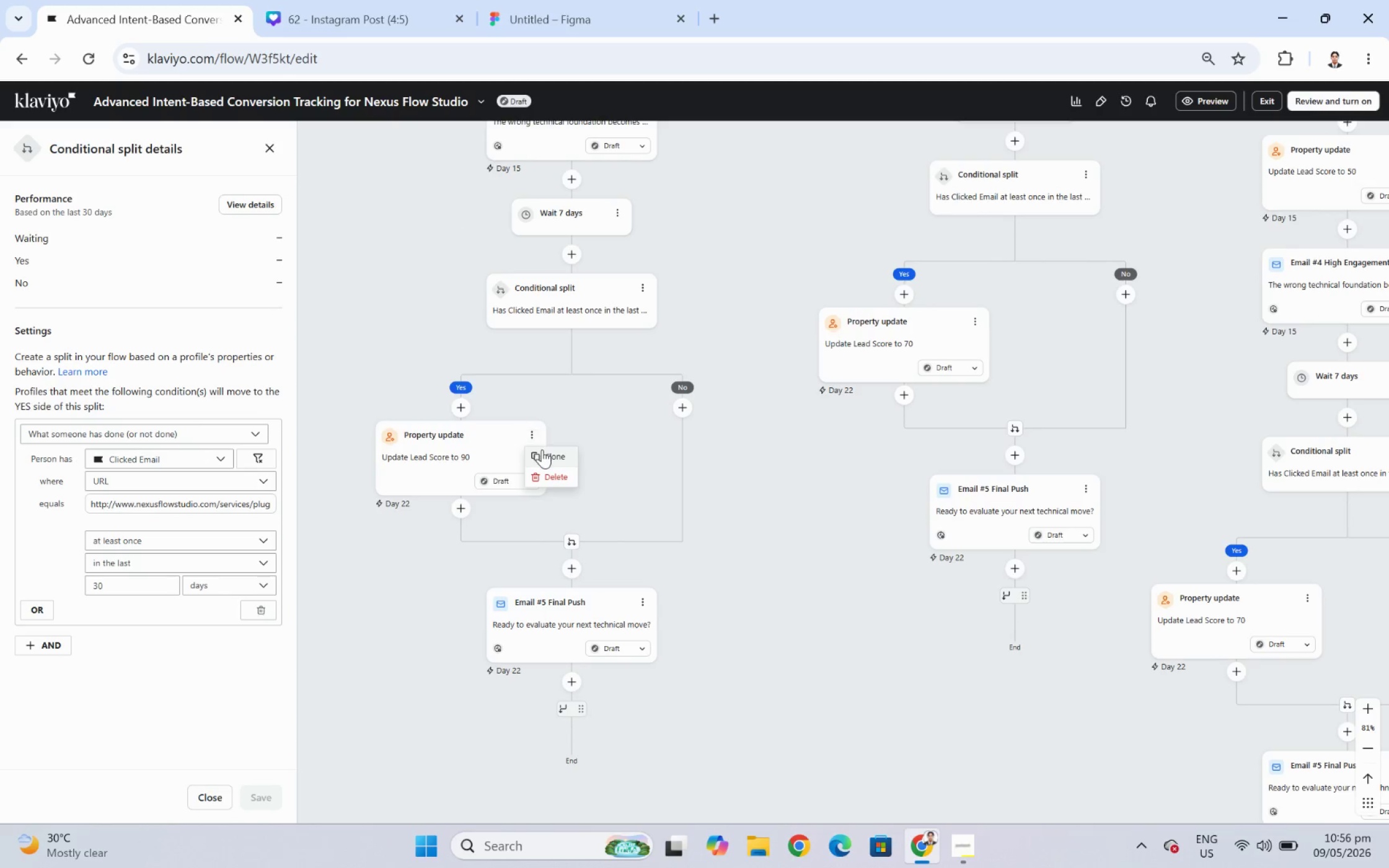 
left_click([543, 452])
 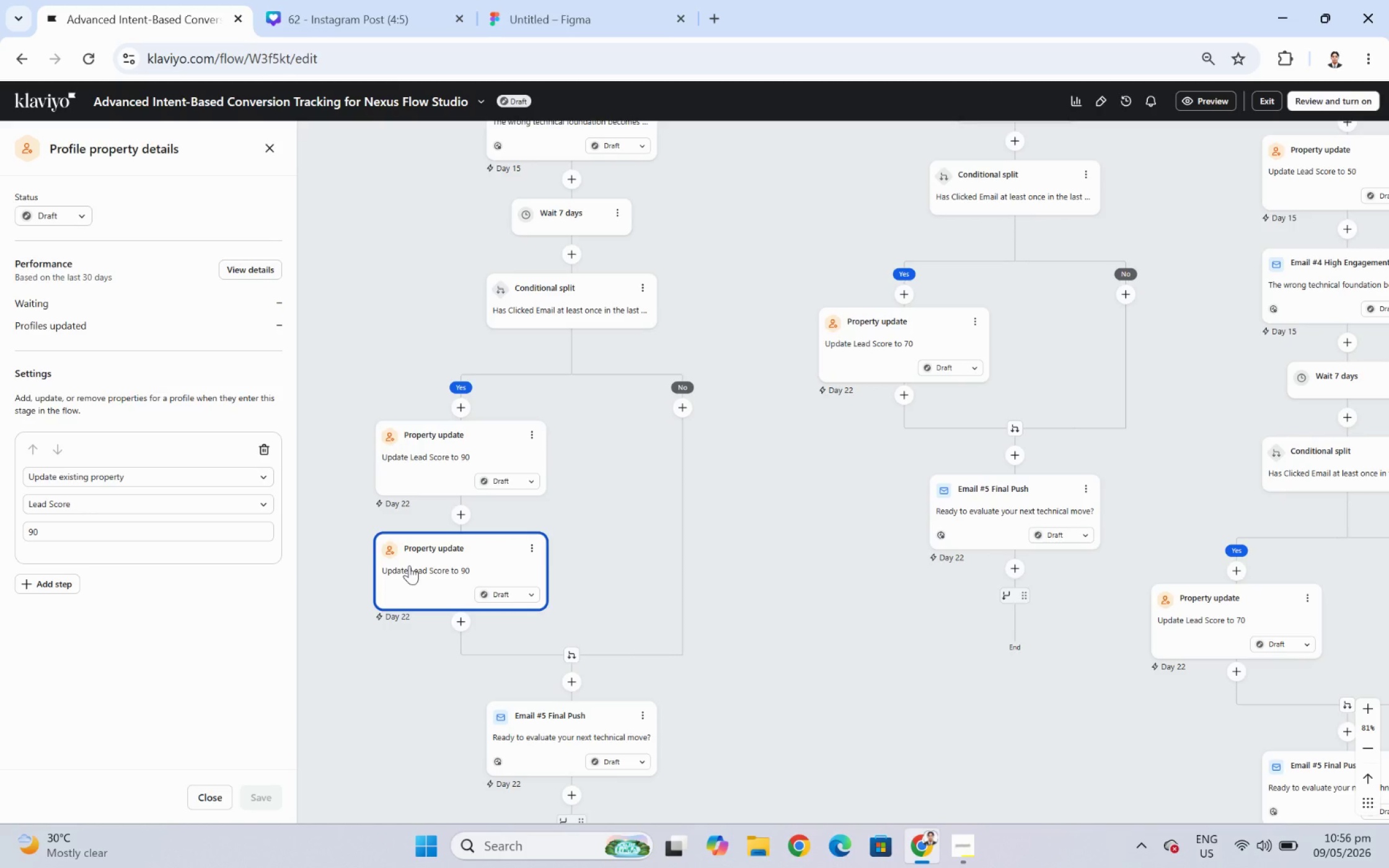 
left_click_drag(start_coordinate=[409, 565], to_coordinate=[1021, 577])
 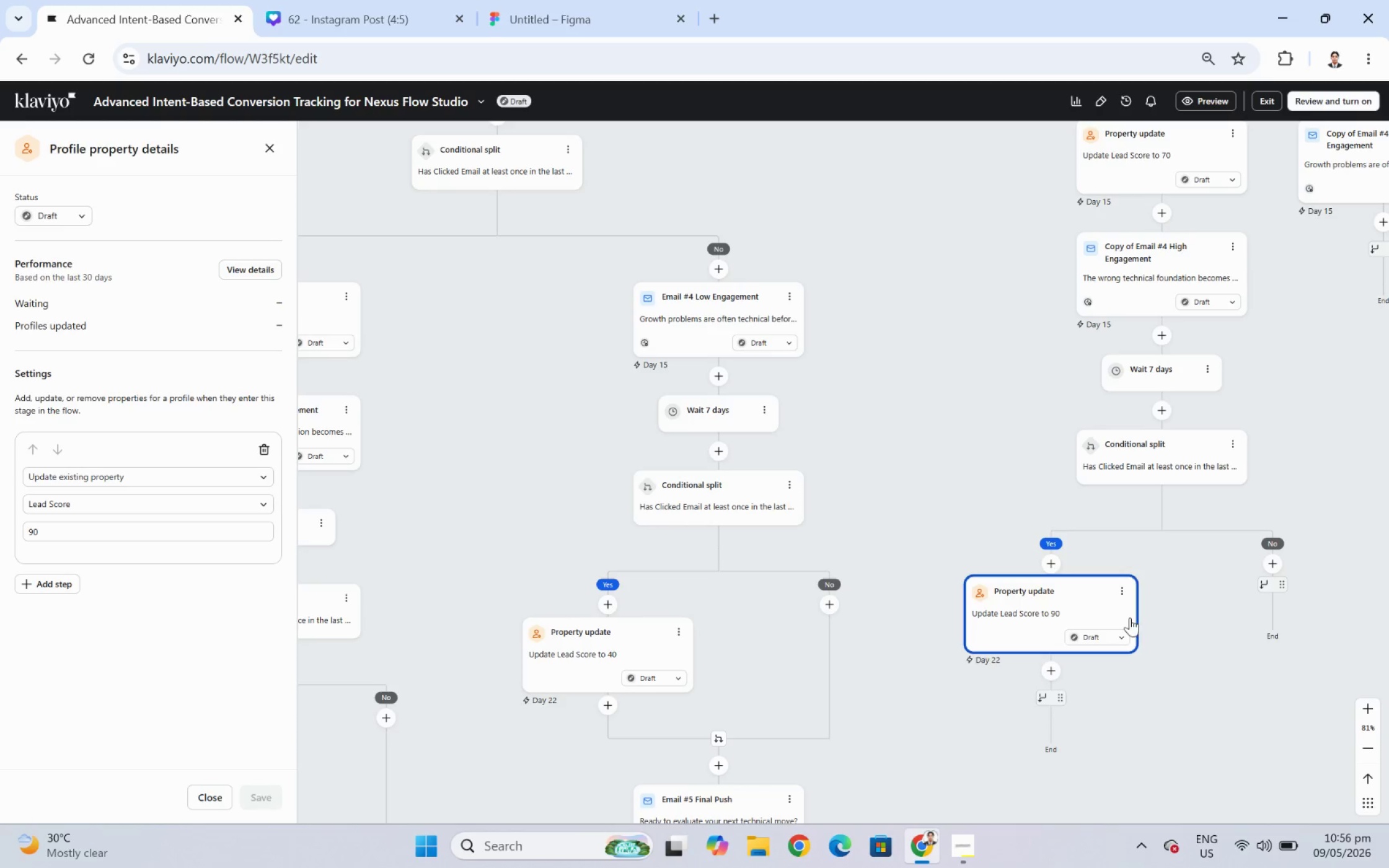 
left_click_drag(start_coordinate=[1190, 709], to_coordinate=[1206, 574])
 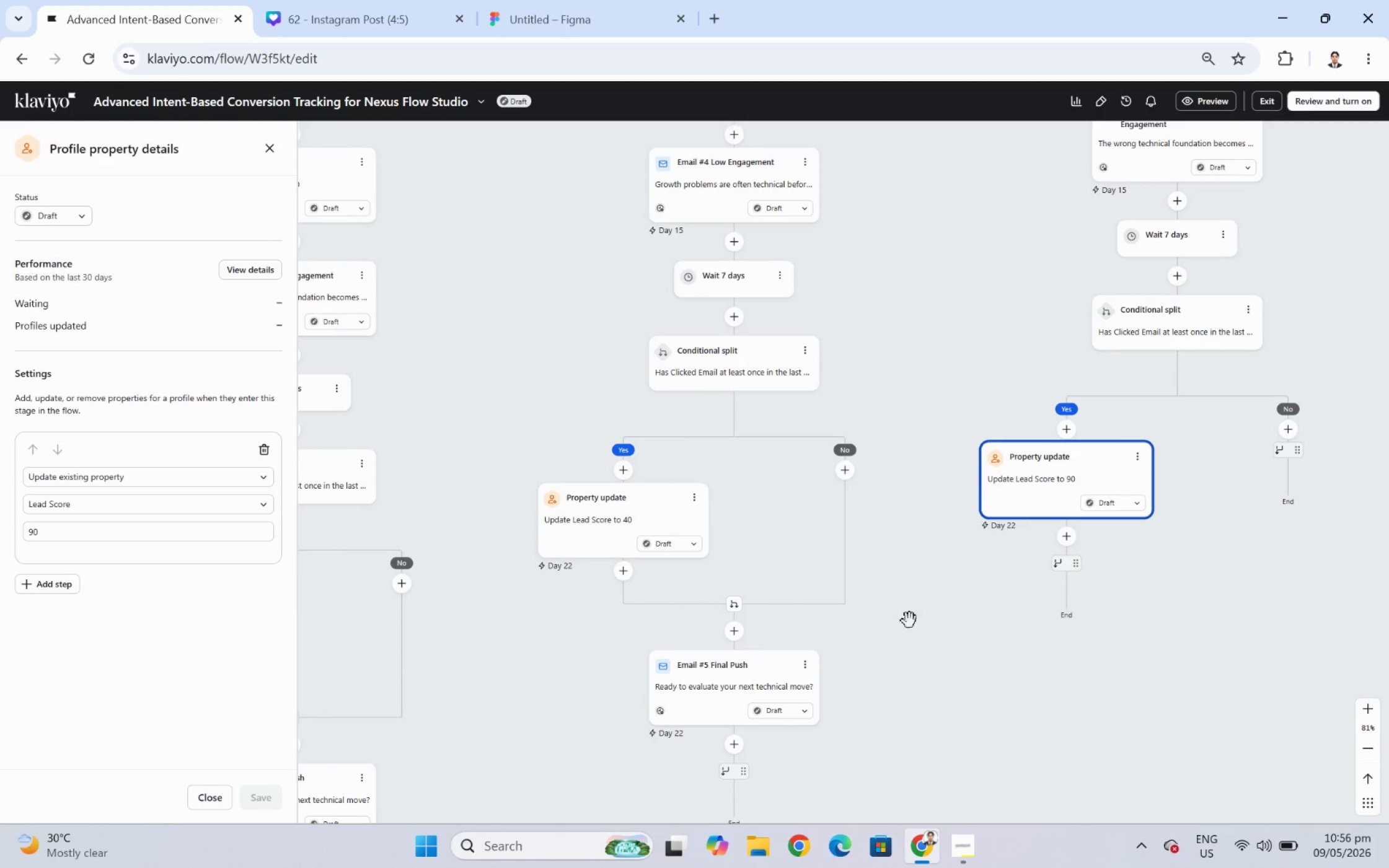 
left_click_drag(start_coordinate=[894, 622], to_coordinate=[1188, 572])
 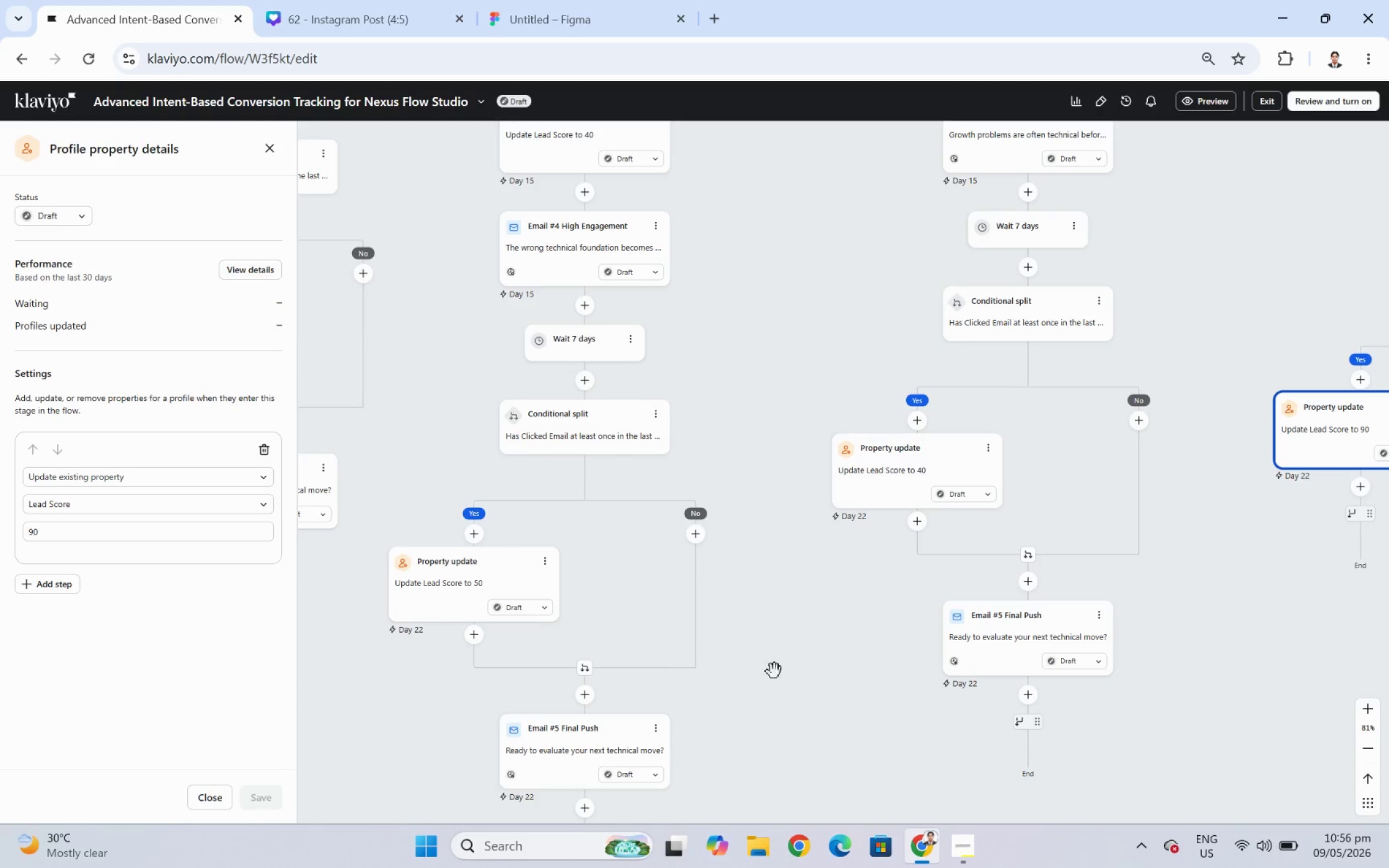 
left_click_drag(start_coordinate=[772, 680], to_coordinate=[1073, 617])
 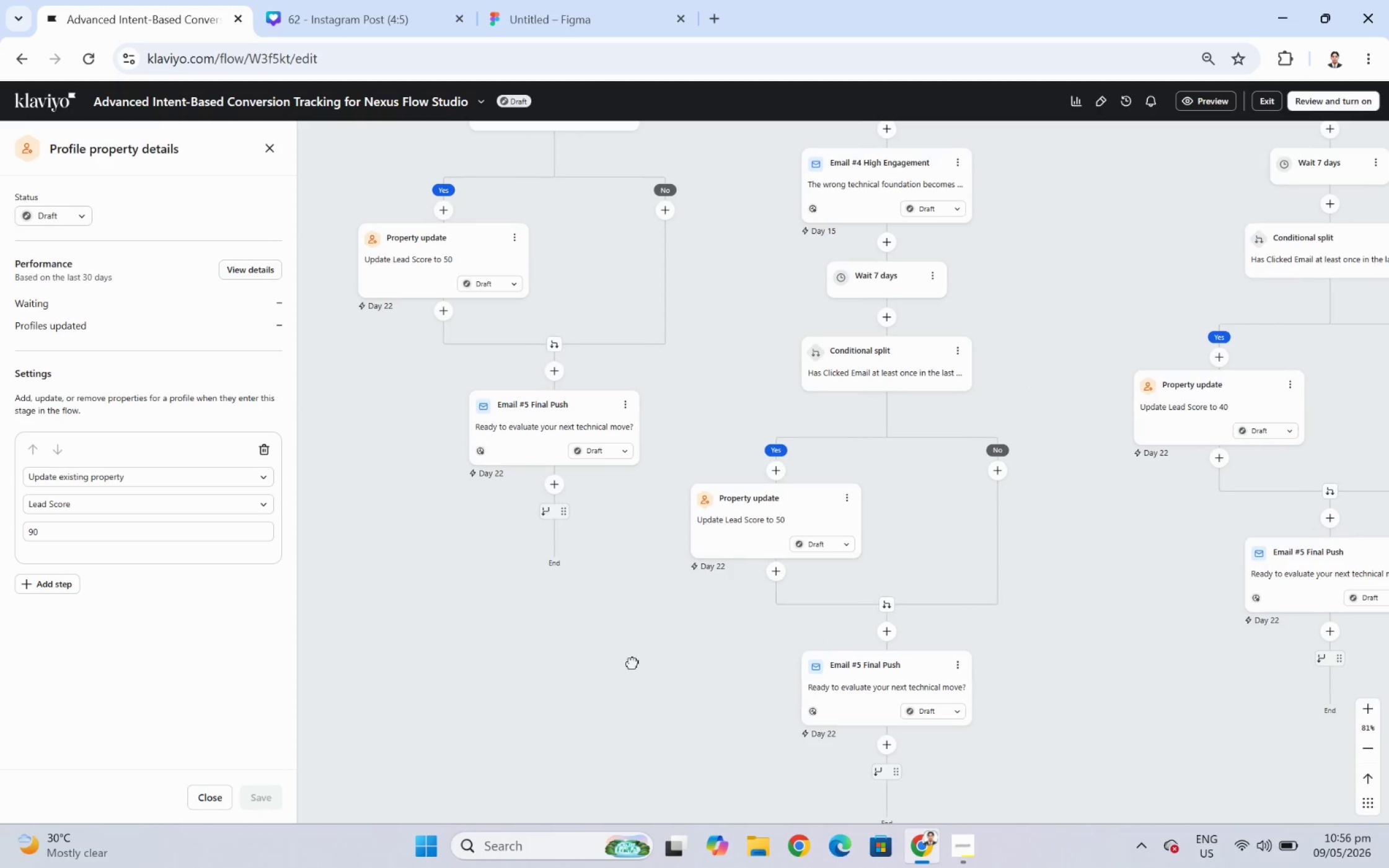 
left_click_drag(start_coordinate=[594, 663], to_coordinate=[831, 647])
 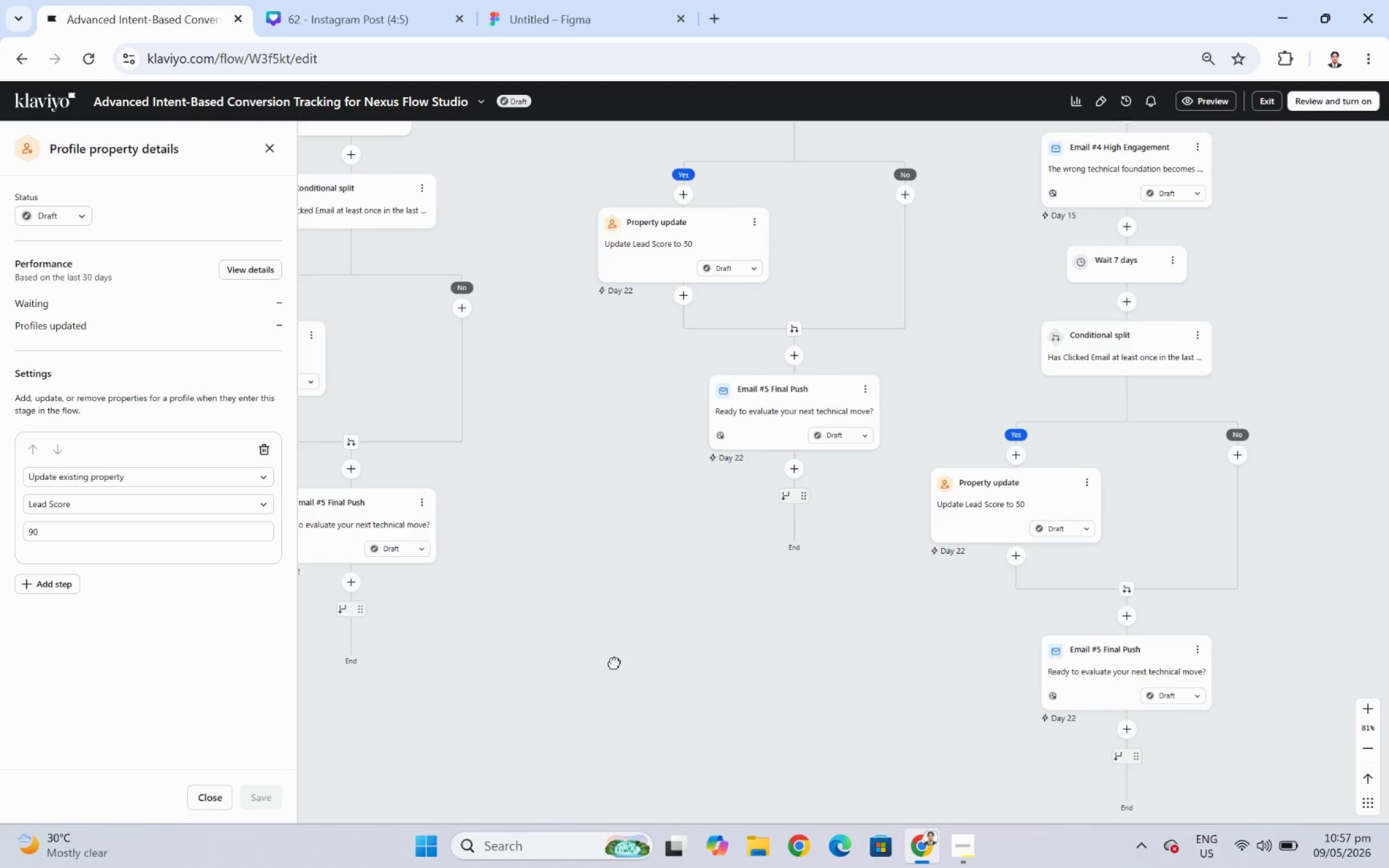 
left_click_drag(start_coordinate=[589, 665], to_coordinate=[891, 654])
 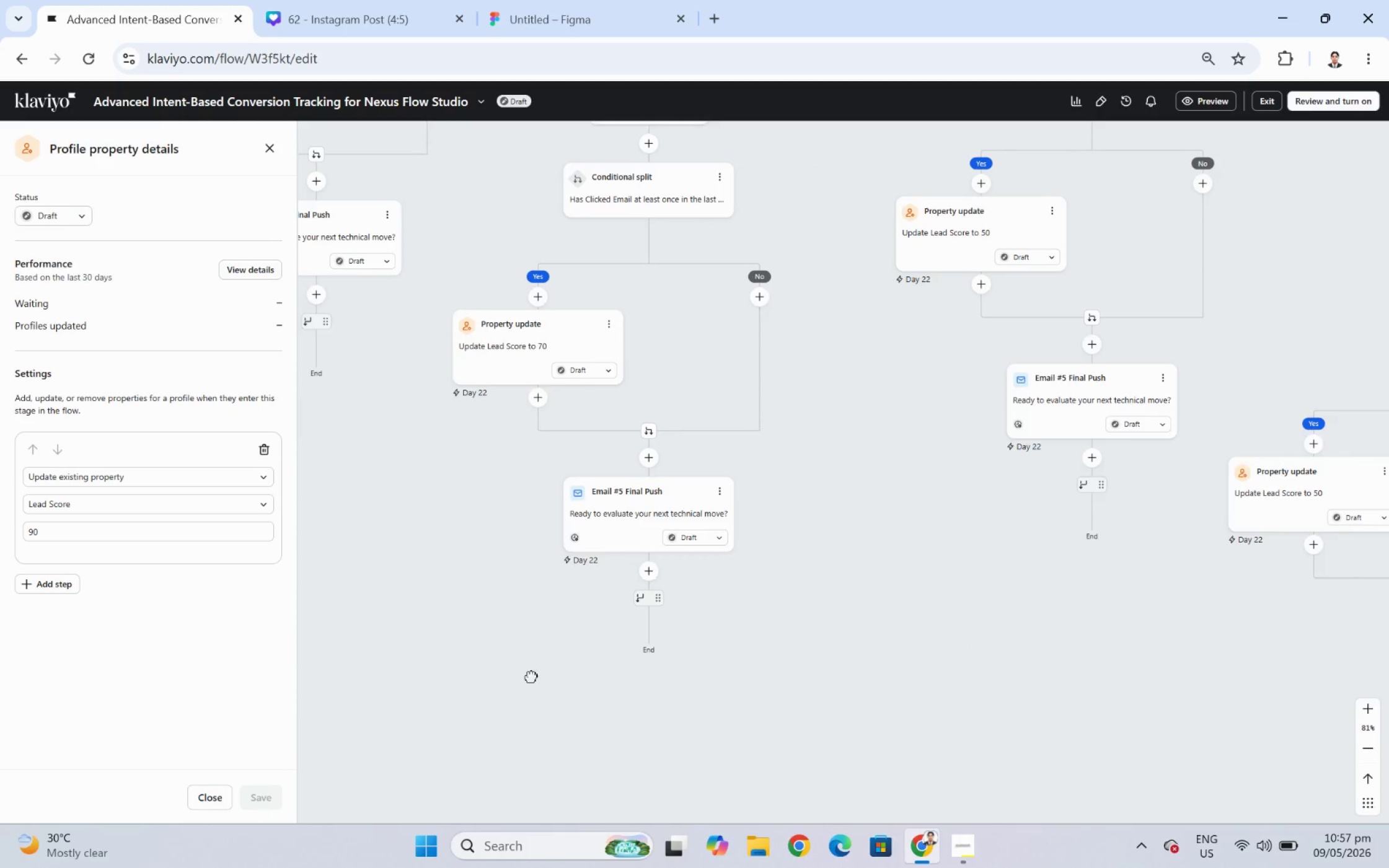 
left_click_drag(start_coordinate=[513, 677], to_coordinate=[874, 655])
 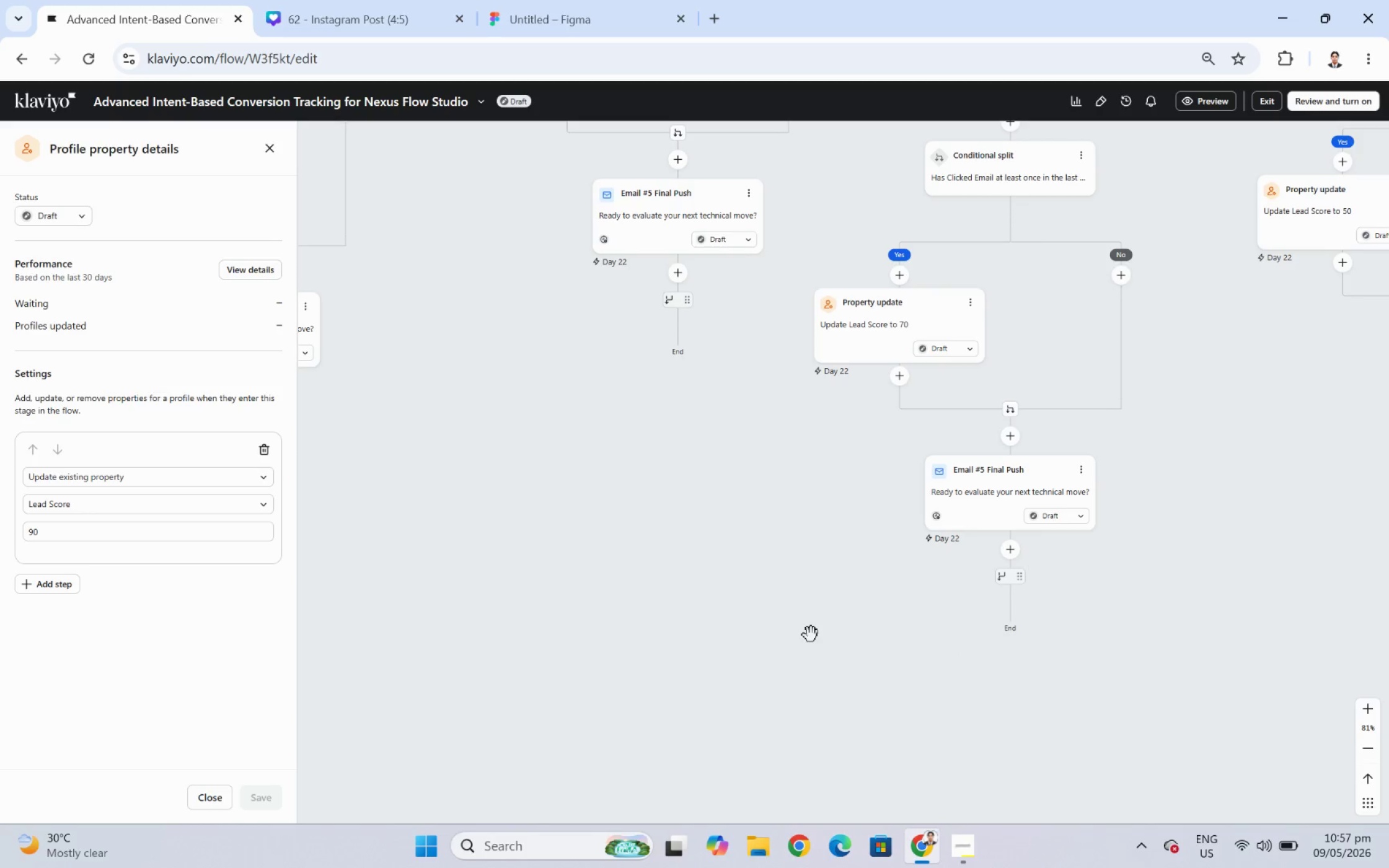 
left_click_drag(start_coordinate=[798, 627], to_coordinate=[969, 724])
 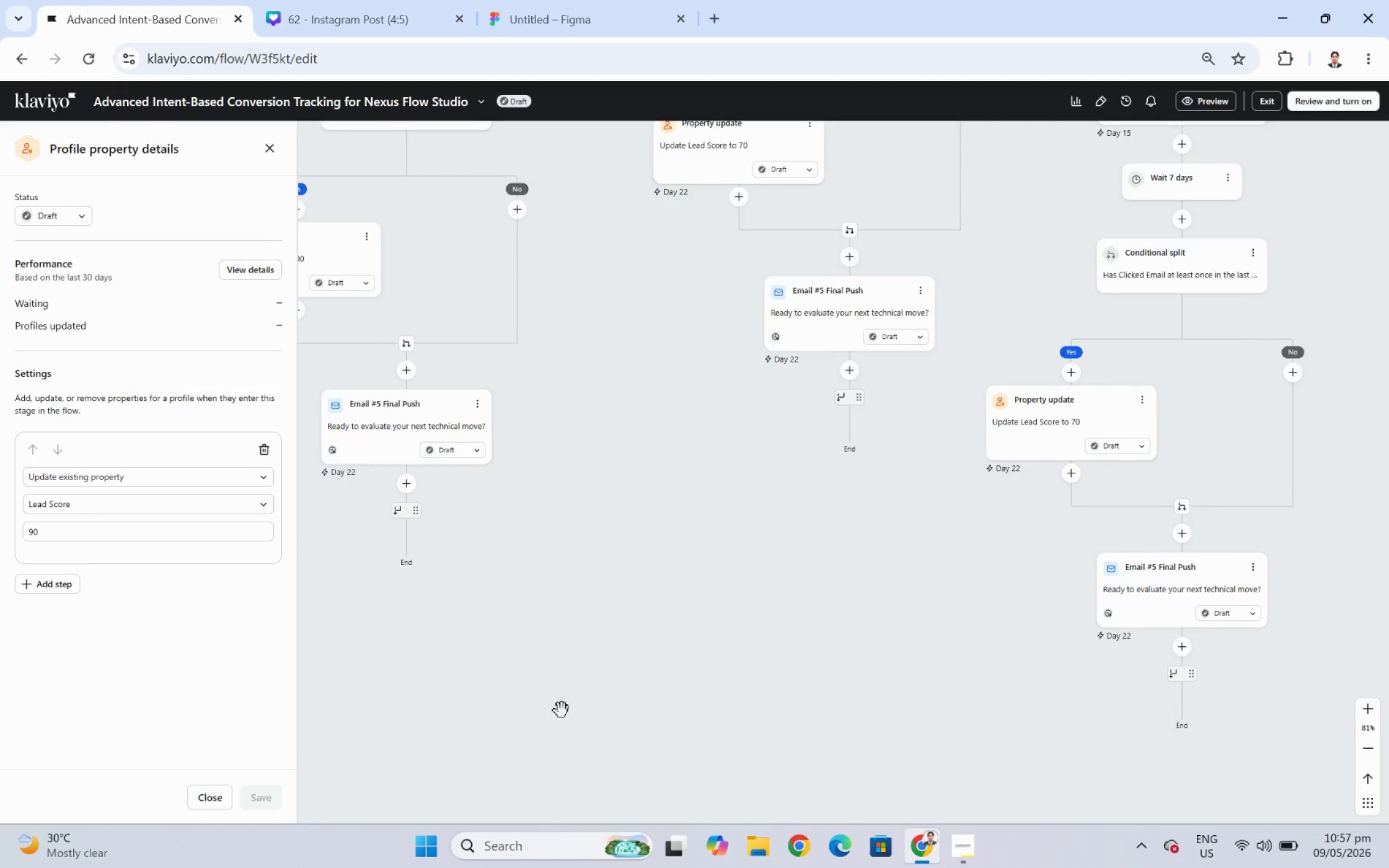 
left_click_drag(start_coordinate=[562, 710], to_coordinate=[867, 665])
 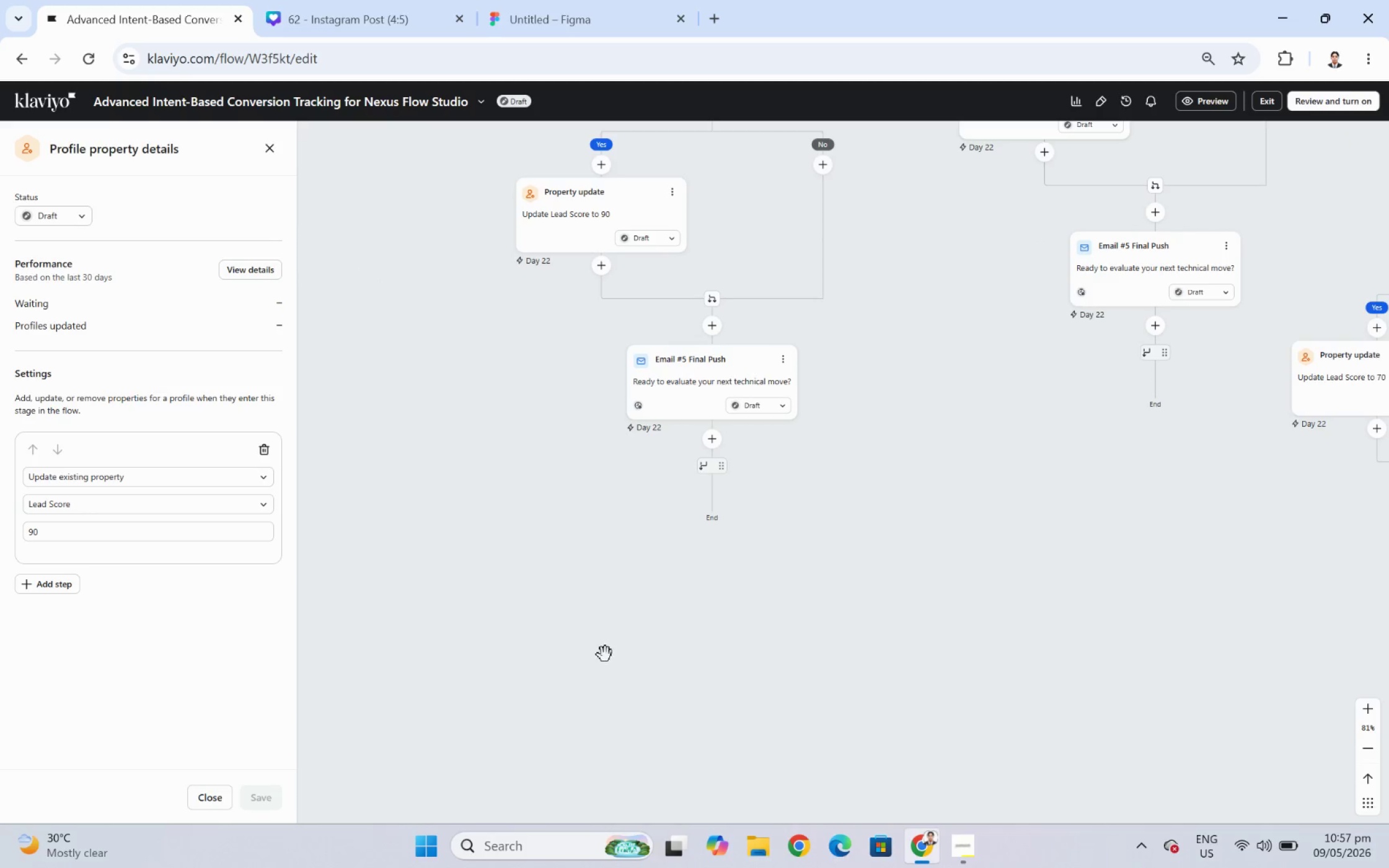 
left_click_drag(start_coordinate=[605, 654], to_coordinate=[591, 726])
 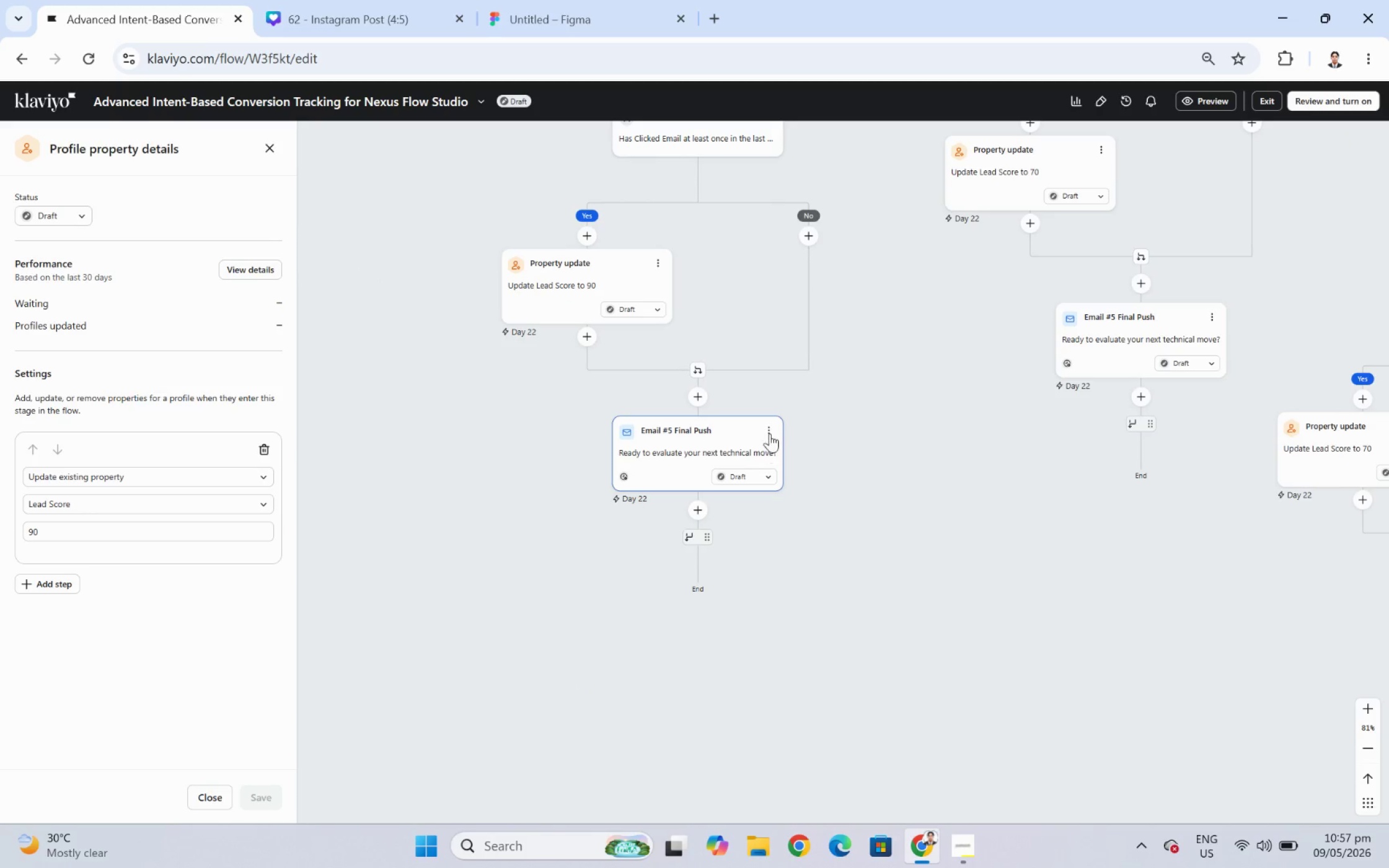 
left_click([770, 427])
 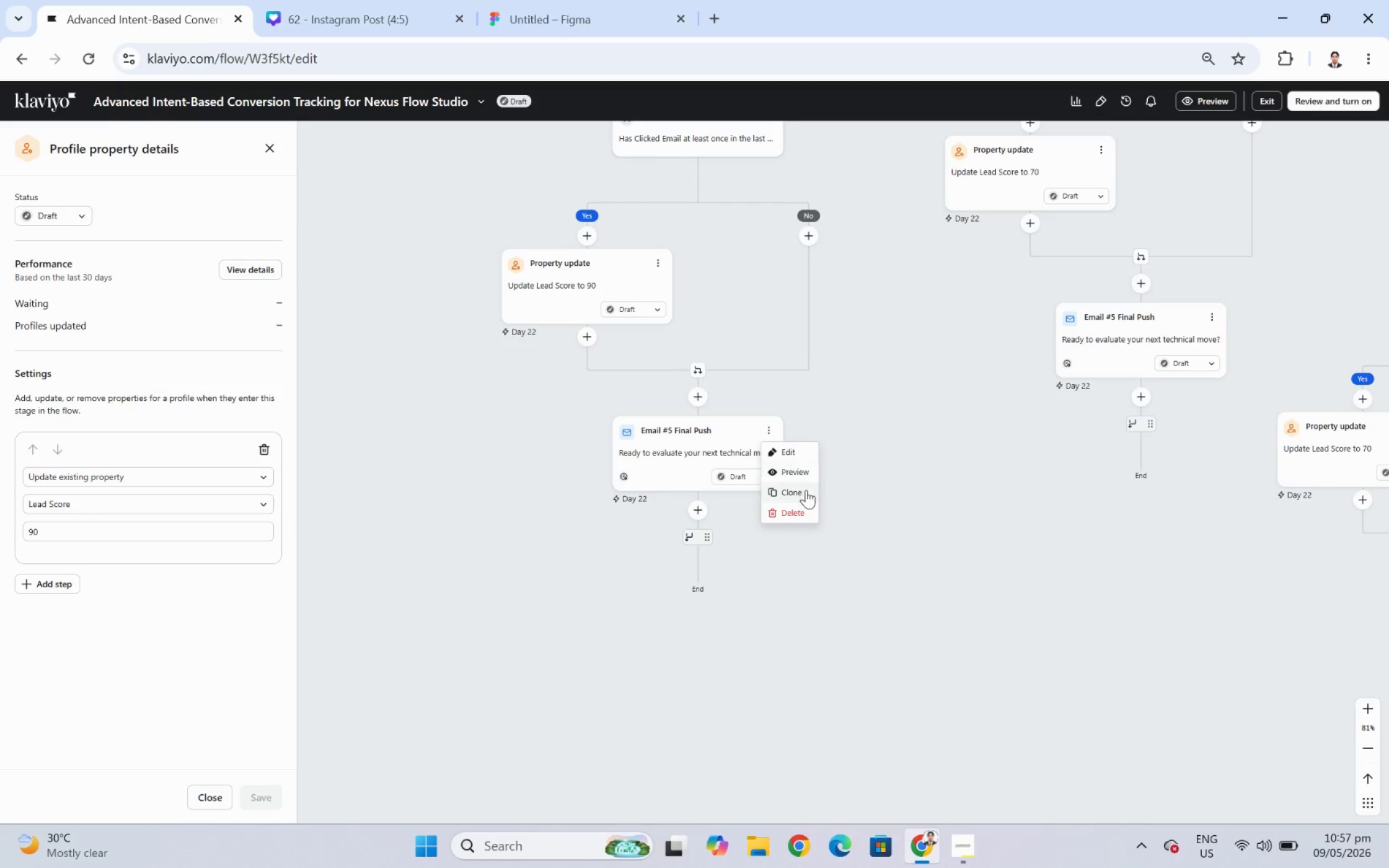 
left_click([806, 496])
 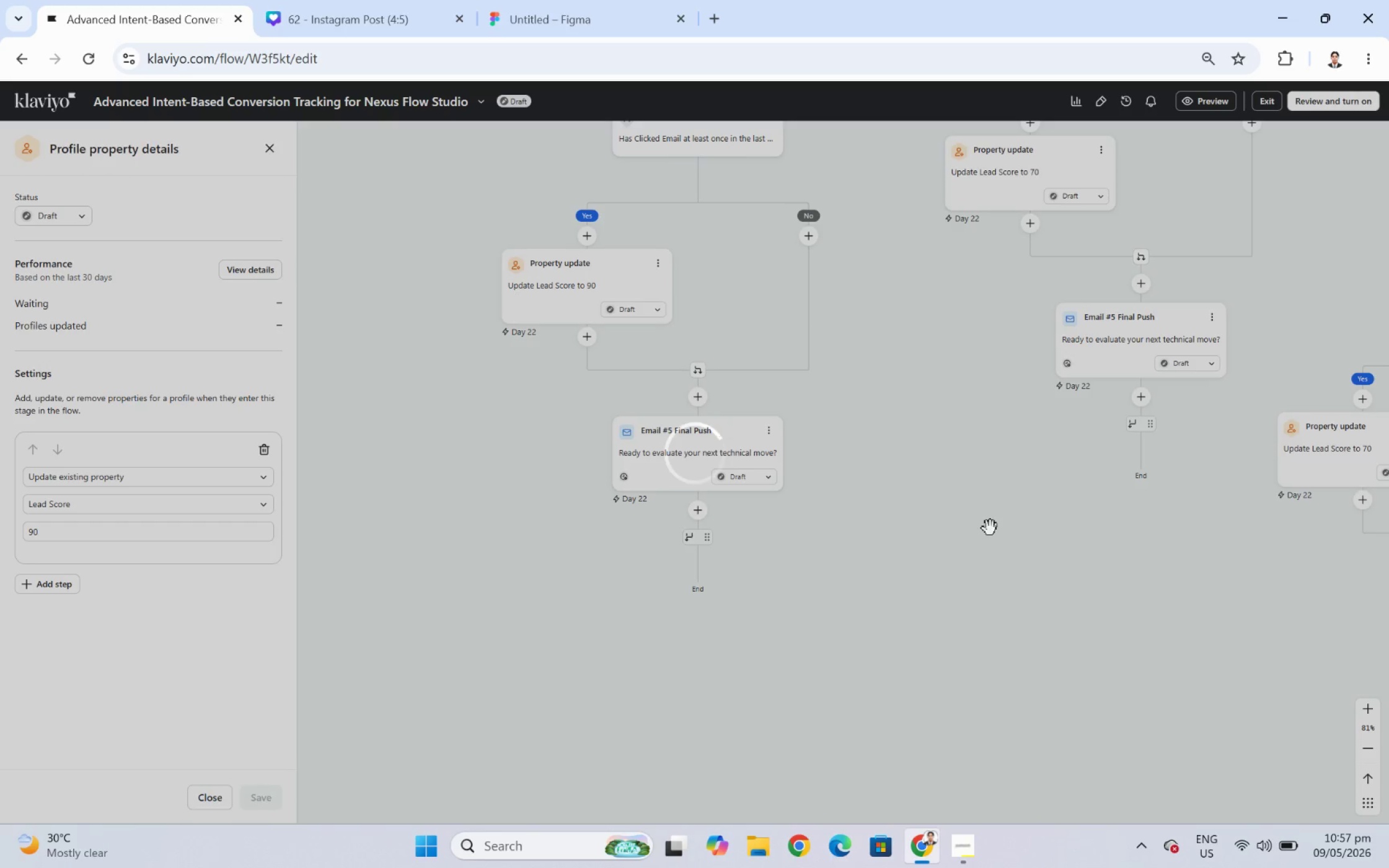 
left_click_drag(start_coordinate=[665, 540], to_coordinate=[1283, 525])
 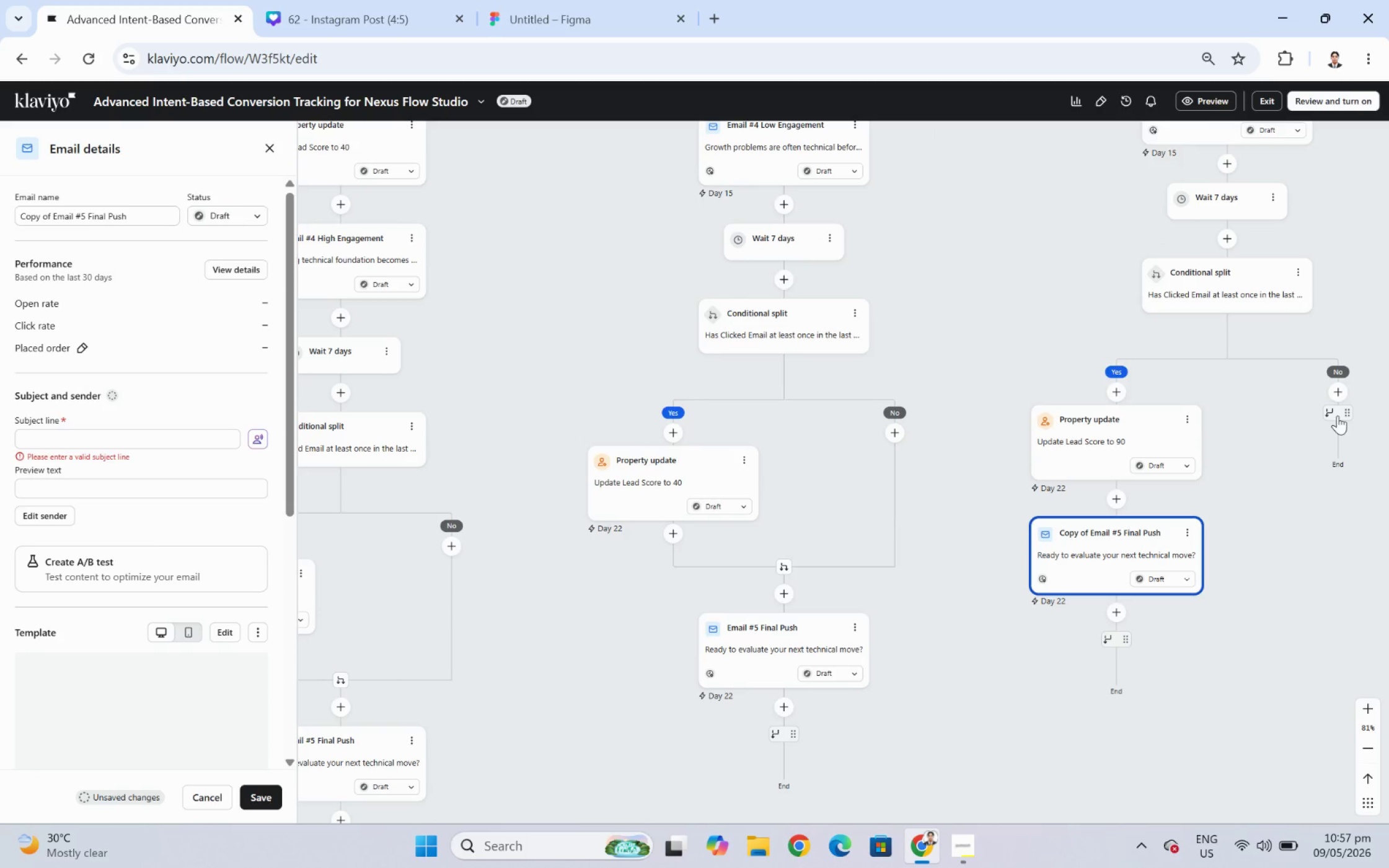 
left_click_drag(start_coordinate=[1333, 411], to_coordinate=[1078, 525])
 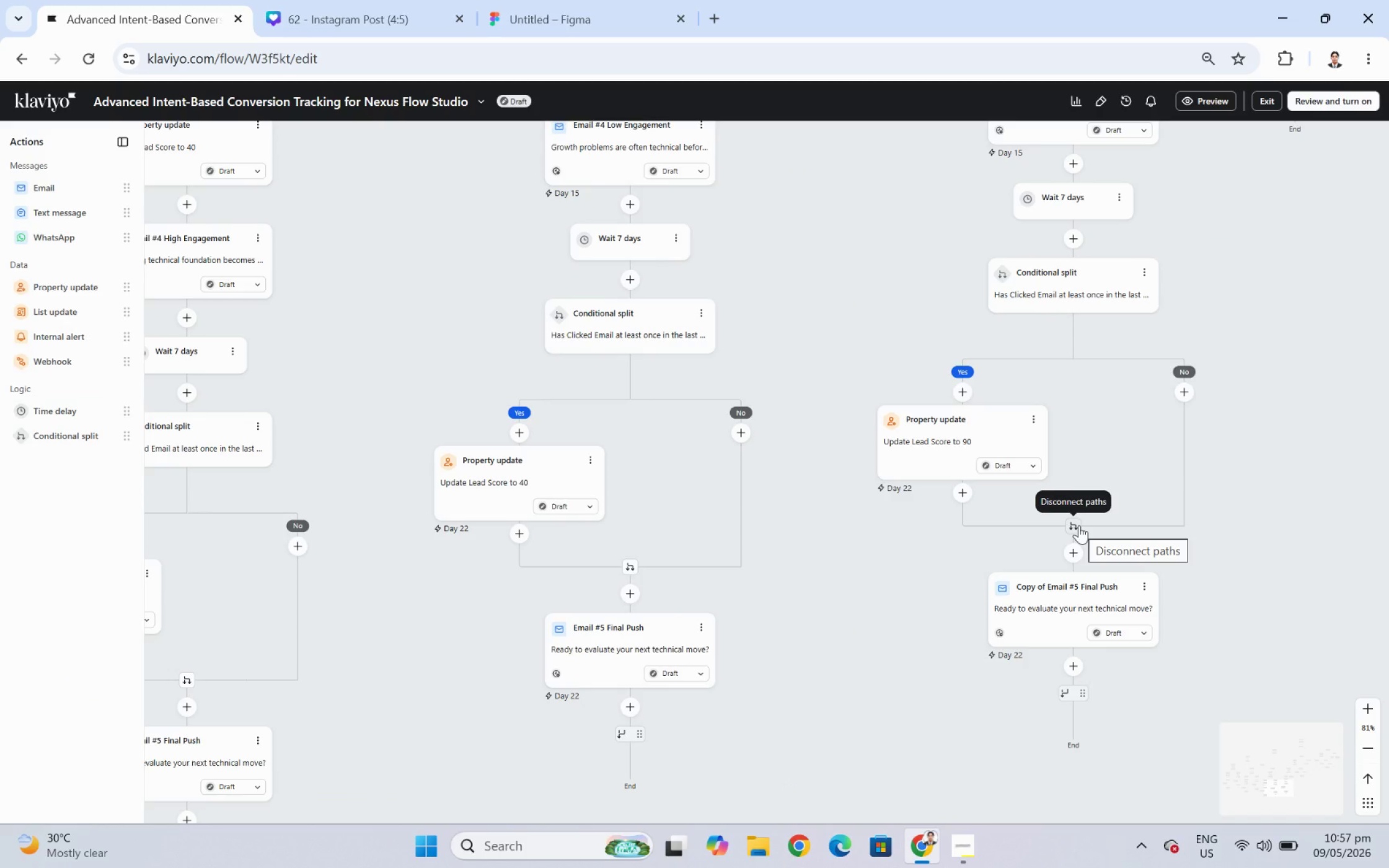 
wait(6.02)
 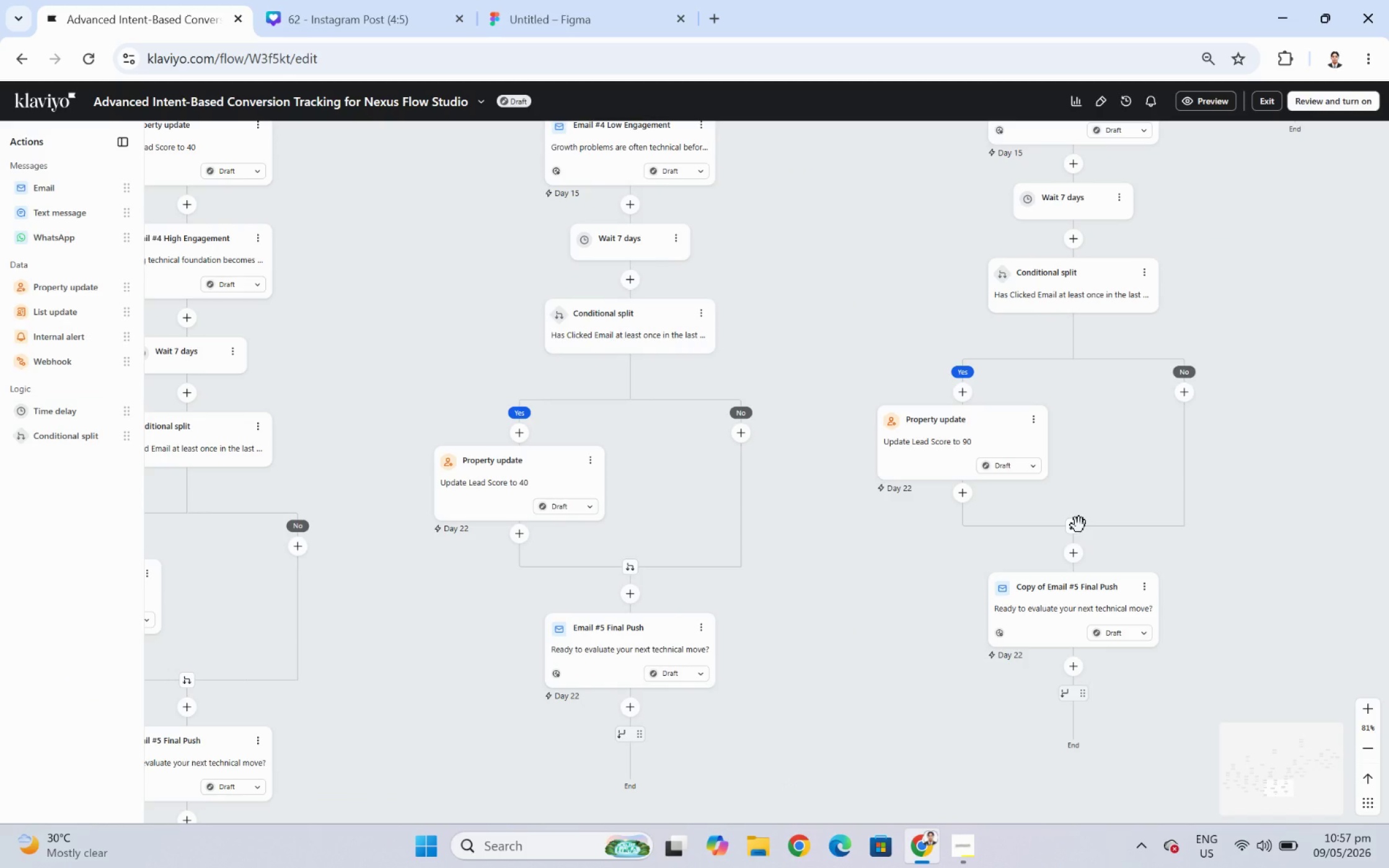 
scroll: coordinate [1378, 370], scroll_direction: up, amount: 6.0
 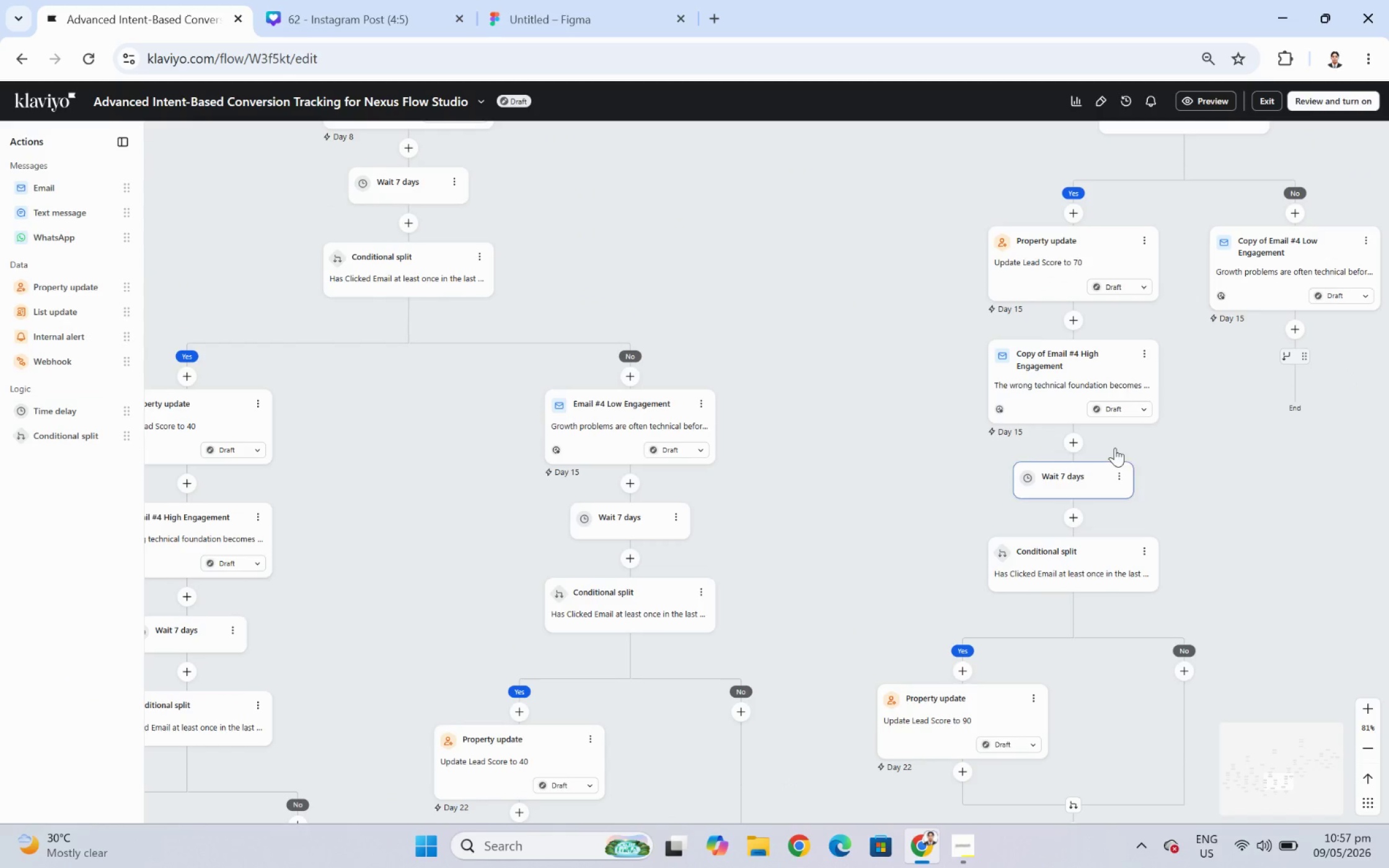 
left_click([1057, 358])
 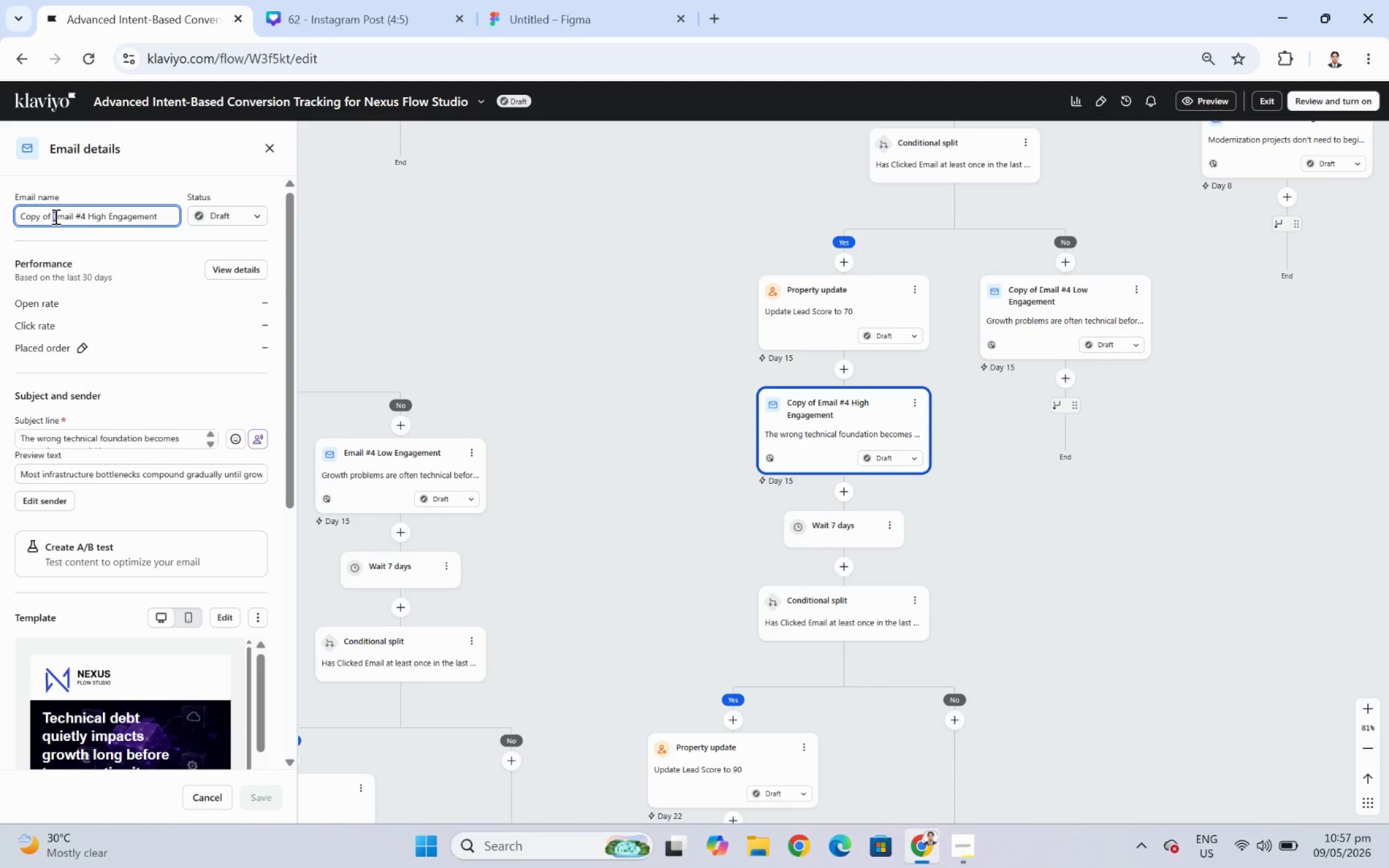 
left_click([55, 216])
 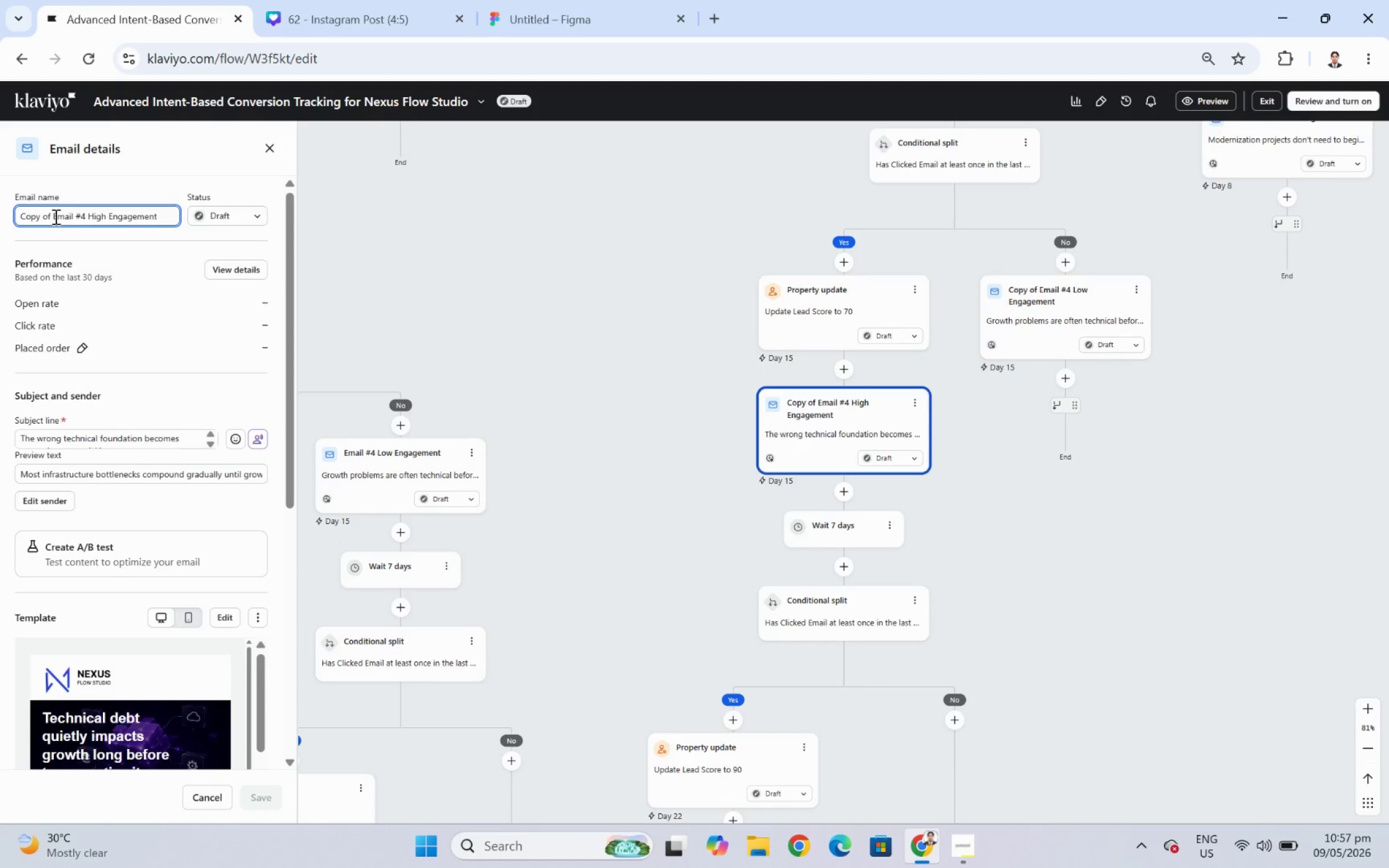 
left_click_drag(start_coordinate=[55, 216], to_coordinate=[0, 234])
 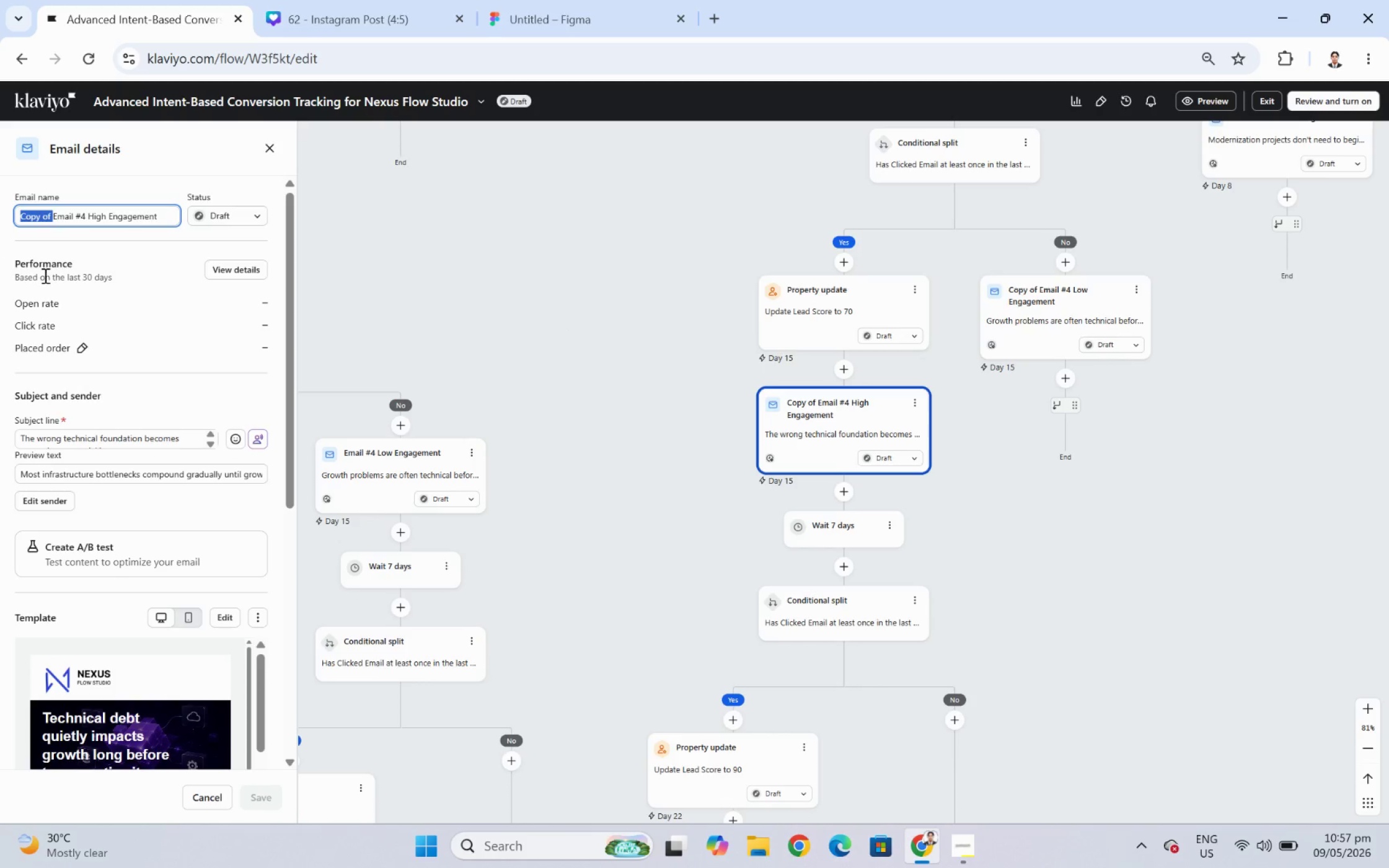 
key(Backspace)
 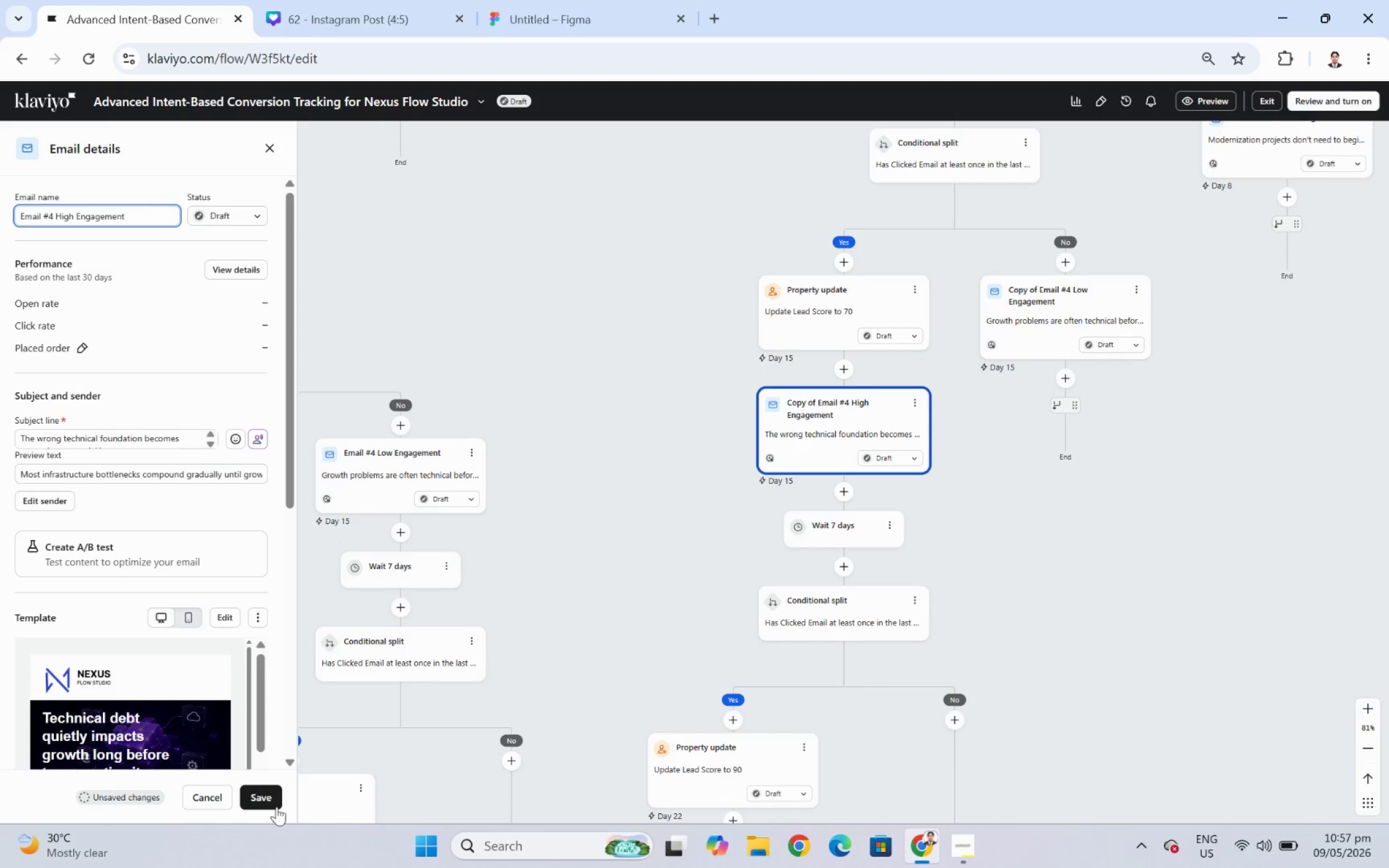 
left_click([276, 799])
 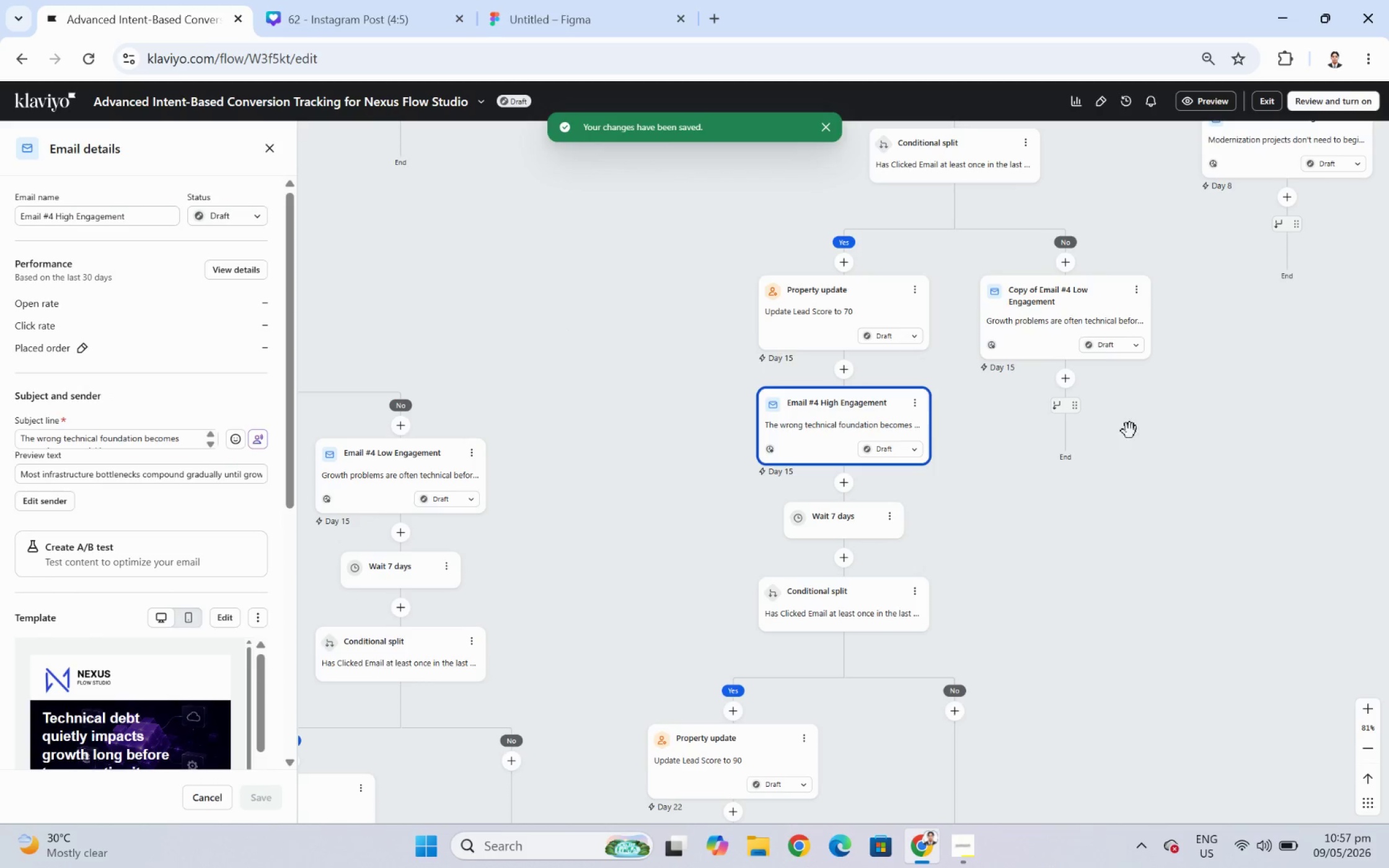 
left_click([1054, 305])
 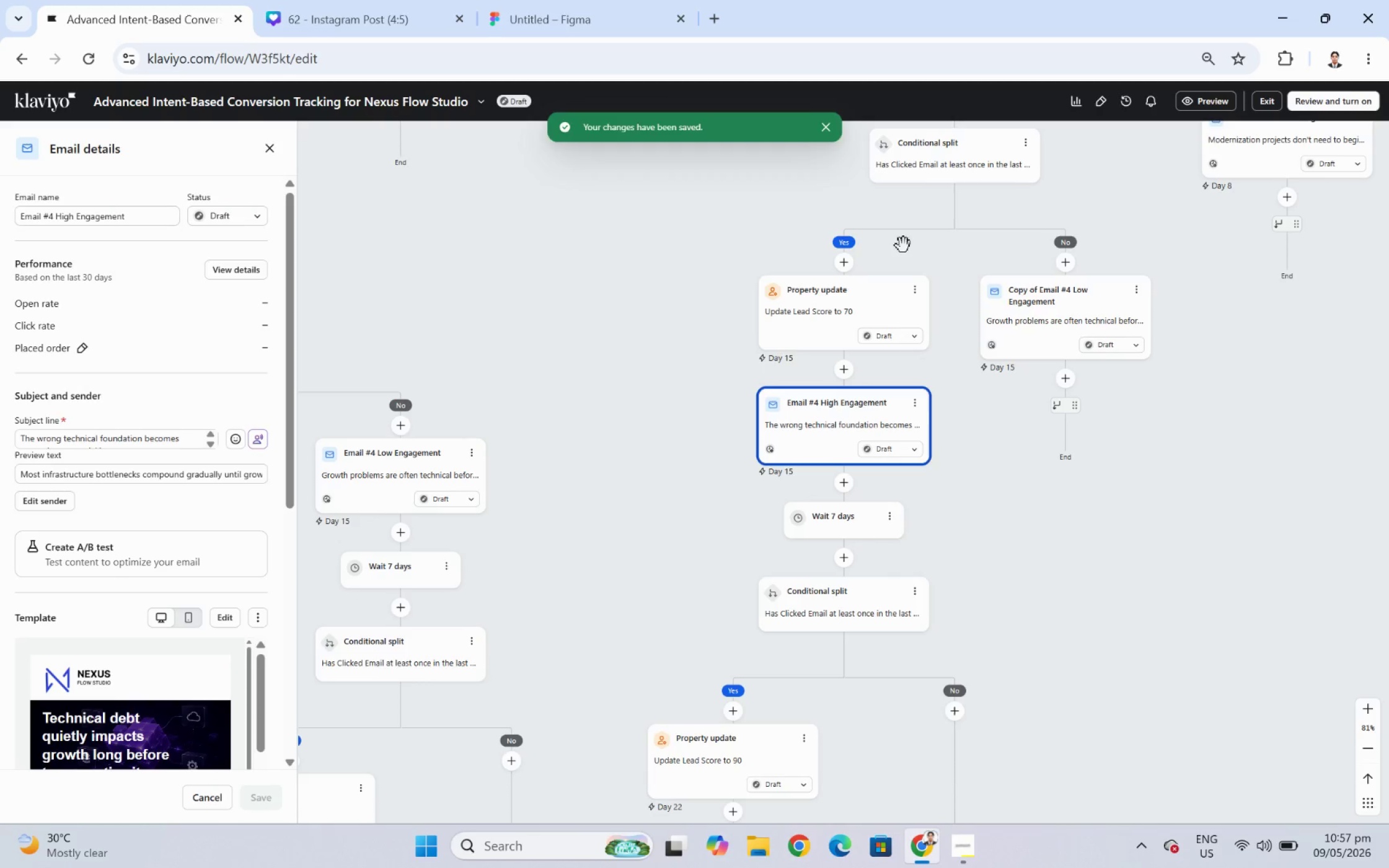 
left_click([1038, 296])
 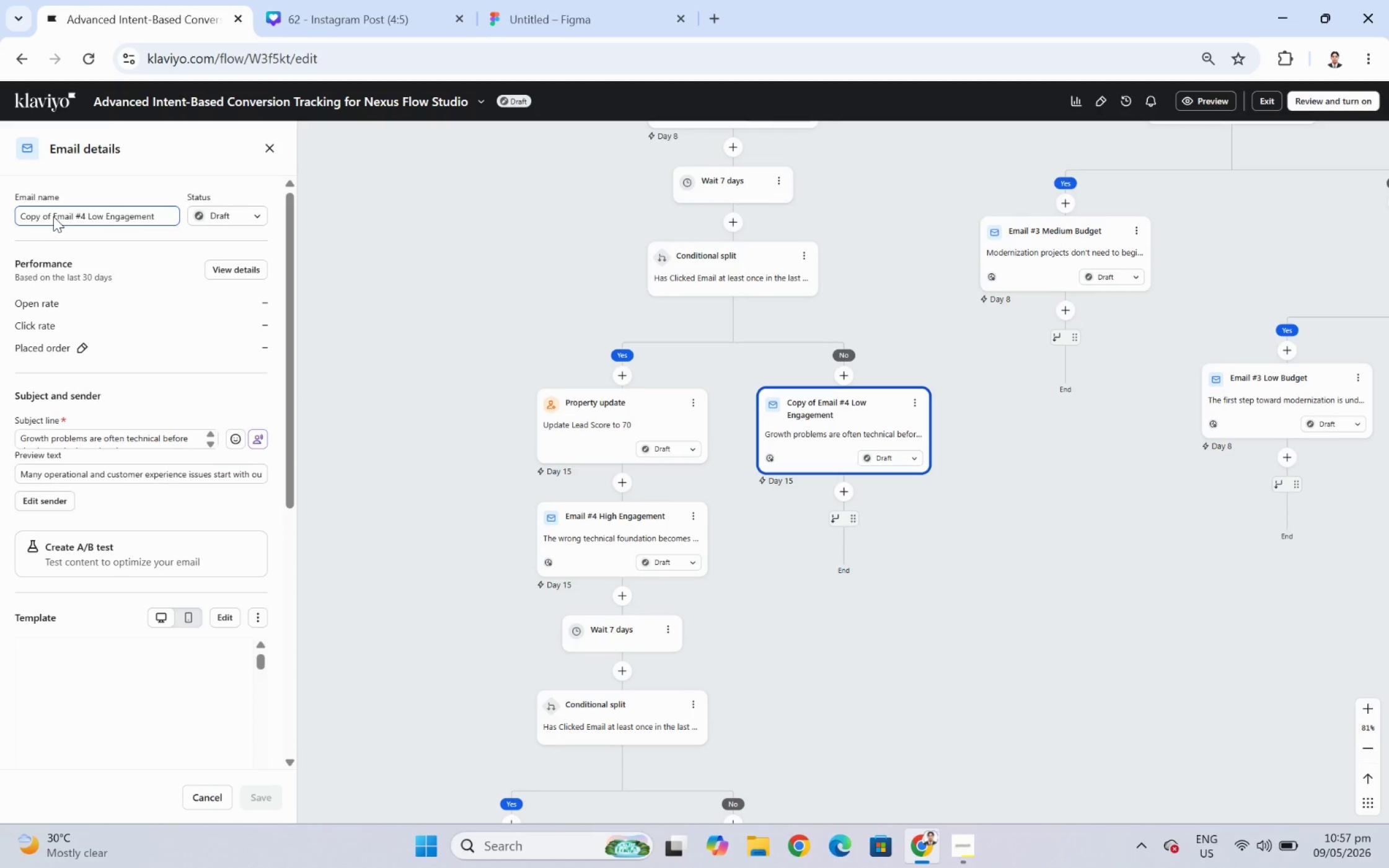 
left_click_drag(start_coordinate=[53, 216], to_coordinate=[0, 235])
 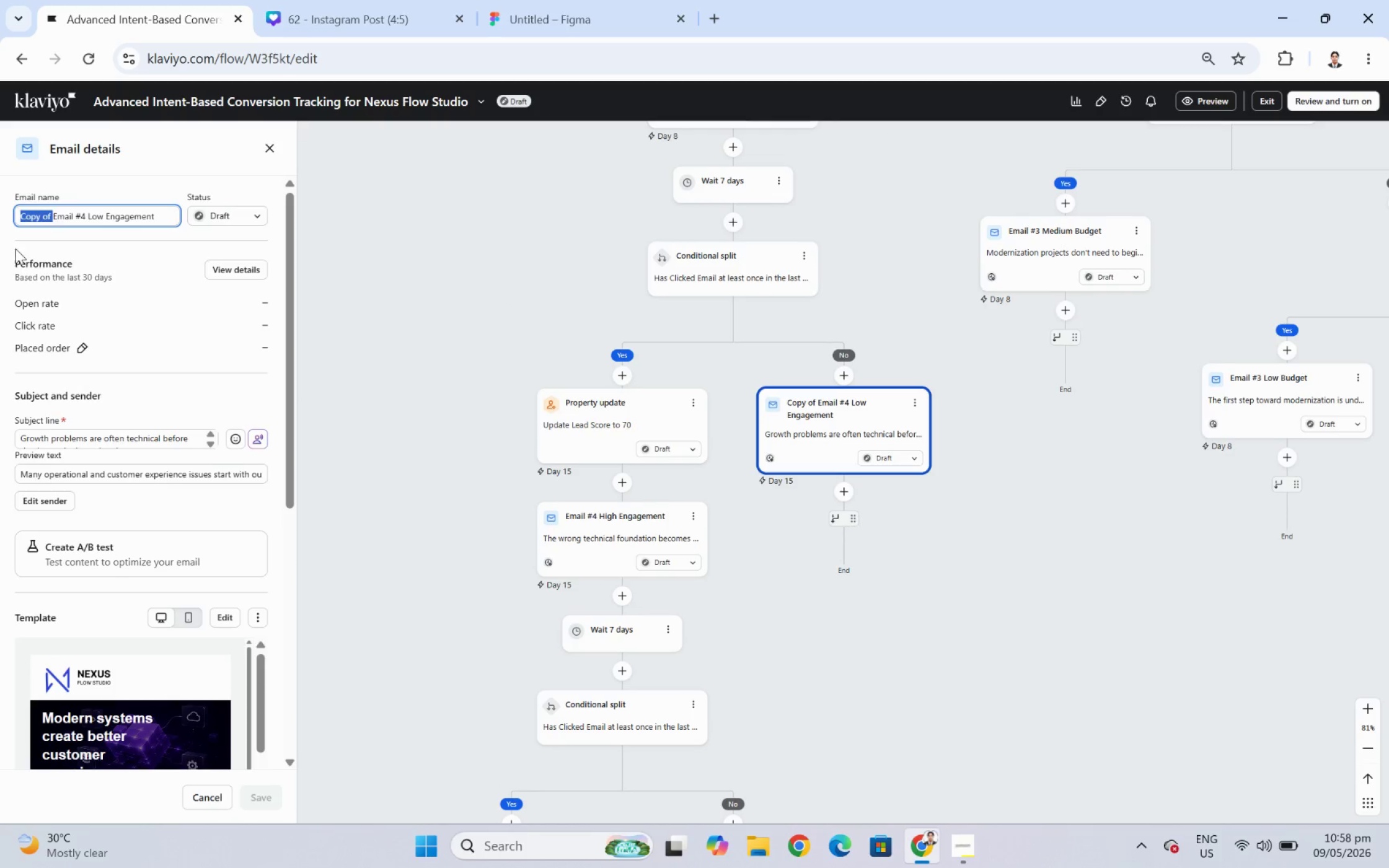 
key(Backspace)
 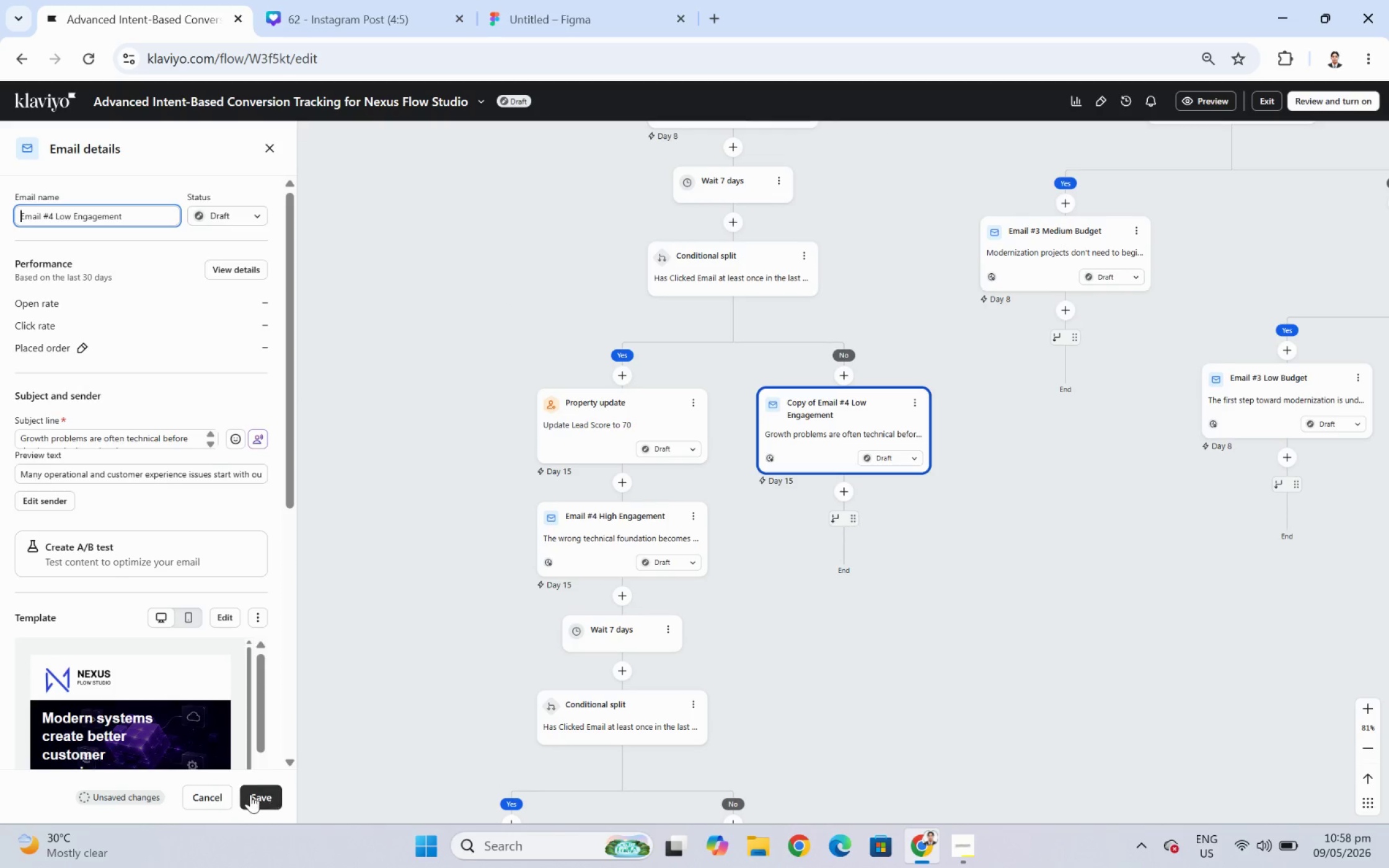 
left_click([260, 791])
 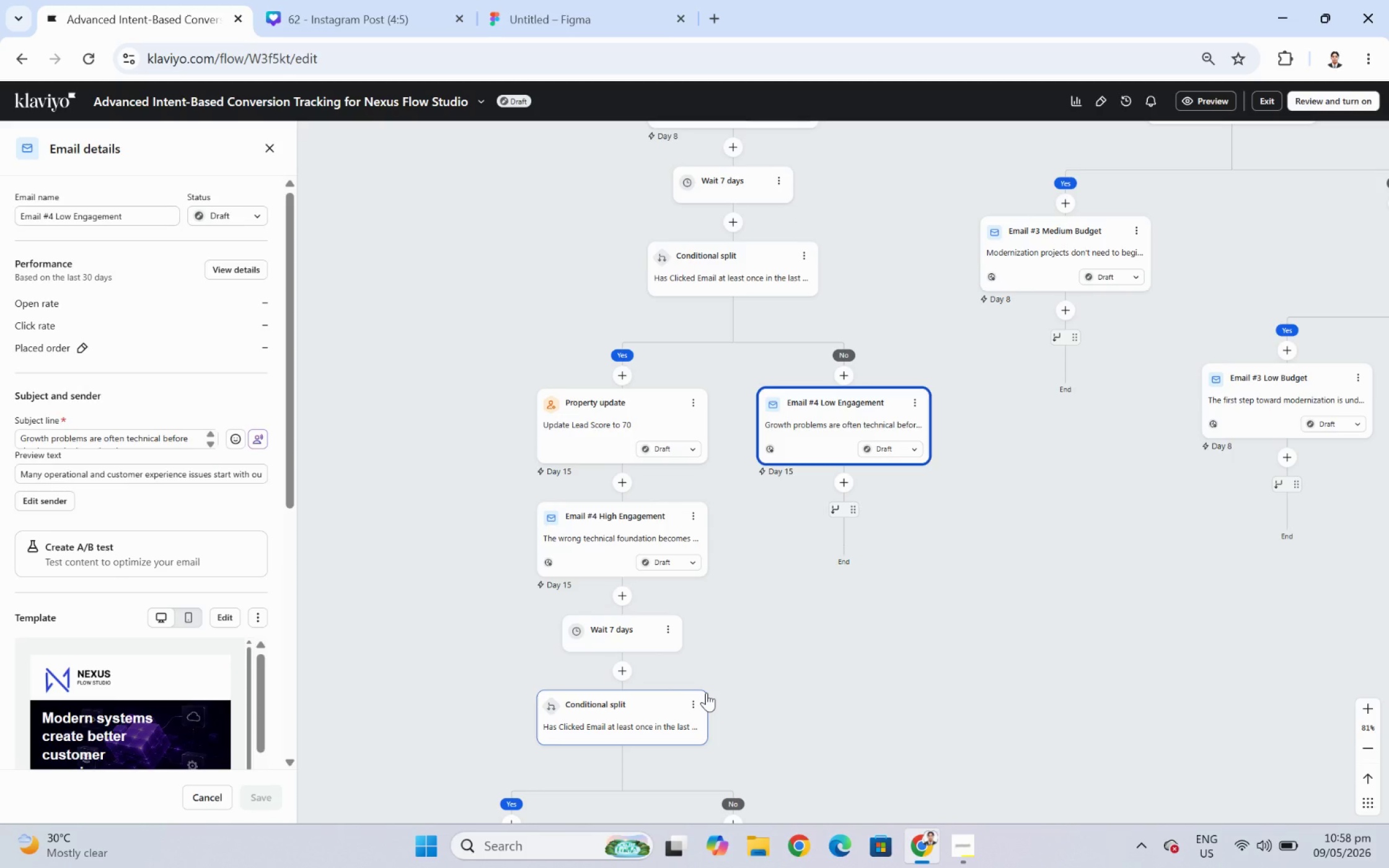 
wait(27.83)
 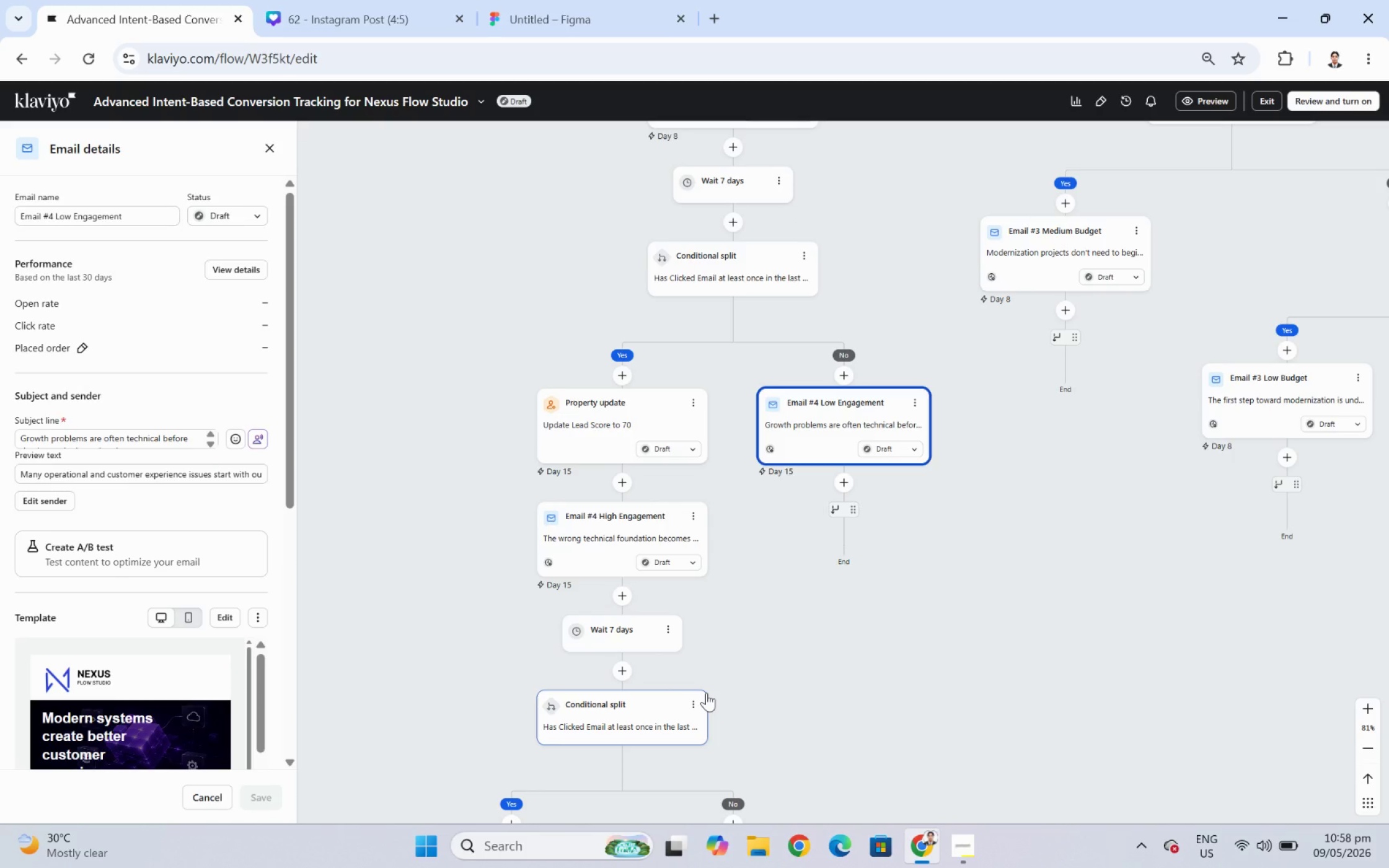 
scroll: coordinate [930, 649], scroll_direction: none, amount: 0.0
 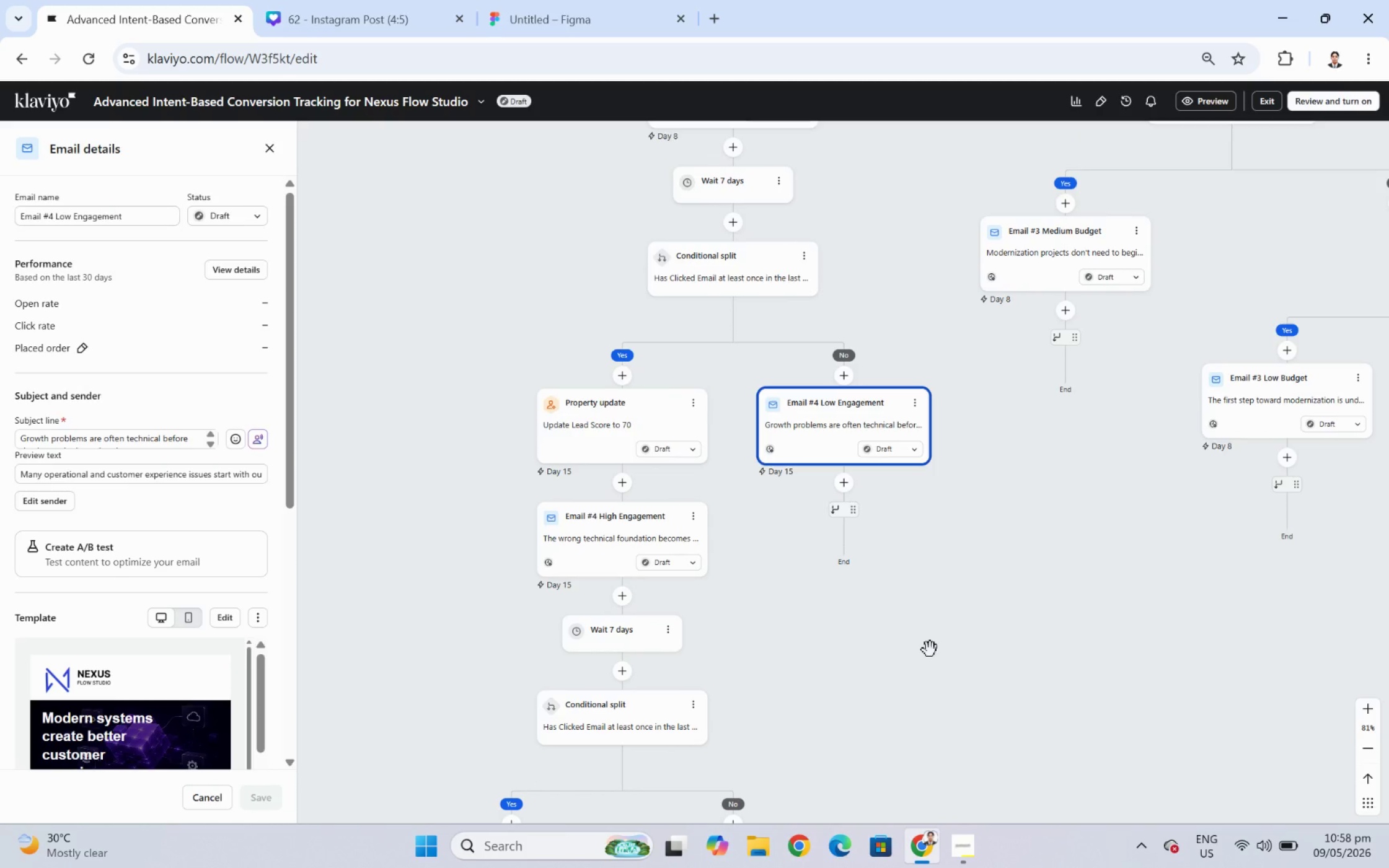 
hold_key(key=ShiftLeft, duration=9.5)
scroll: coordinate [612, 523], scroll_direction: up, amount: 45.0
 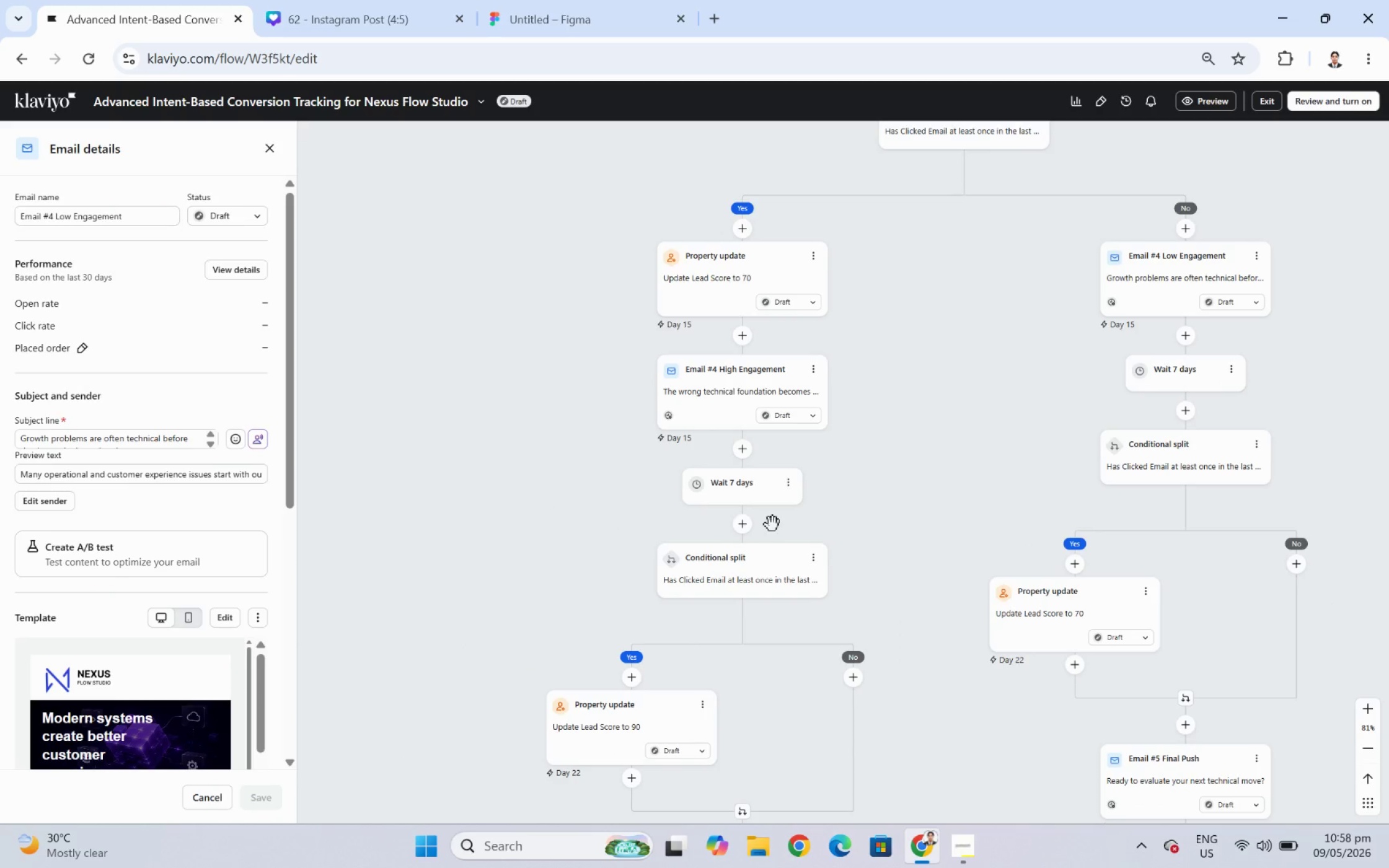 
scroll: coordinate [857, 563], scroll_direction: none, amount: 0.0
 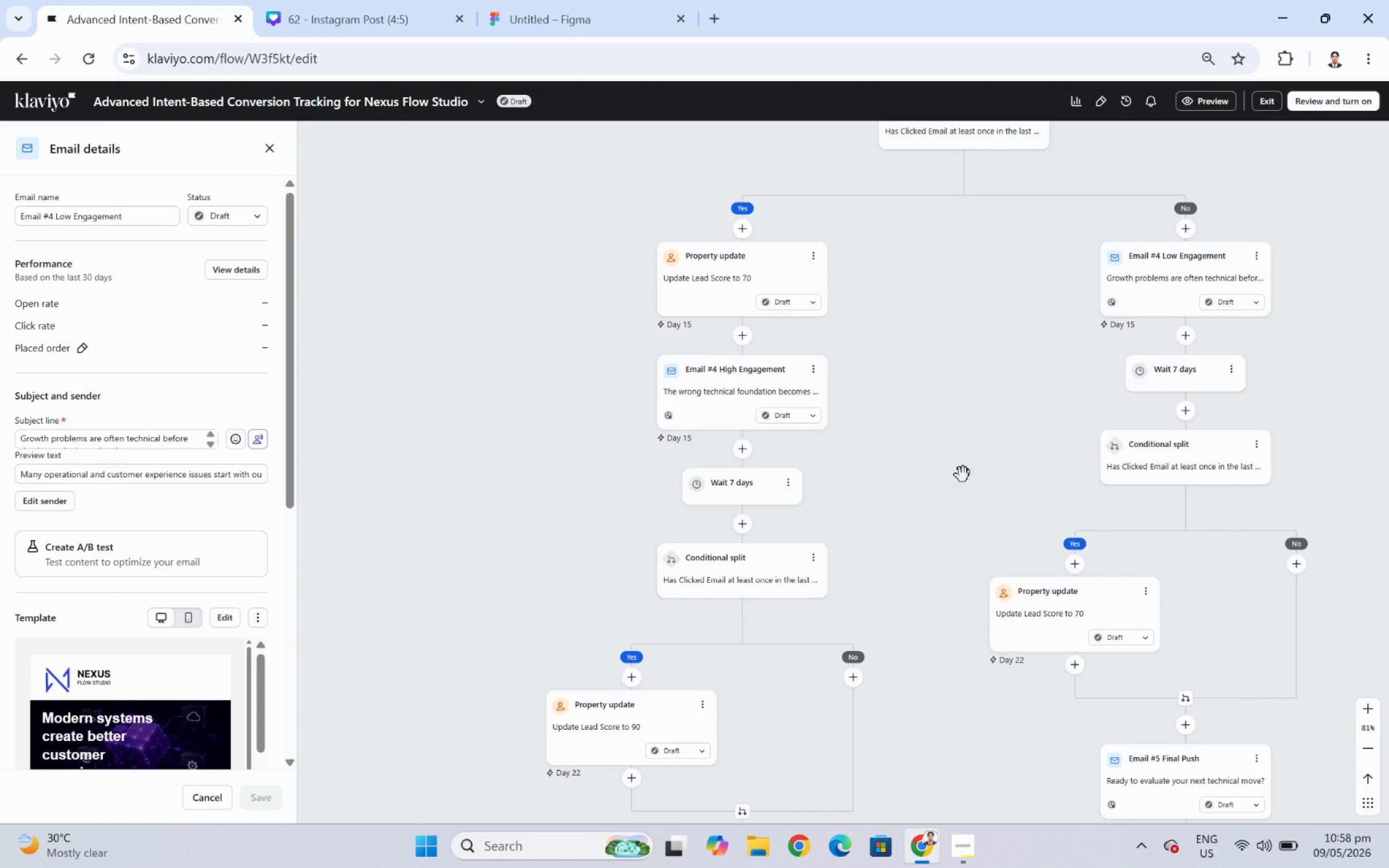 
left_click_drag(start_coordinate=[991, 463], to_coordinate=[850, 456])
 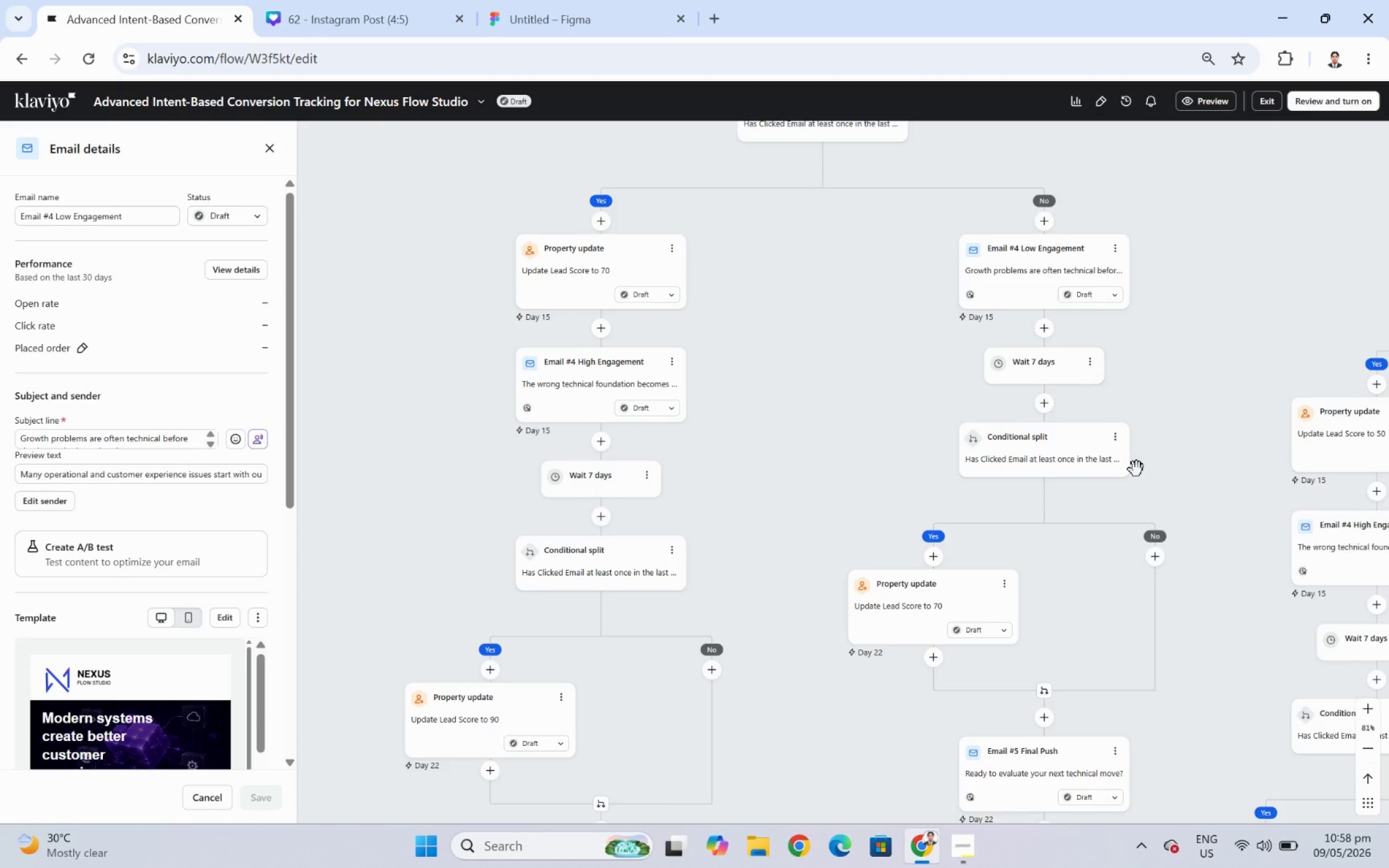 
wait(7.58)
 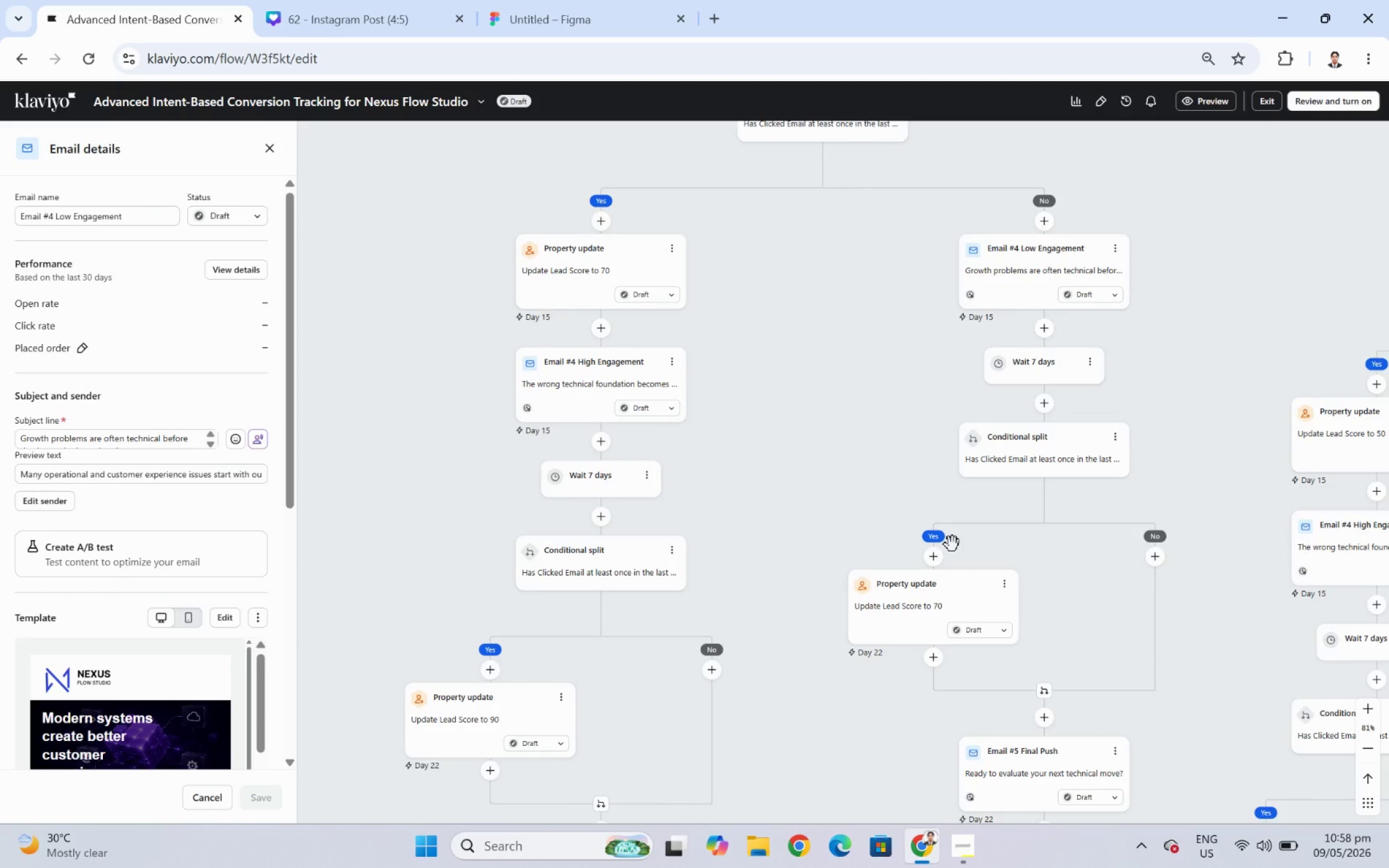 
left_click([1007, 582])
 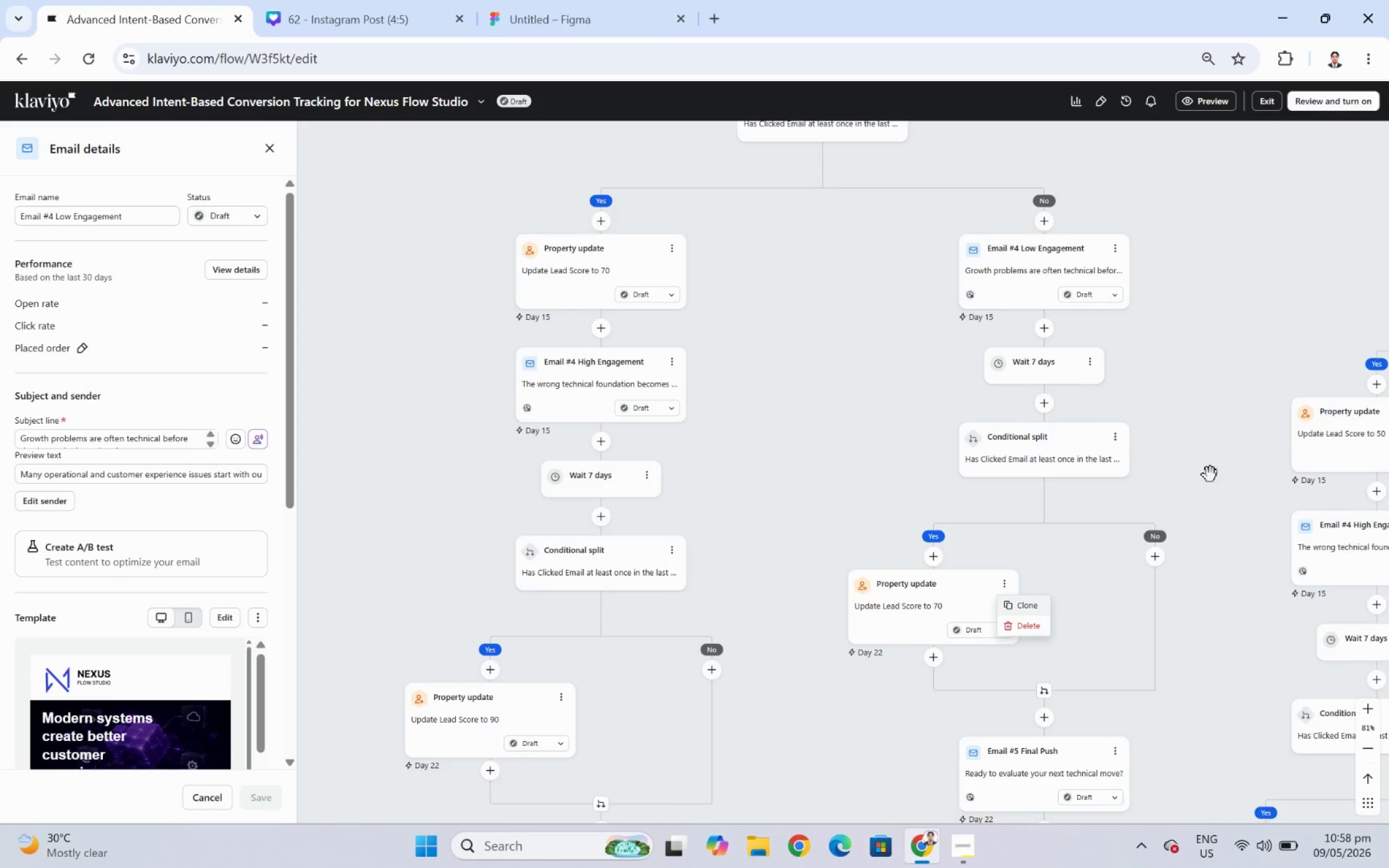 
left_click([1227, 460])
 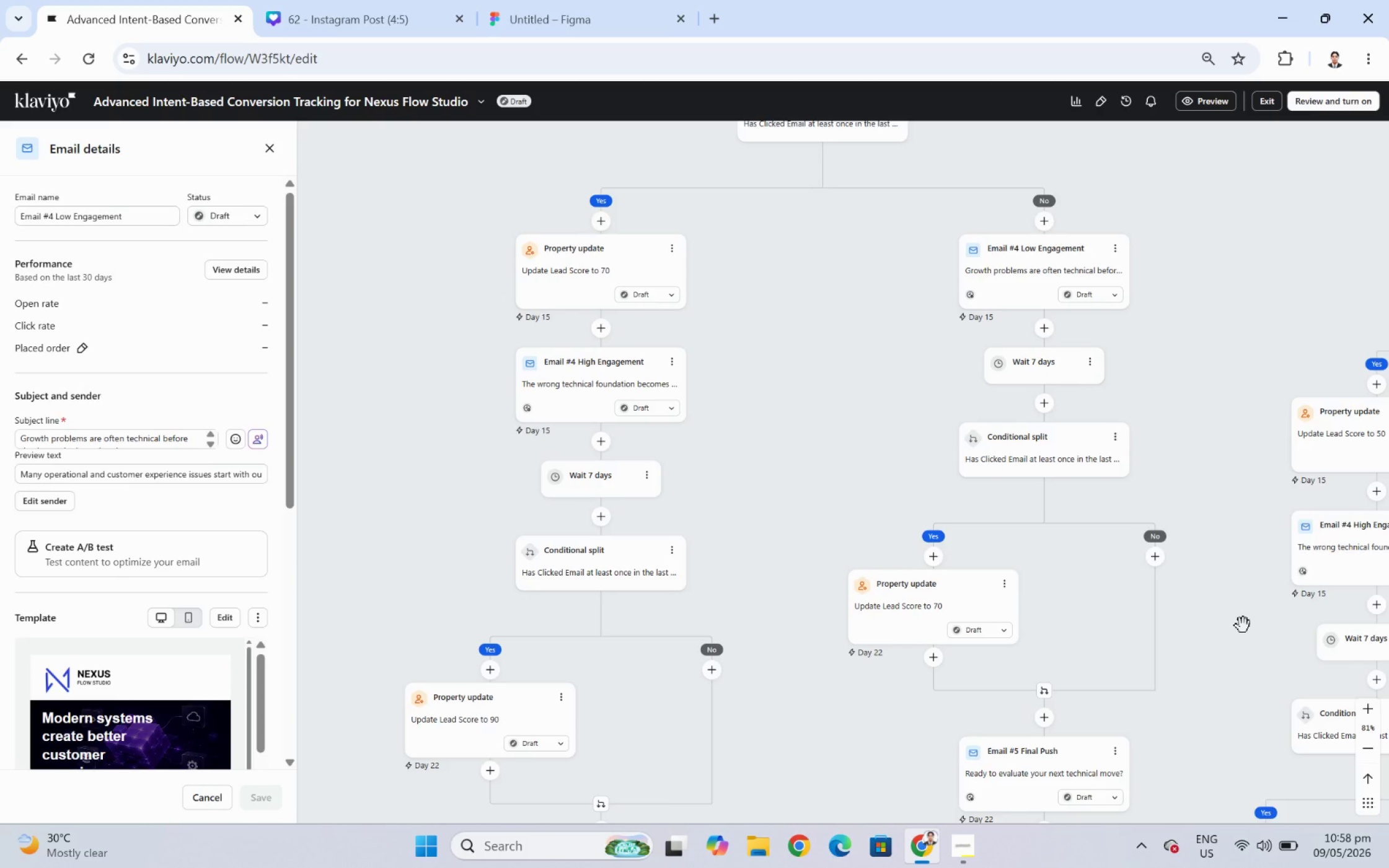 
left_click_drag(start_coordinate=[1243, 625], to_coordinate=[768, 559])
 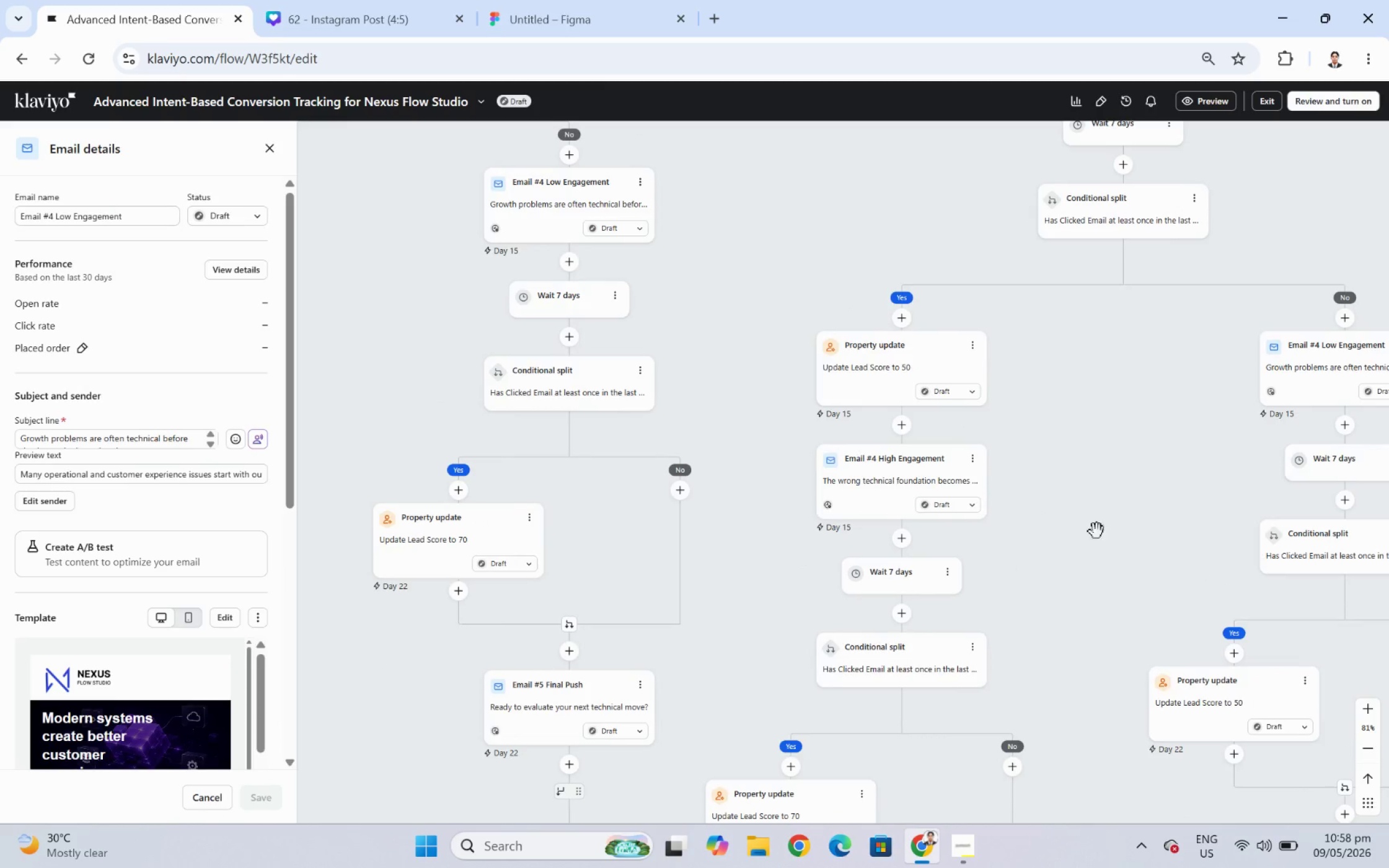 
left_click_drag(start_coordinate=[1097, 531], to_coordinate=[681, 544])
 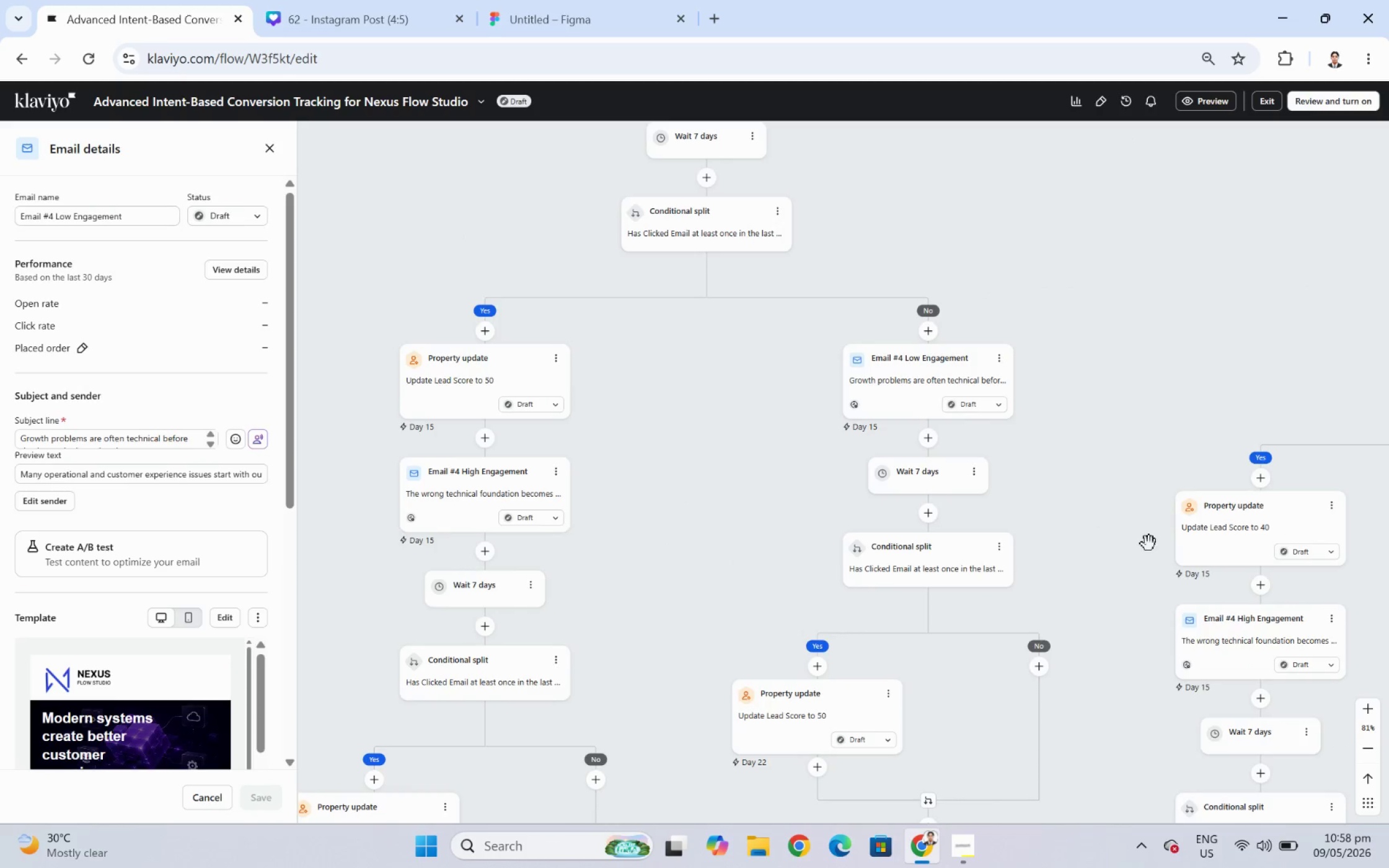 
left_click_drag(start_coordinate=[1133, 543], to_coordinate=[917, 543])
 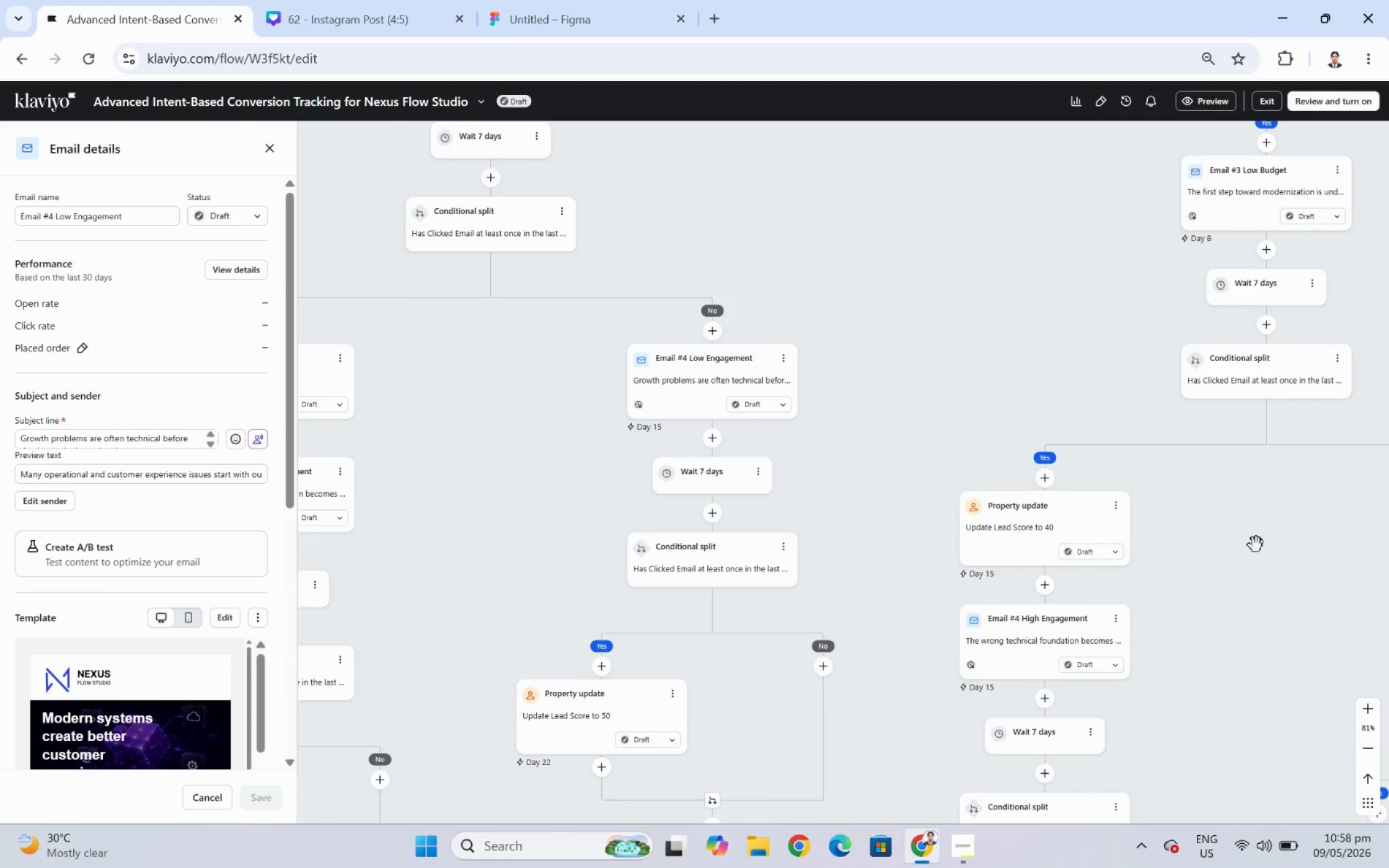 
left_click_drag(start_coordinate=[1295, 547], to_coordinate=[940, 548])
 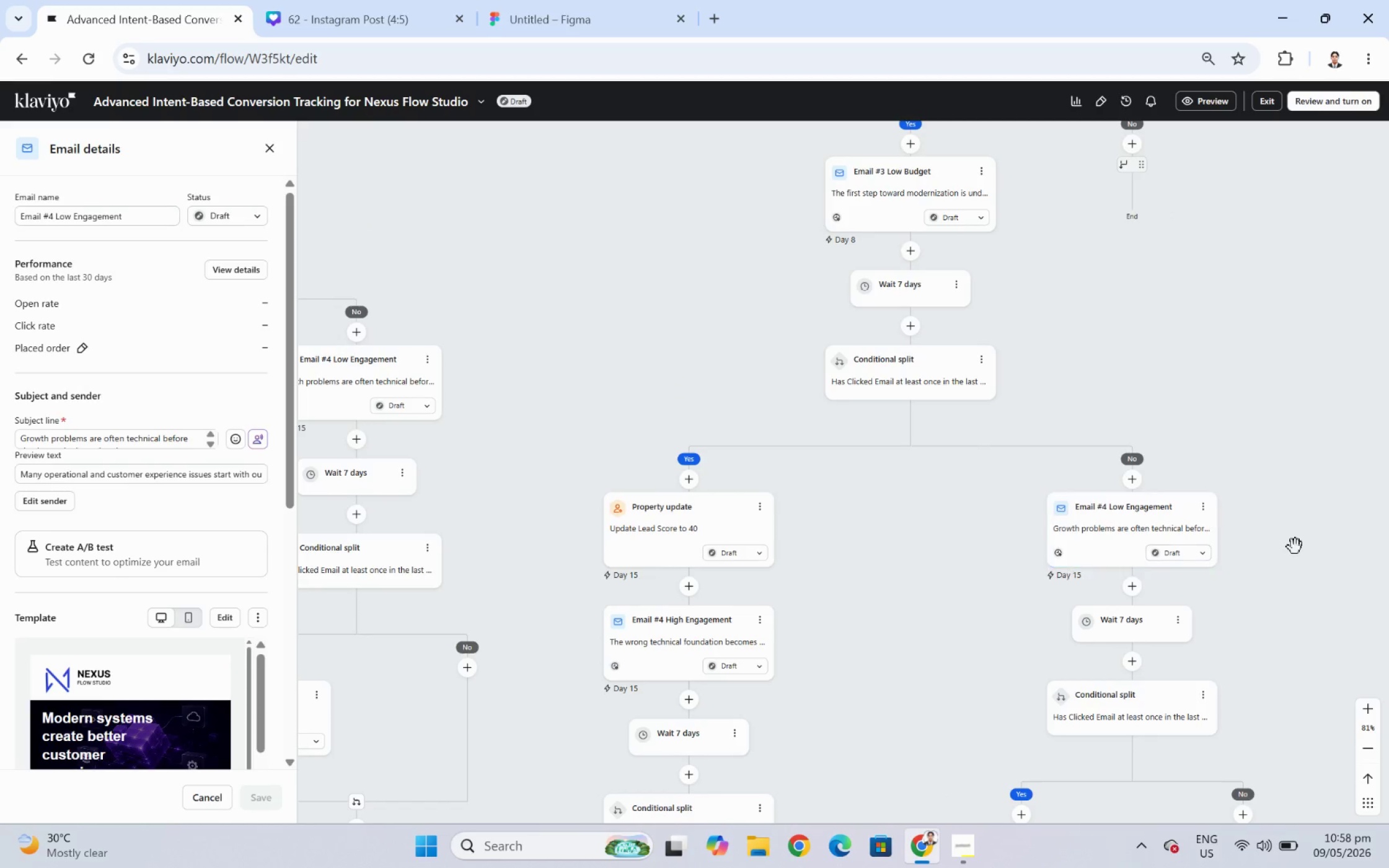 
left_click_drag(start_coordinate=[1312, 546], to_coordinate=[774, 555])
 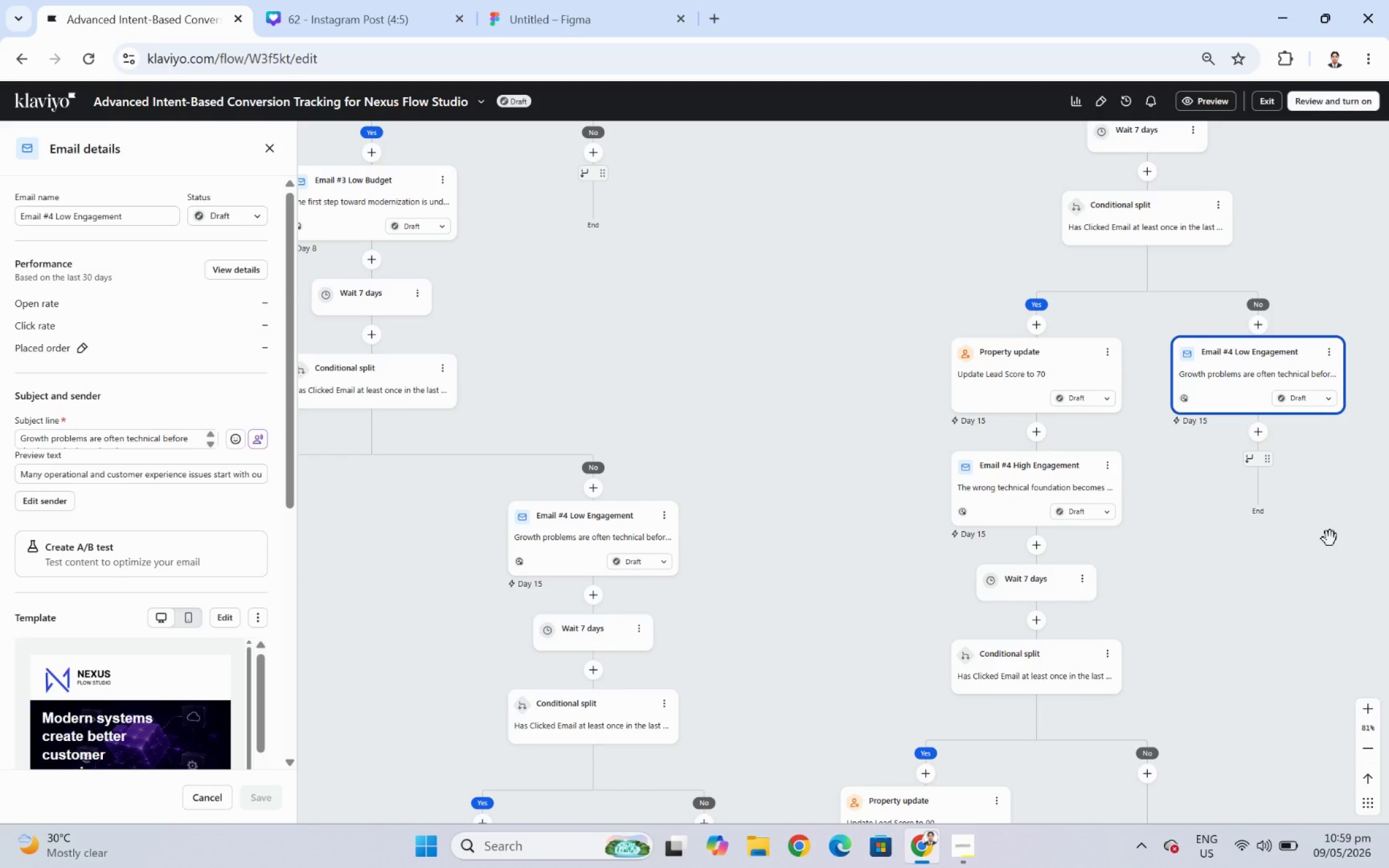 
left_click_drag(start_coordinate=[1328, 537], to_coordinate=[1321, 470])
 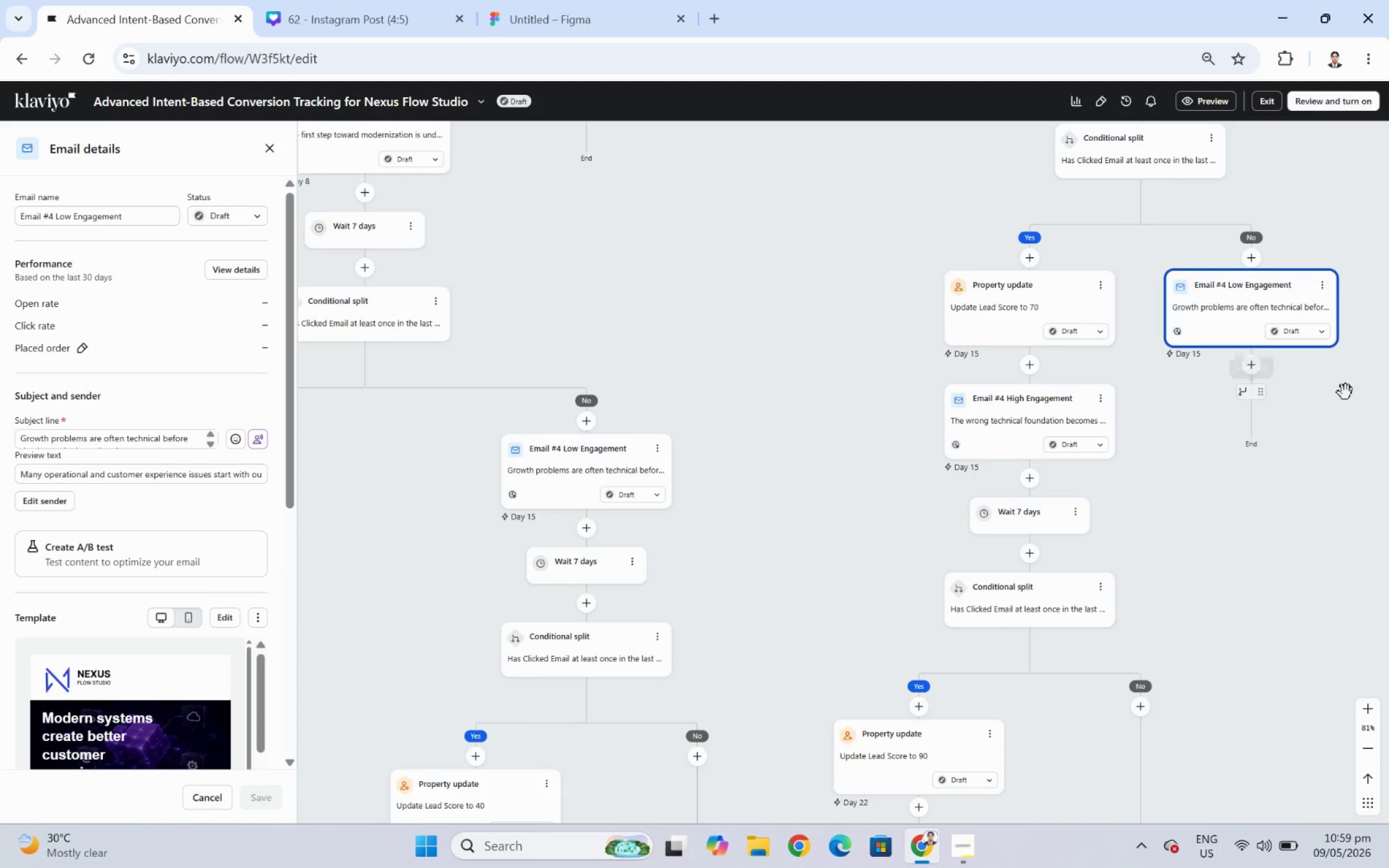 
left_click_drag(start_coordinate=[1328, 404], to_coordinate=[1272, 460])
 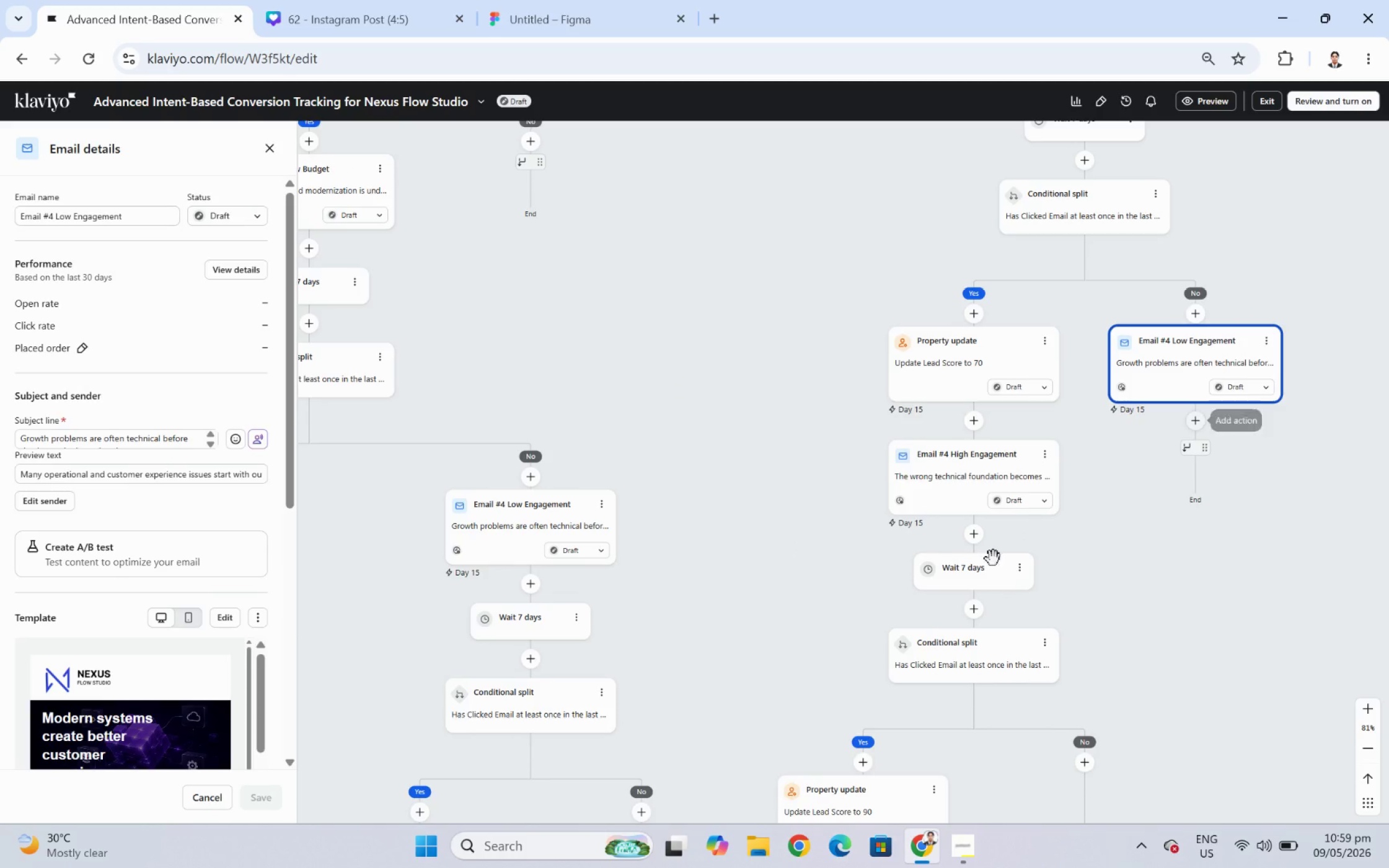 
left_click([1018, 565])
 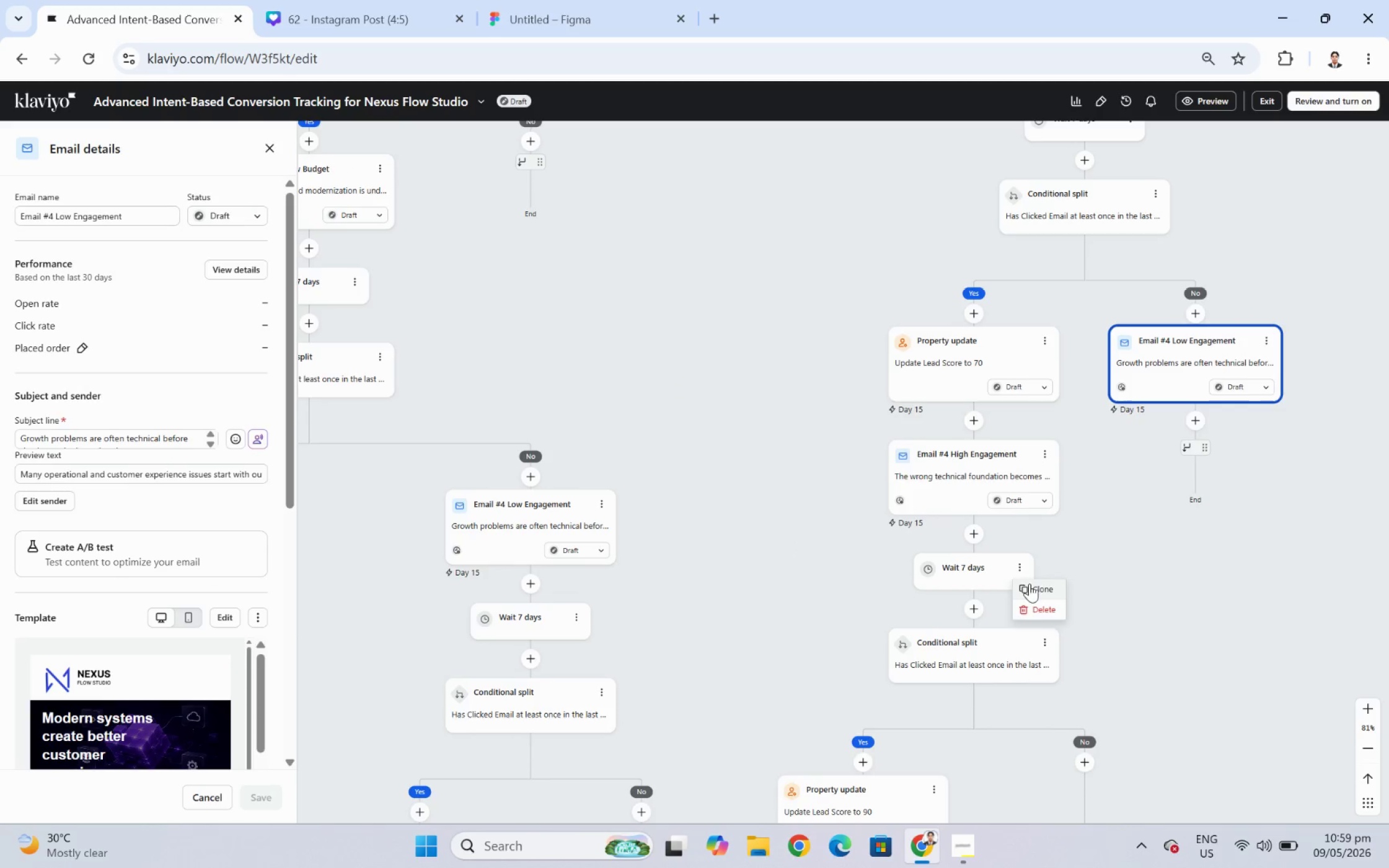 
left_click([1031, 584])
 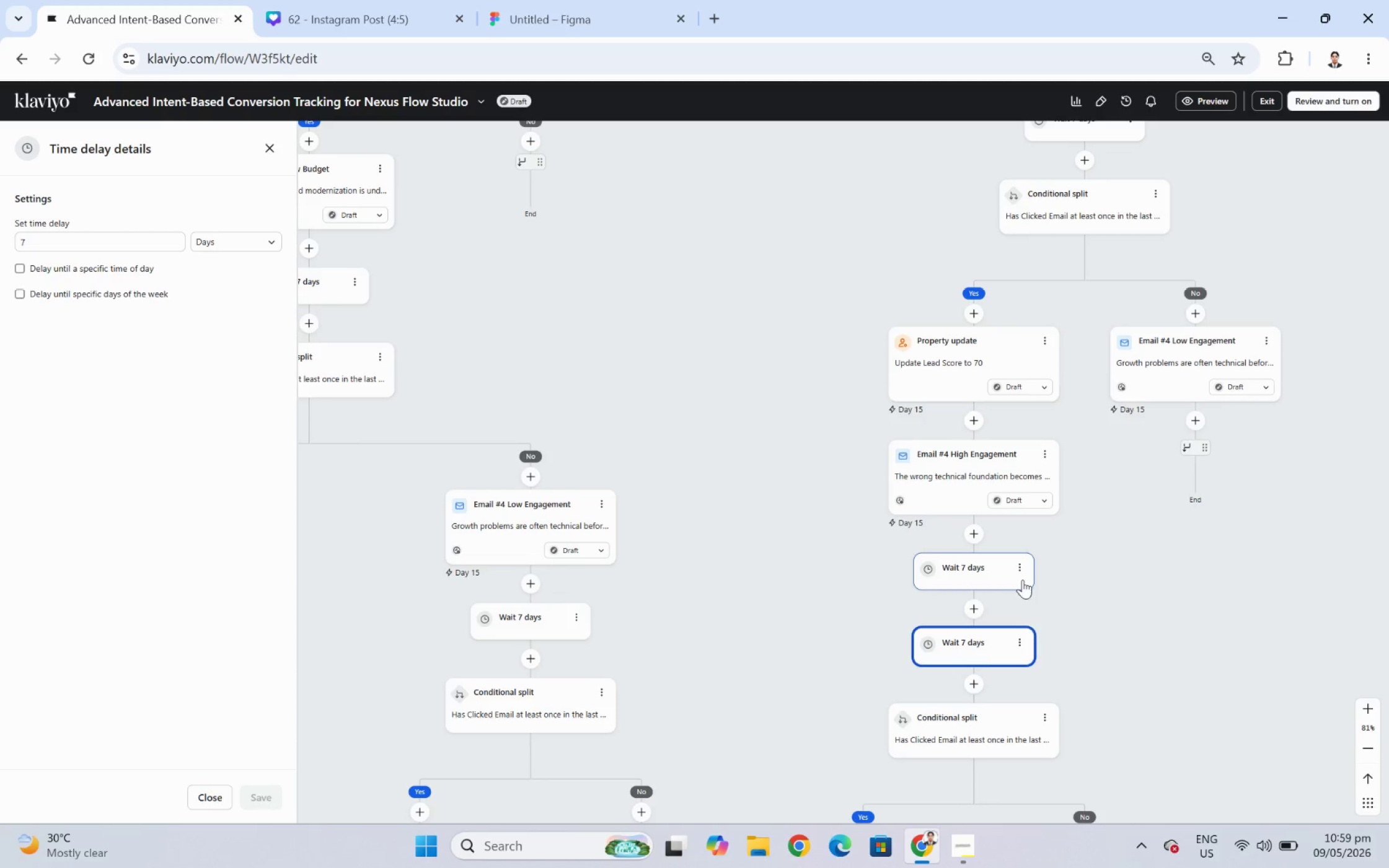 
left_click_drag(start_coordinate=[983, 650], to_coordinate=[1201, 444])
 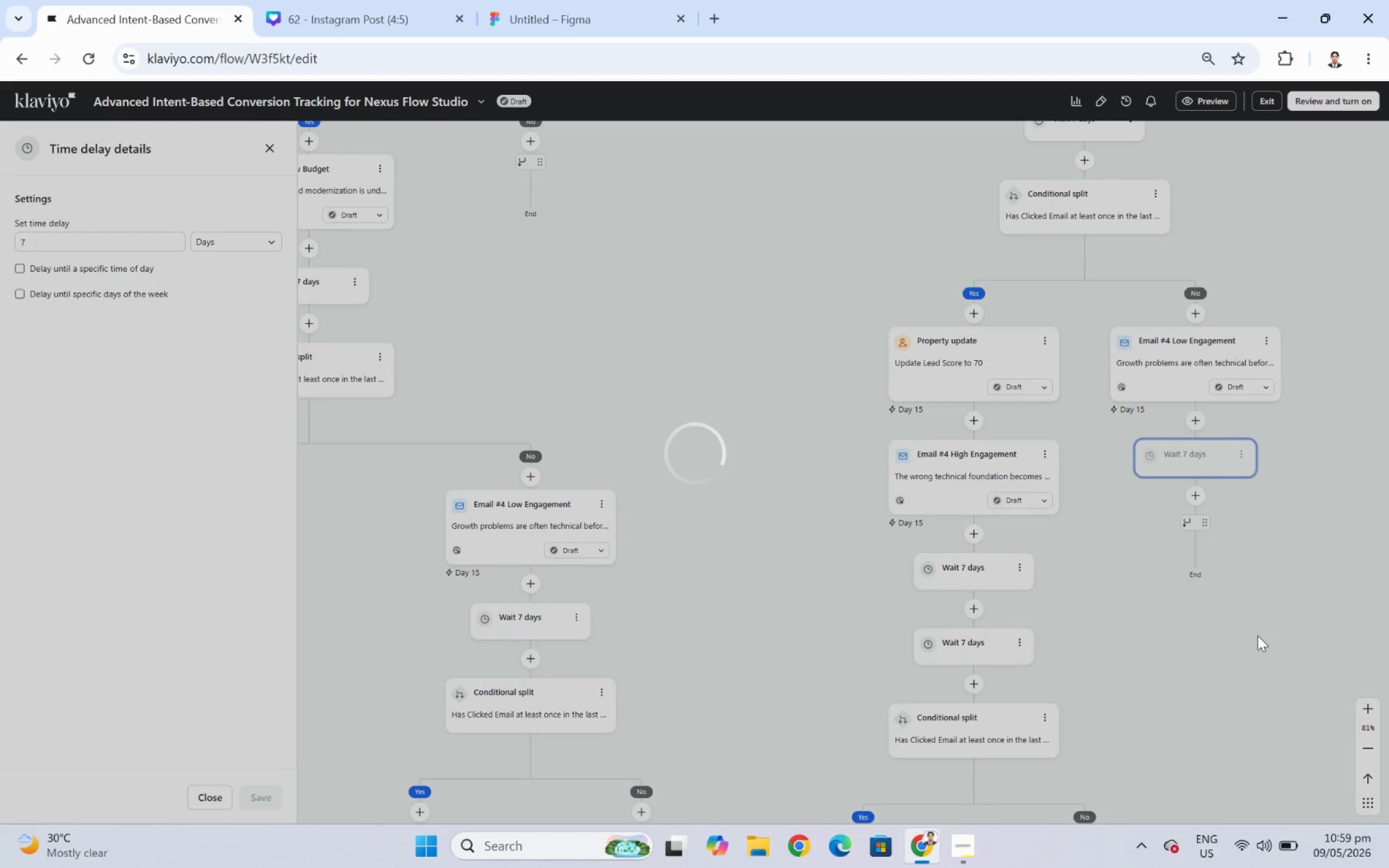 
scroll: coordinate [1241, 627], scroll_direction: down, amount: 5.0
 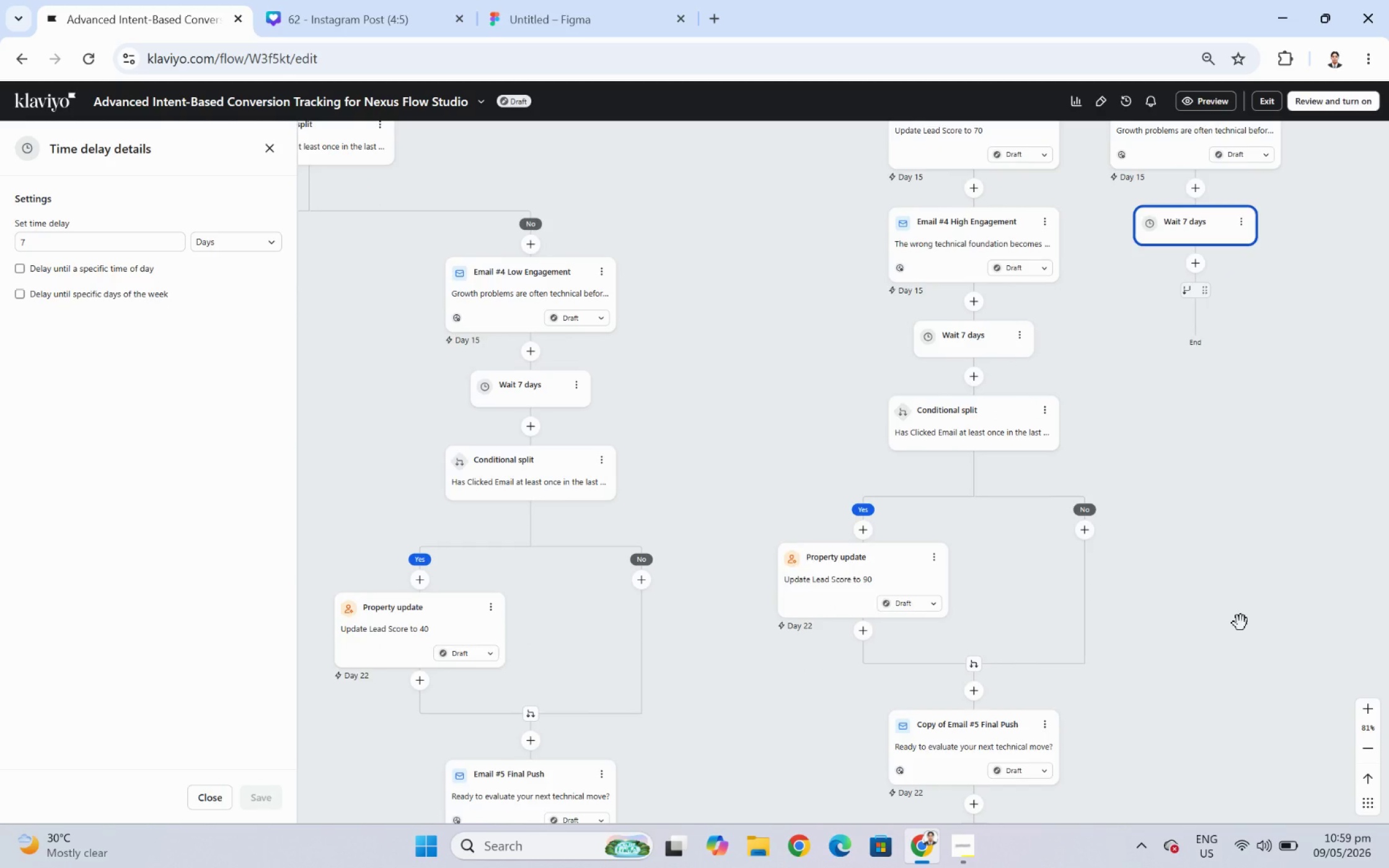 
scroll: coordinate [1240, 623], scroll_direction: up, amount: 2.0
 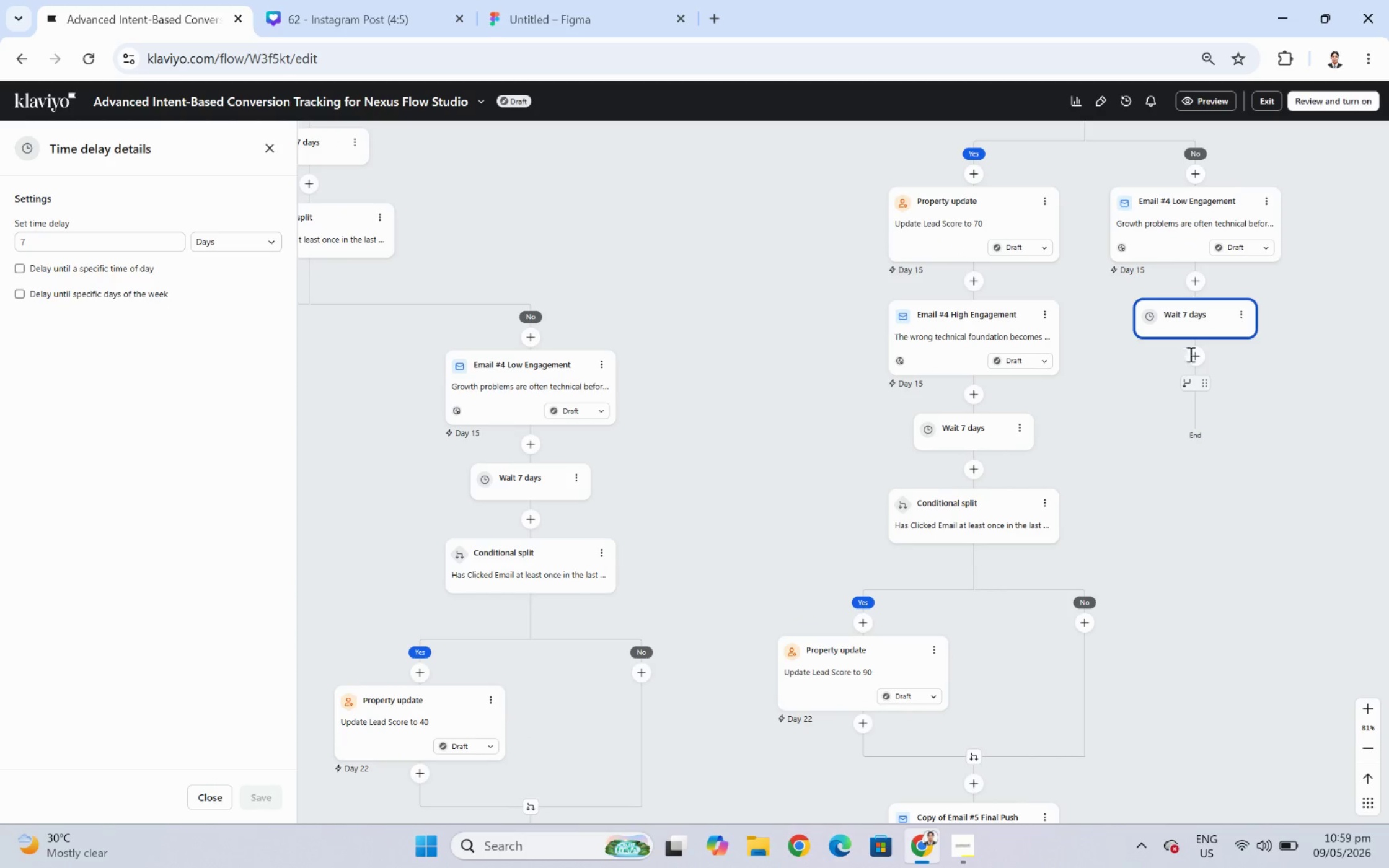 
left_click([1206, 357])
 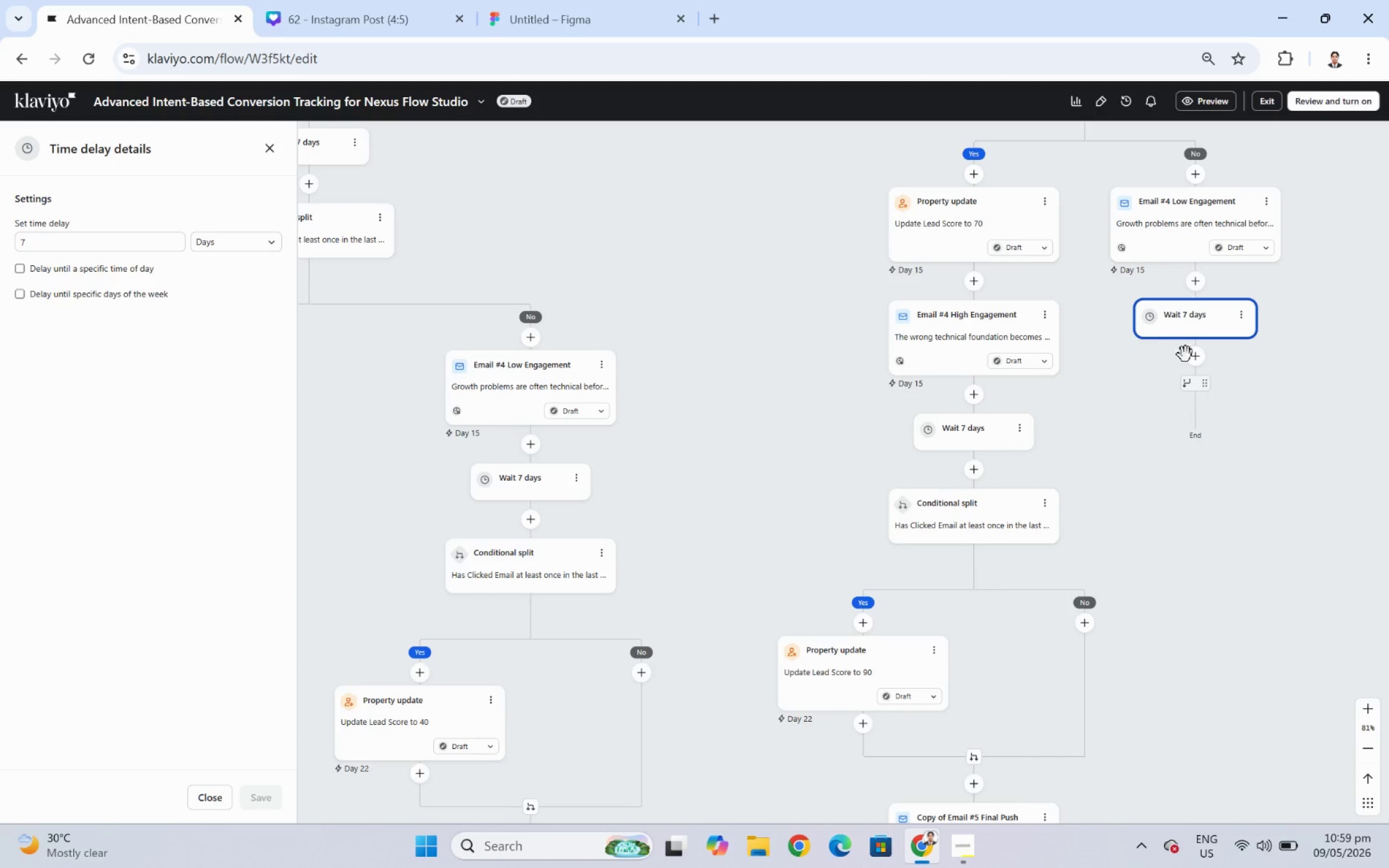 
left_click([1199, 358])
 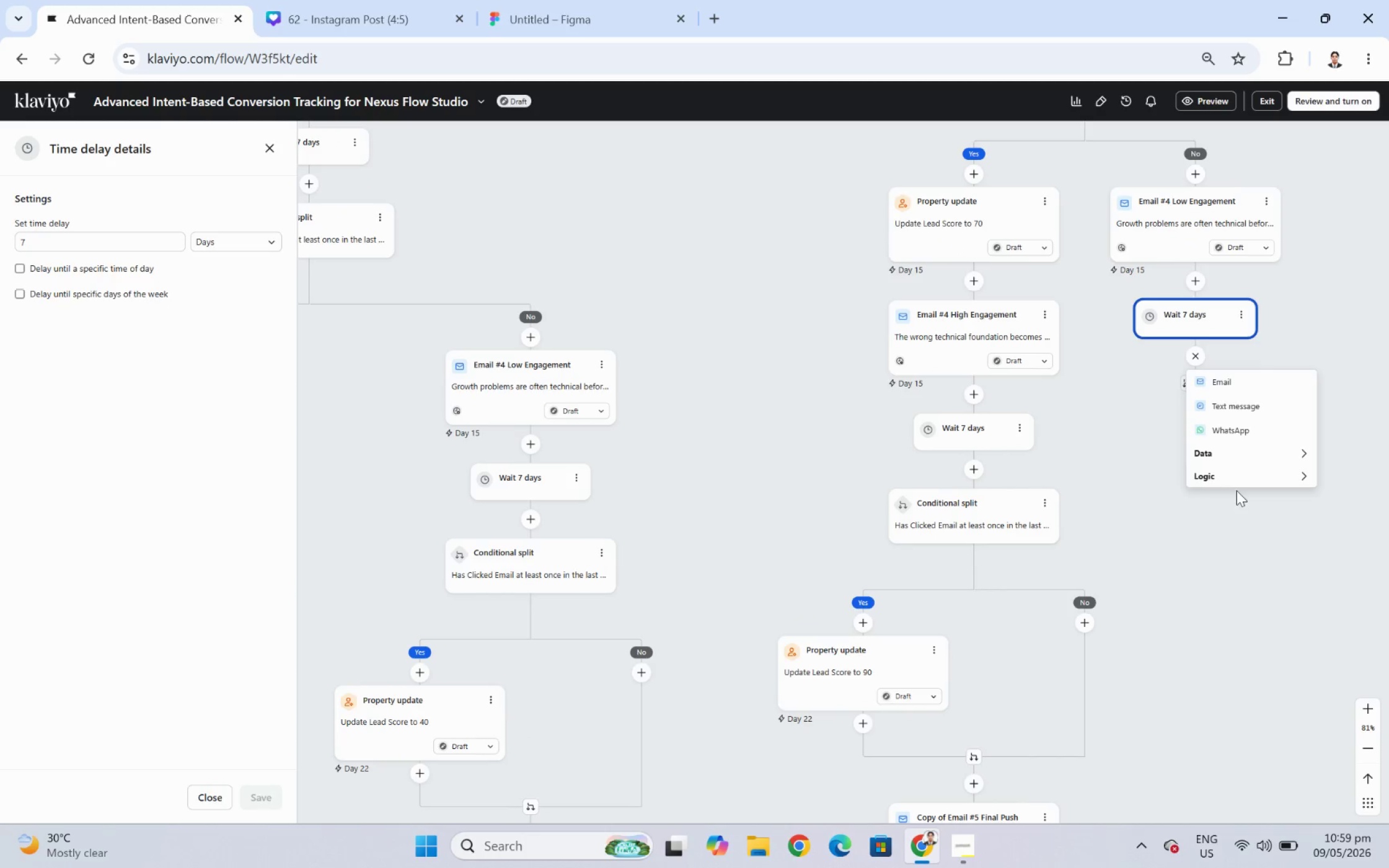 
left_click([1236, 474])
 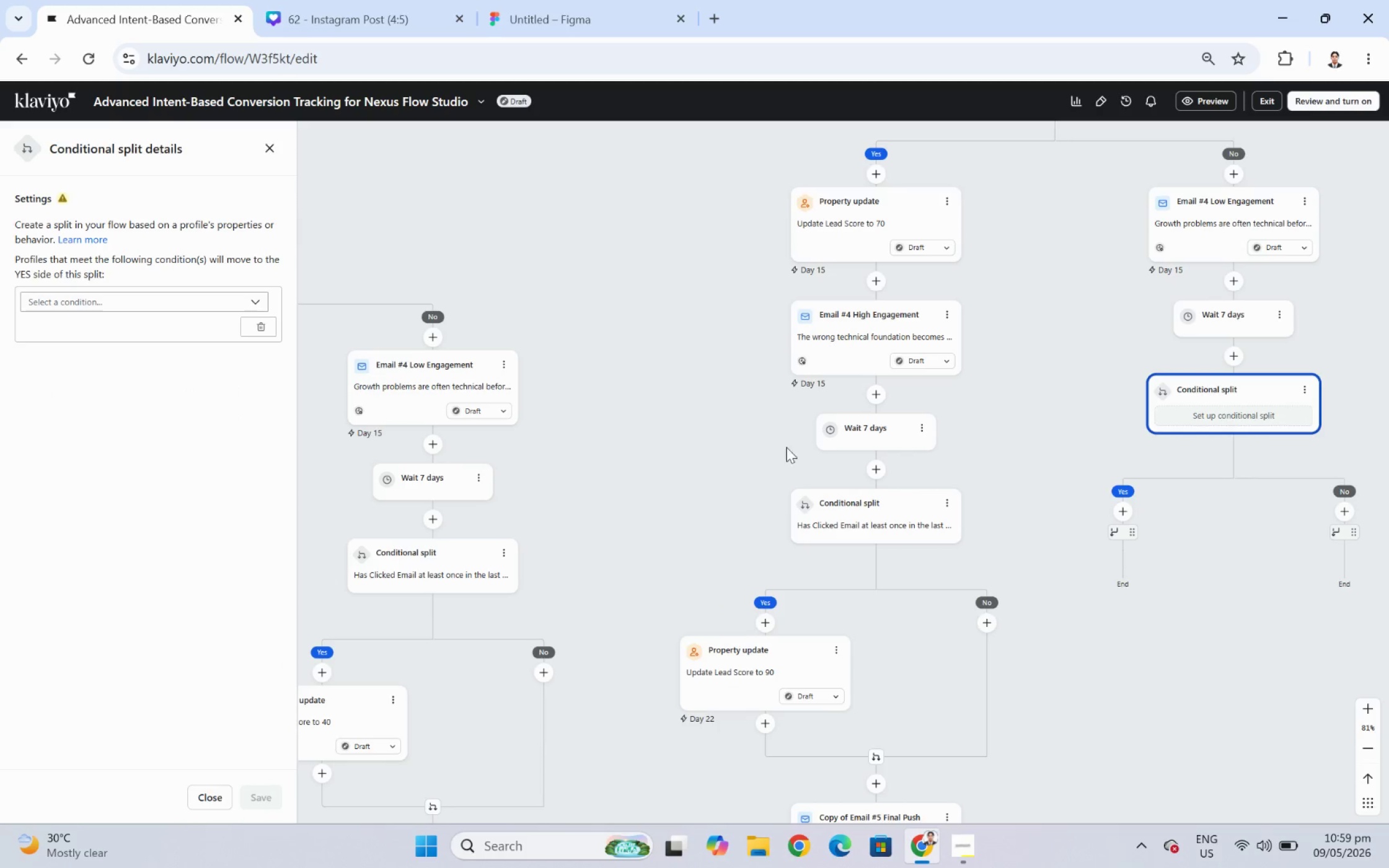 
left_click([113, 302])
 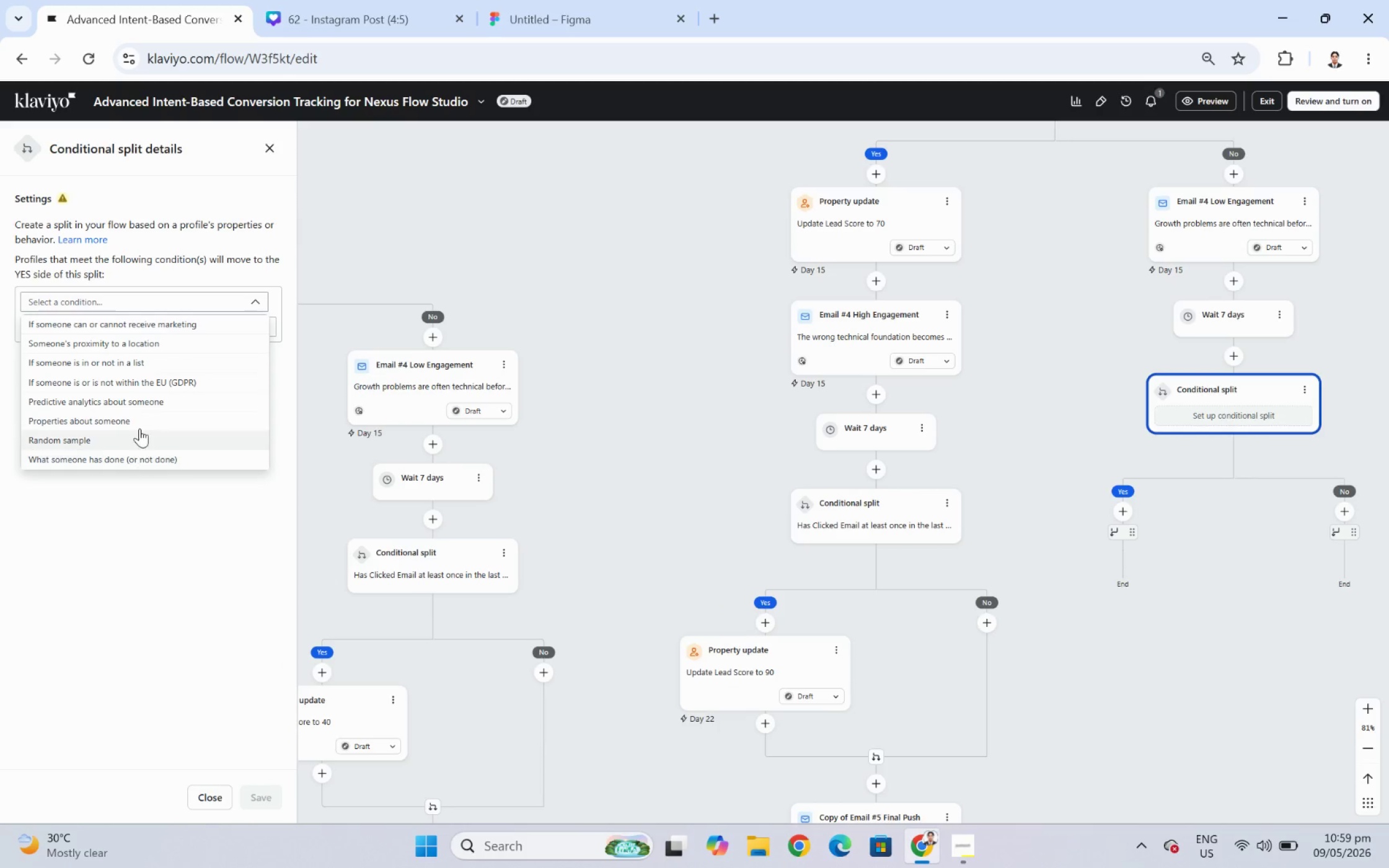 
left_click([141, 416])
 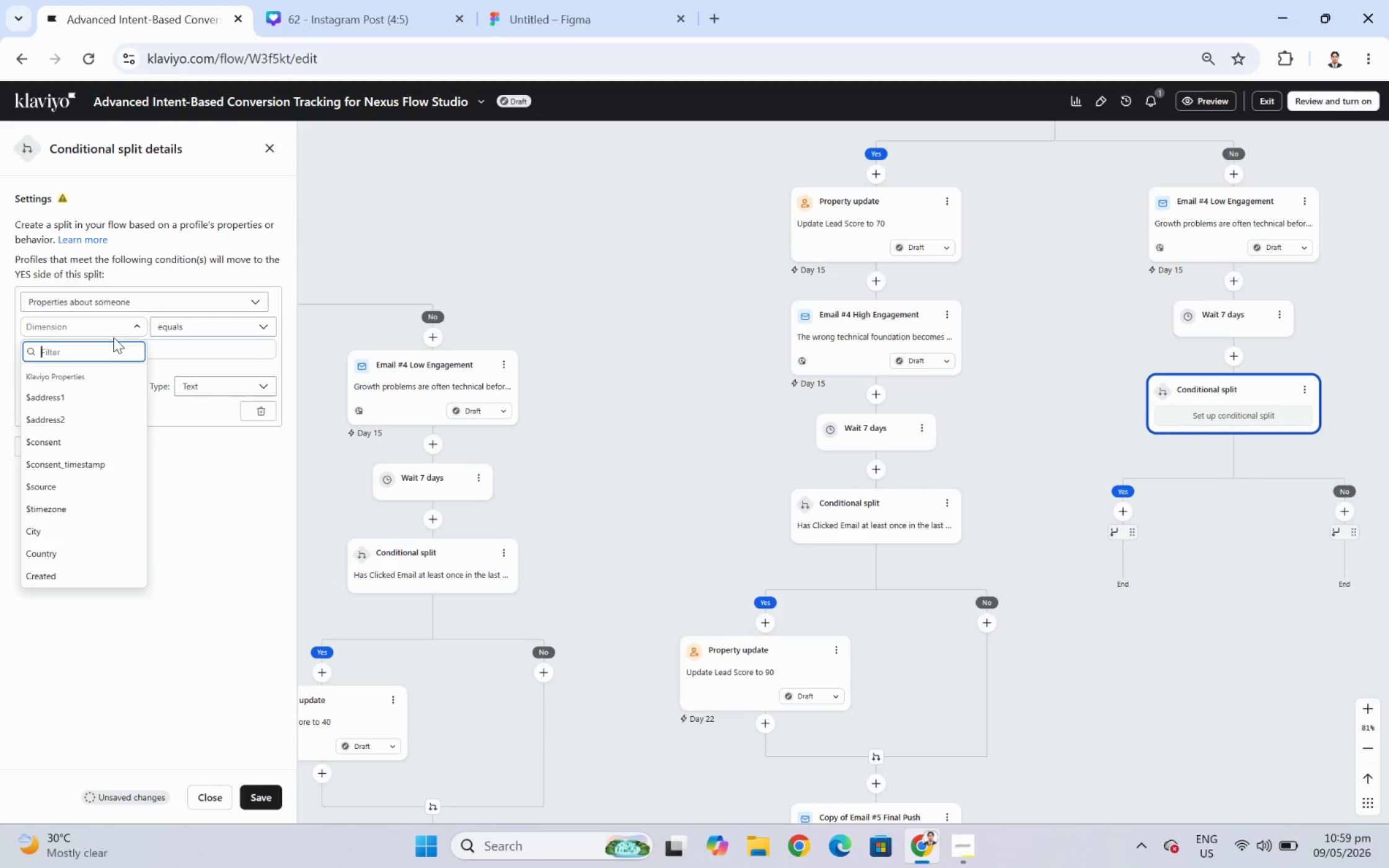 
type(c)
key(Backspace)
type(cl)
 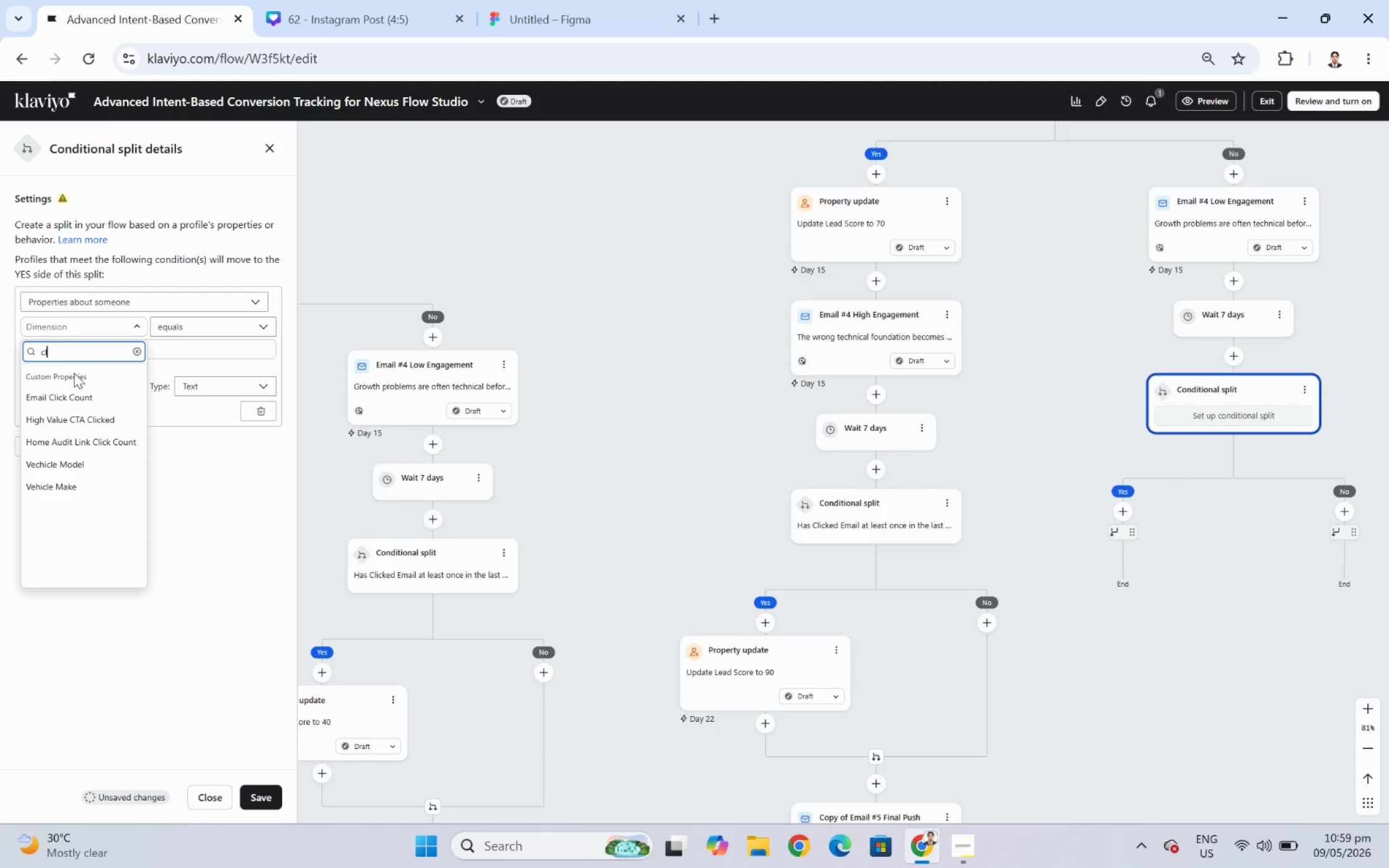 
left_click([208, 524])
 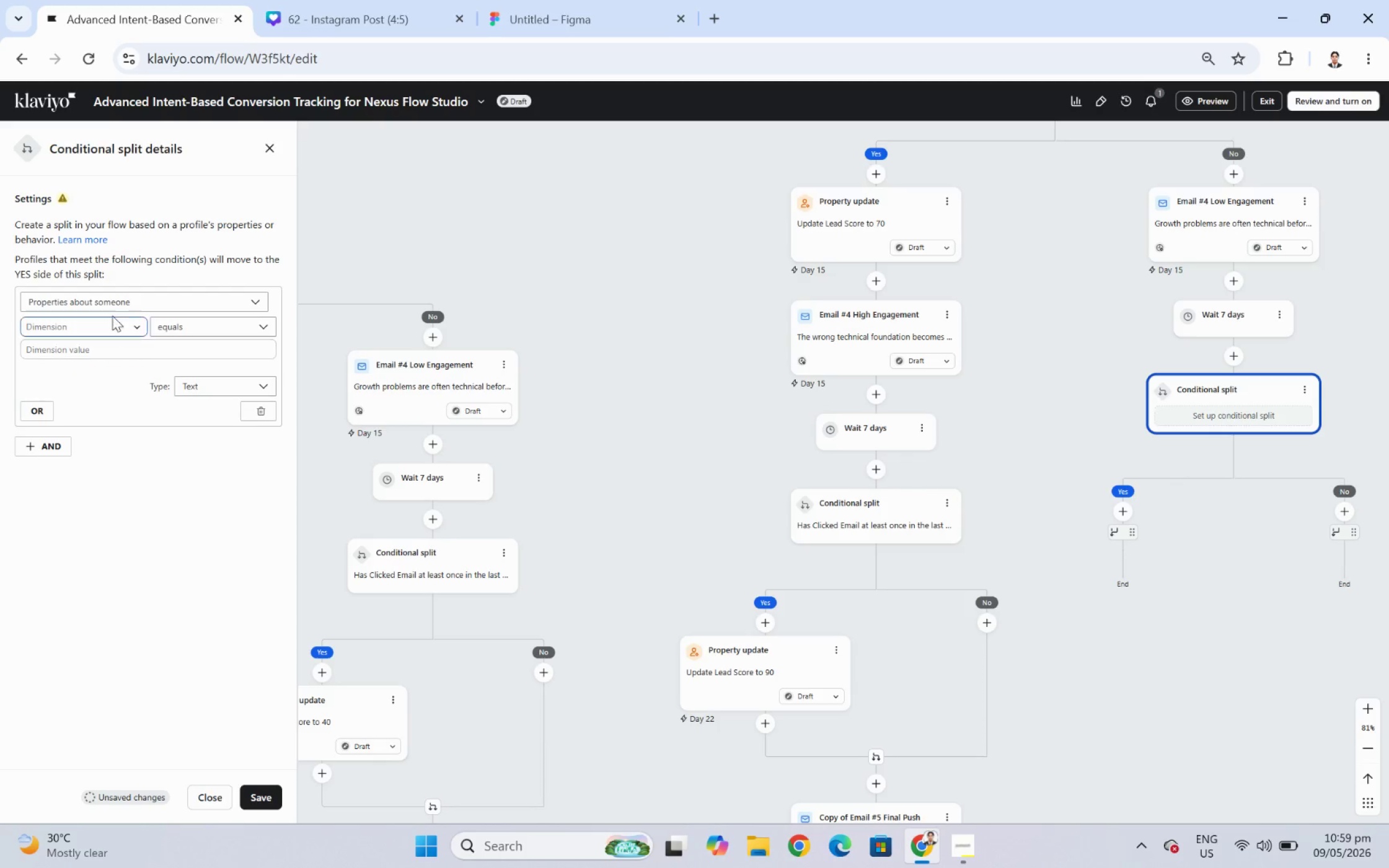 
left_click([108, 304])
 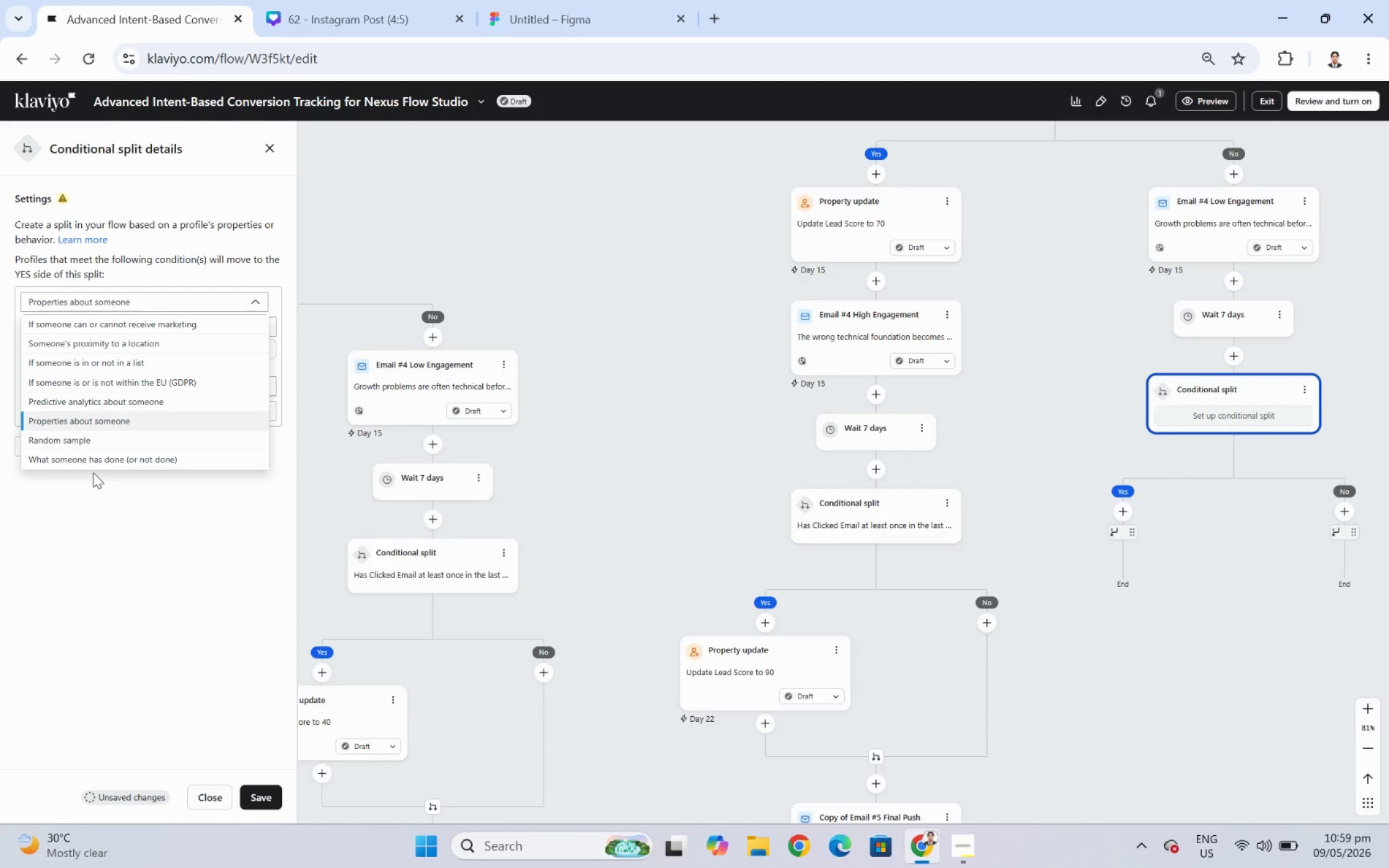 
left_click([92, 461])
 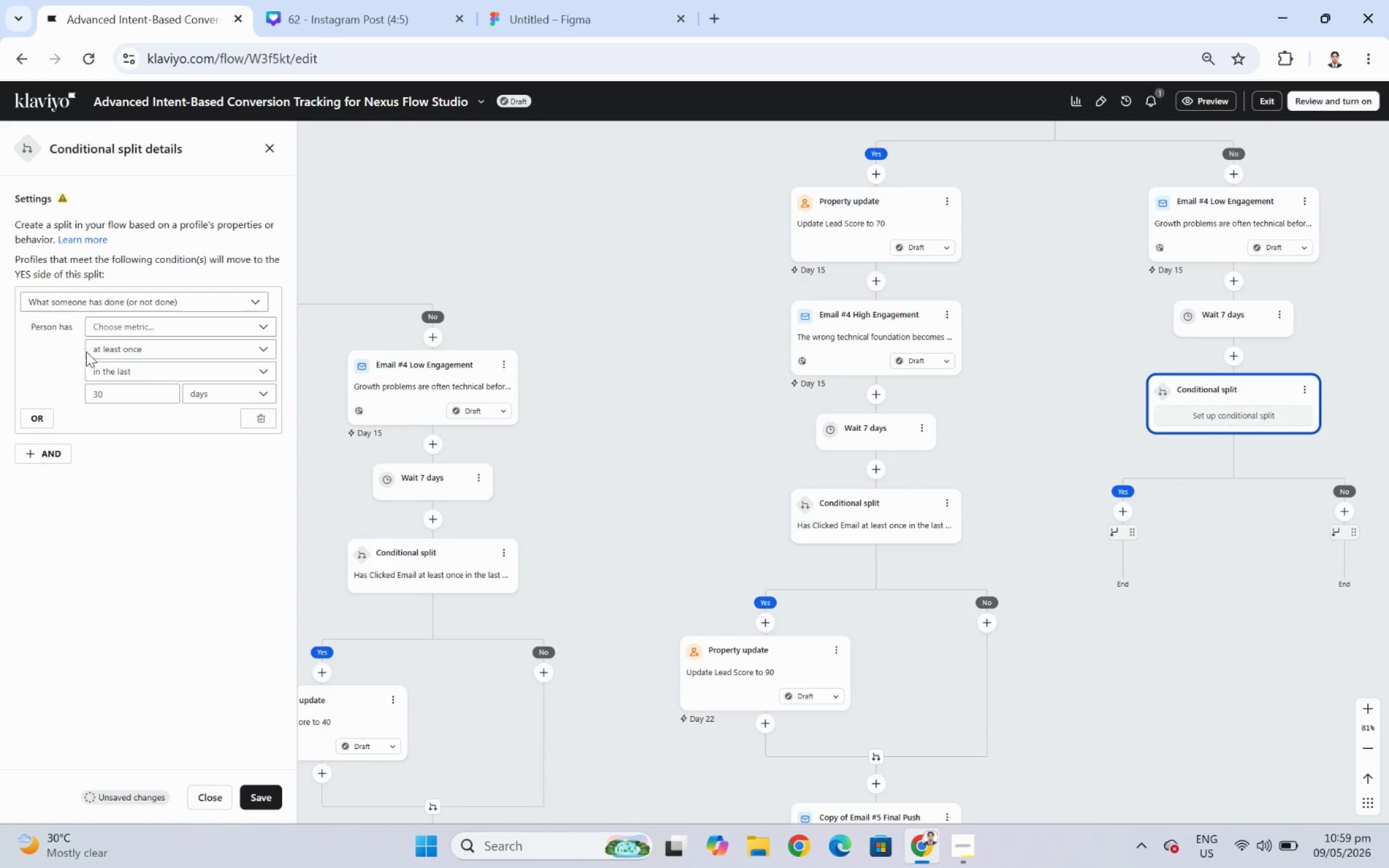 
wait(6.02)
 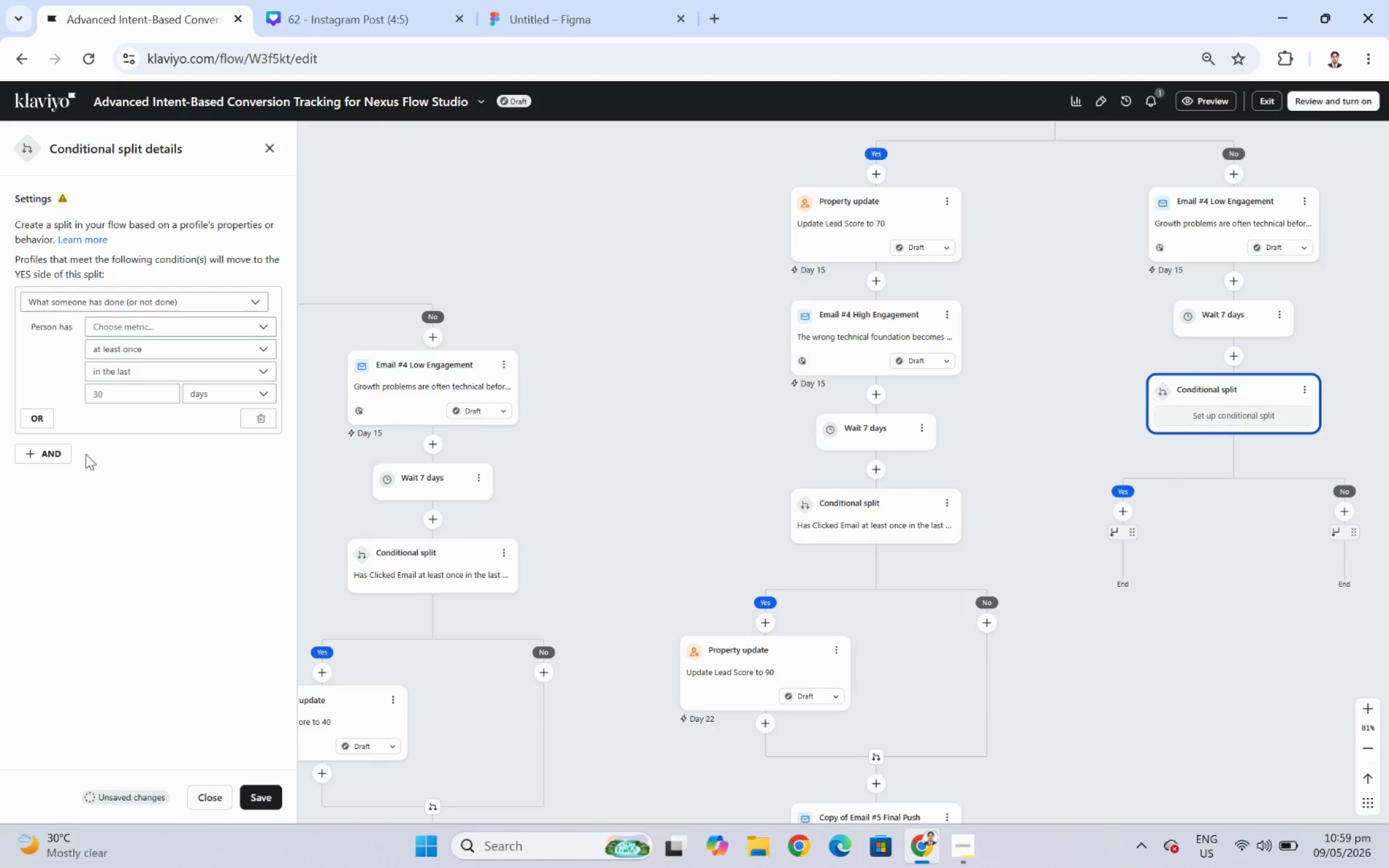 
left_click([126, 328])
 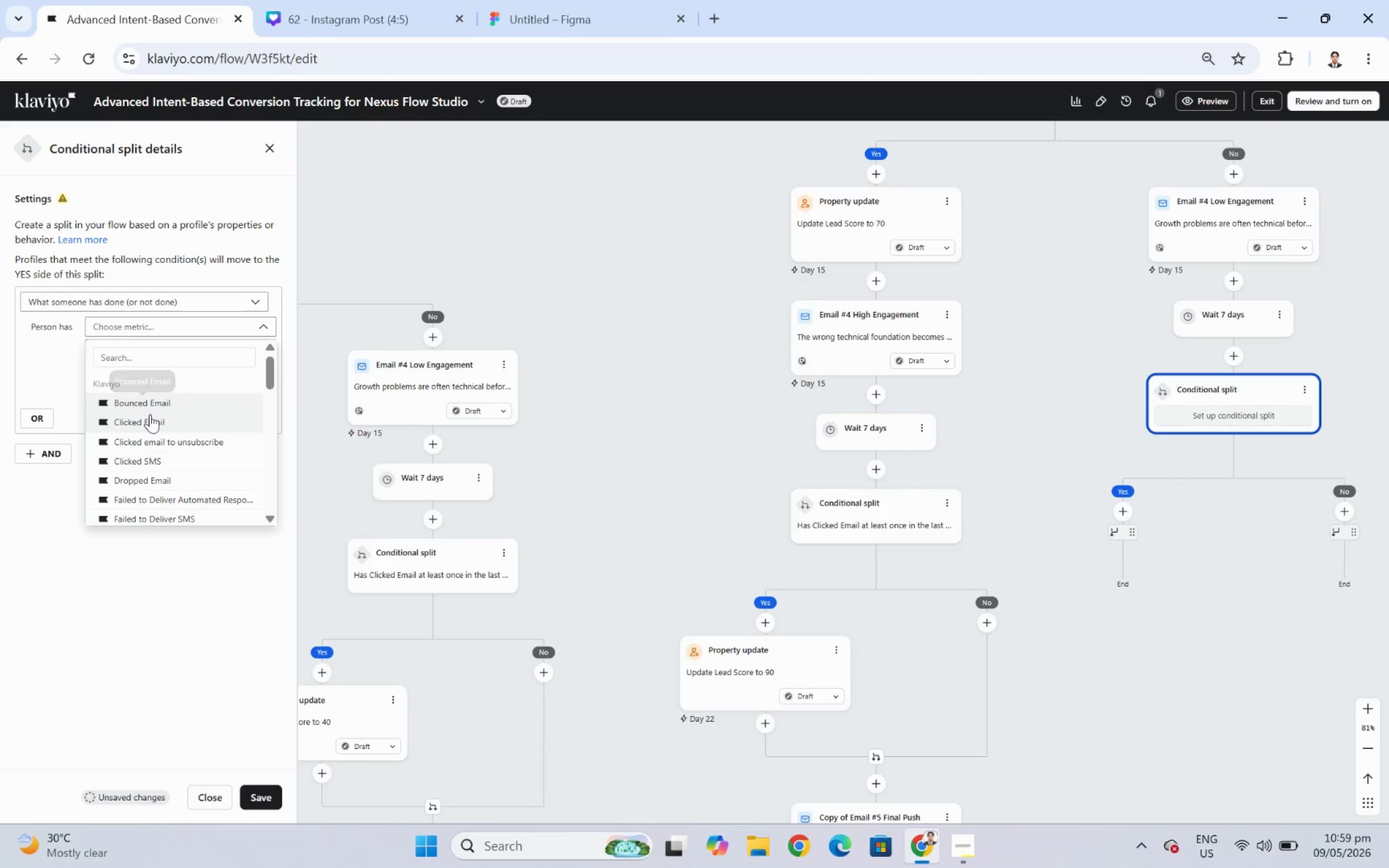 
left_click([151, 415])
 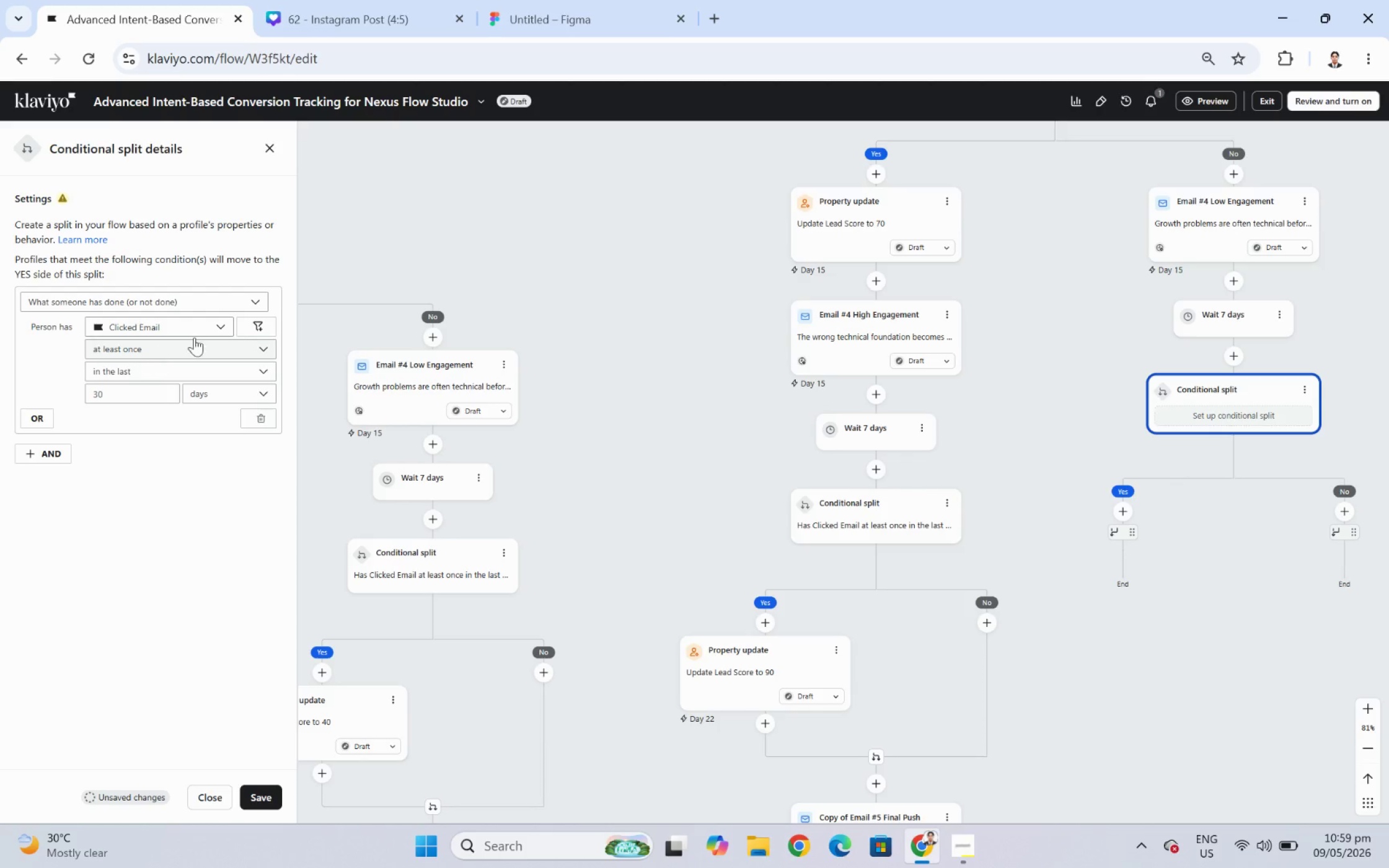 
left_click([246, 327])
 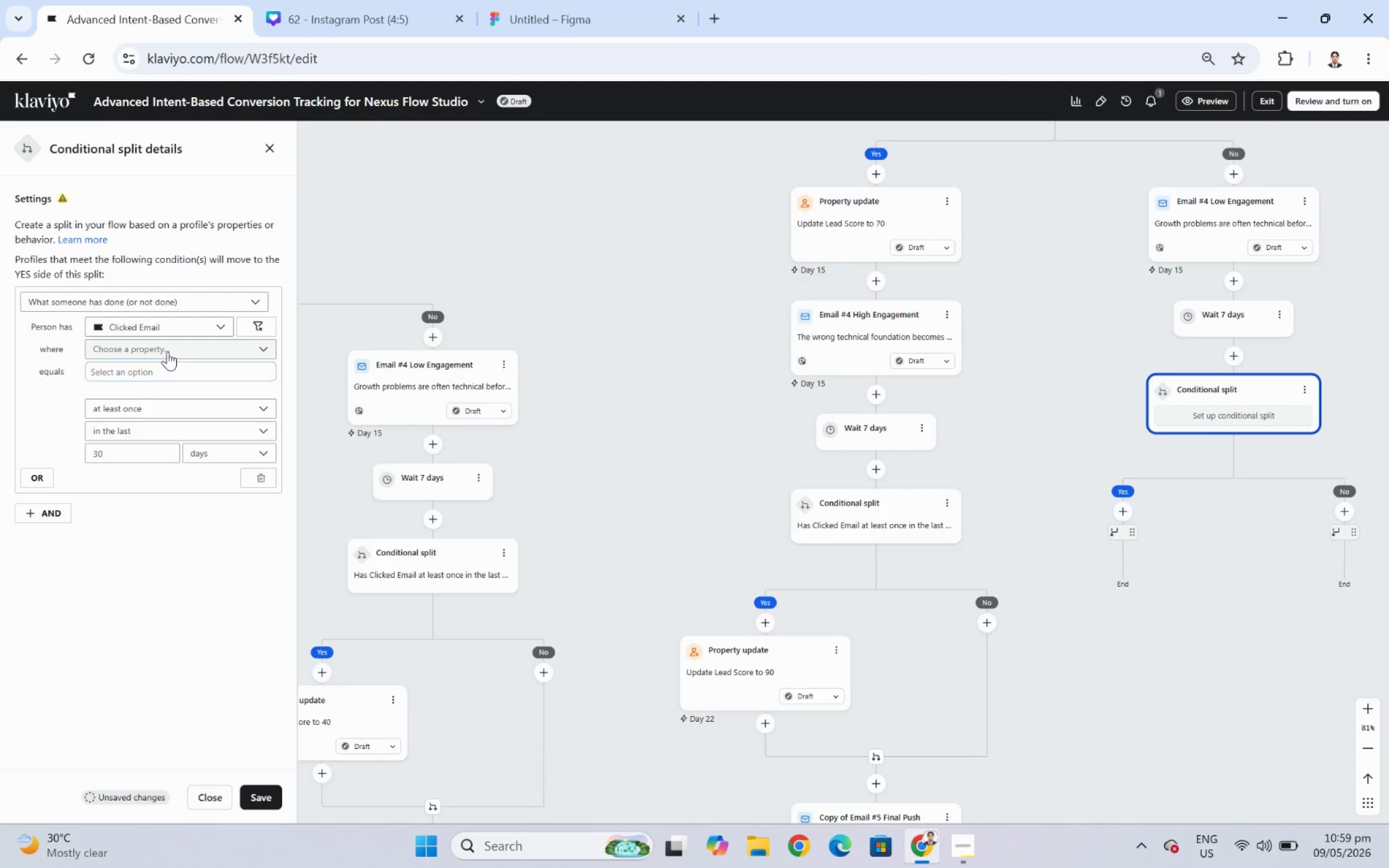 
left_click([167, 351])
 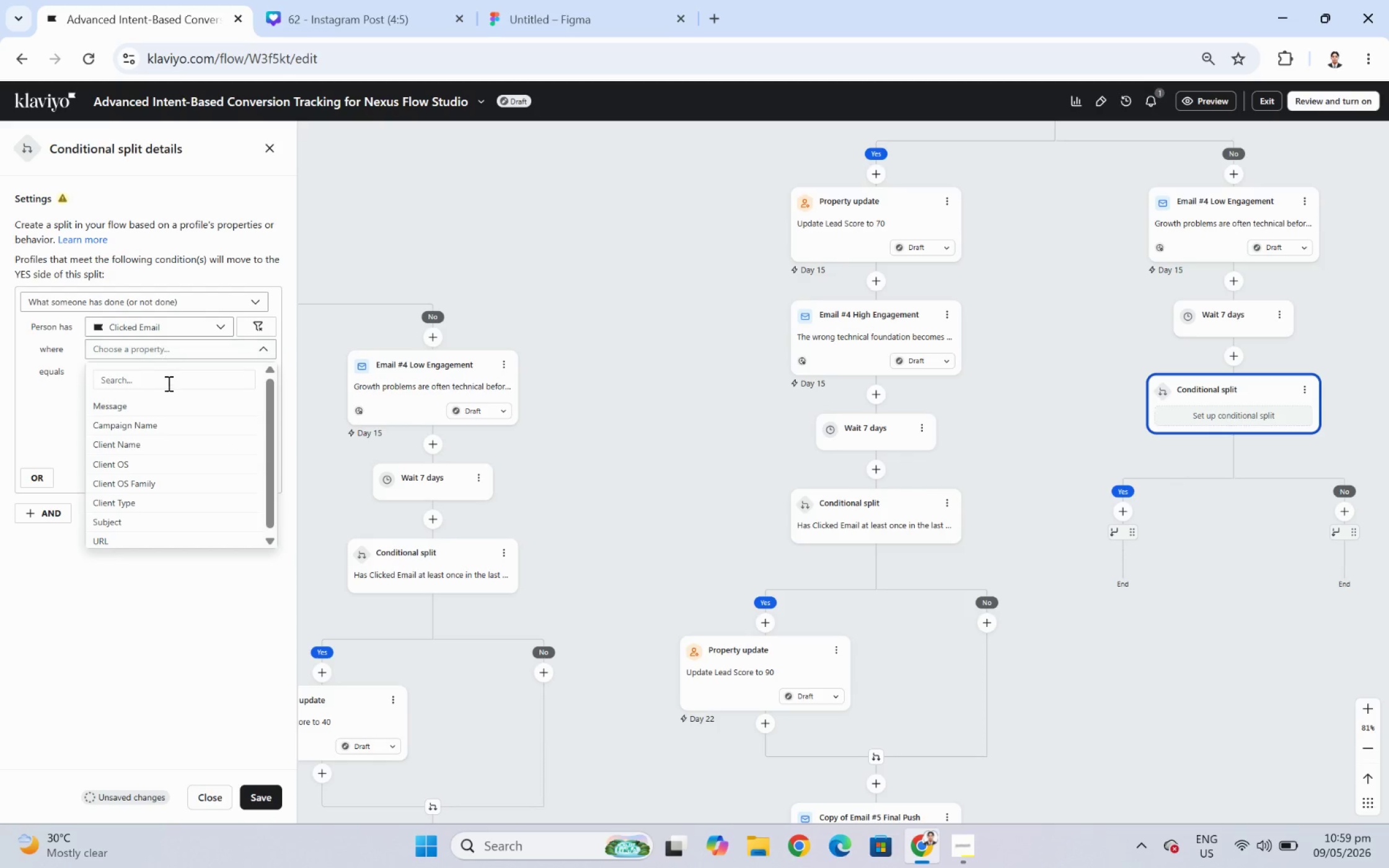 
left_click([167, 383])
 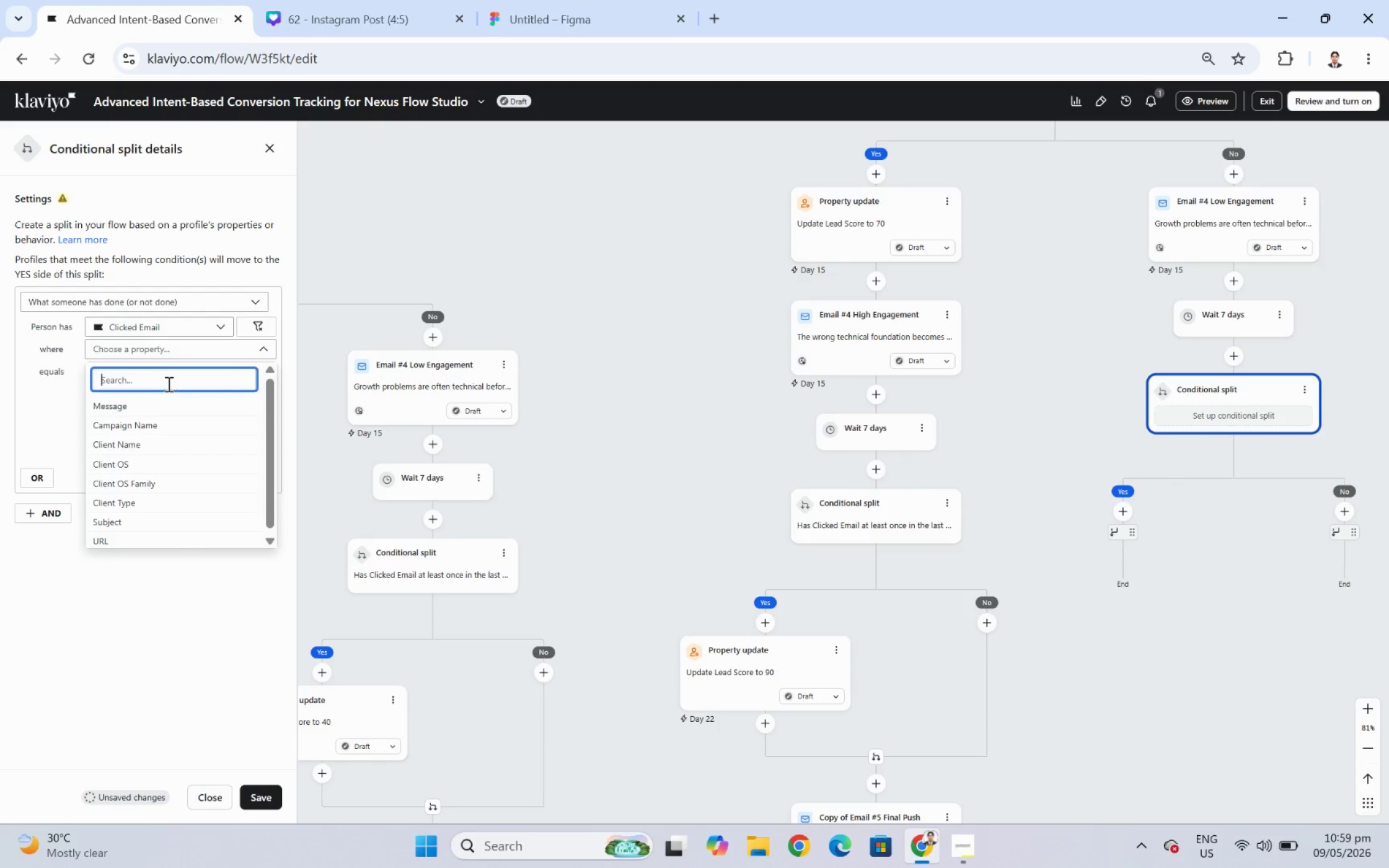 
key(Control+ControlLeft)
 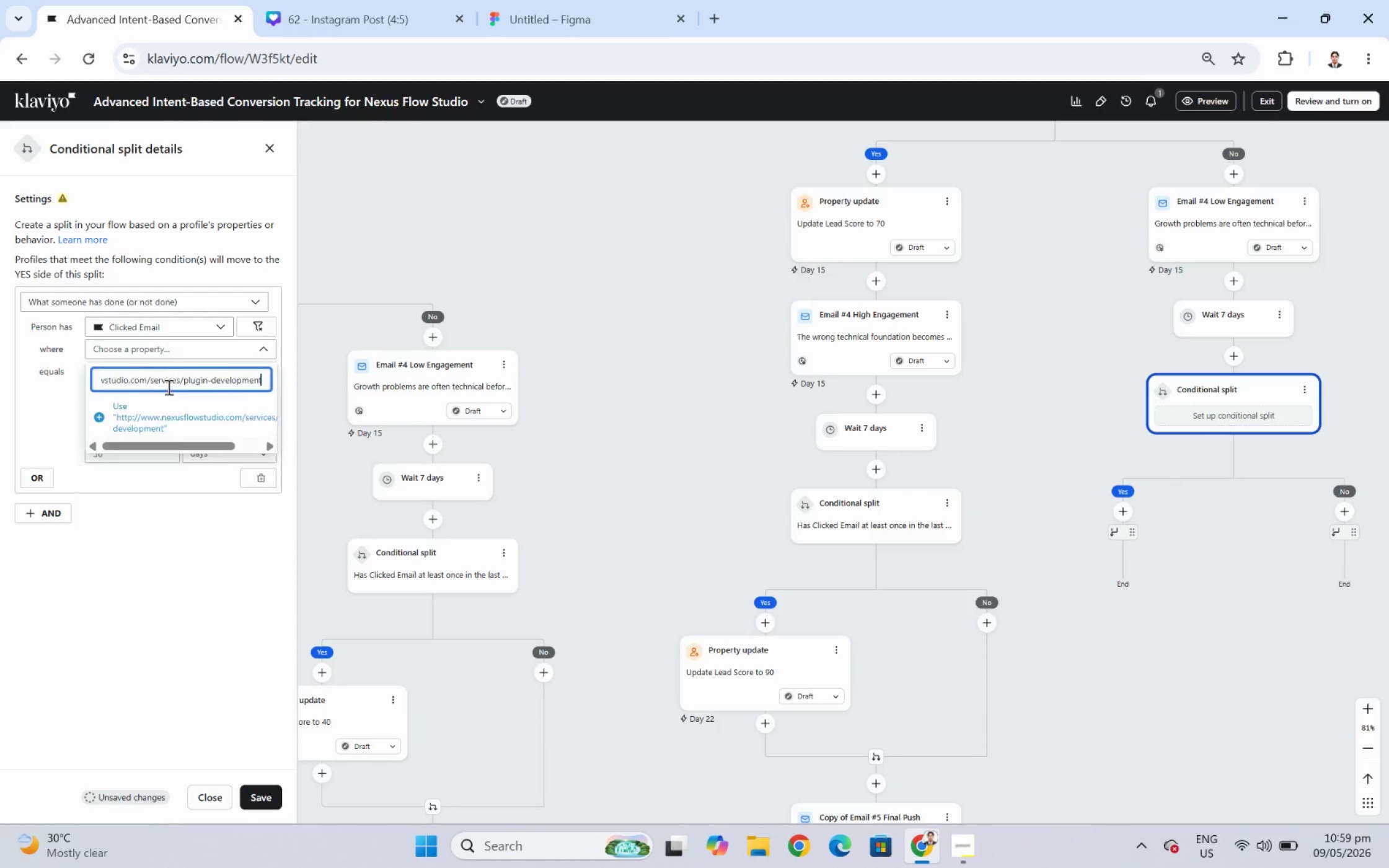 
key(Control+V)
 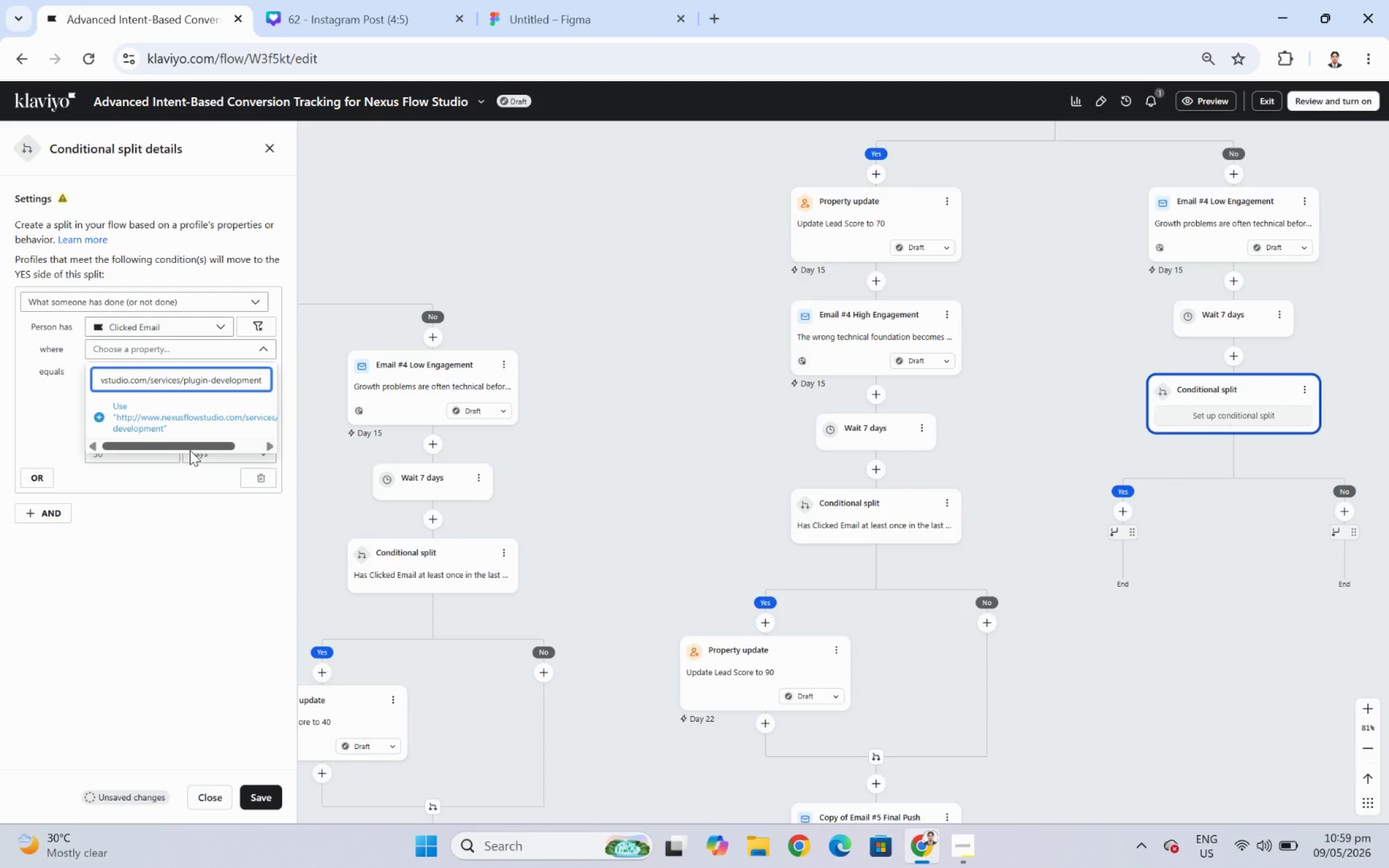 
key(Control+Z)
 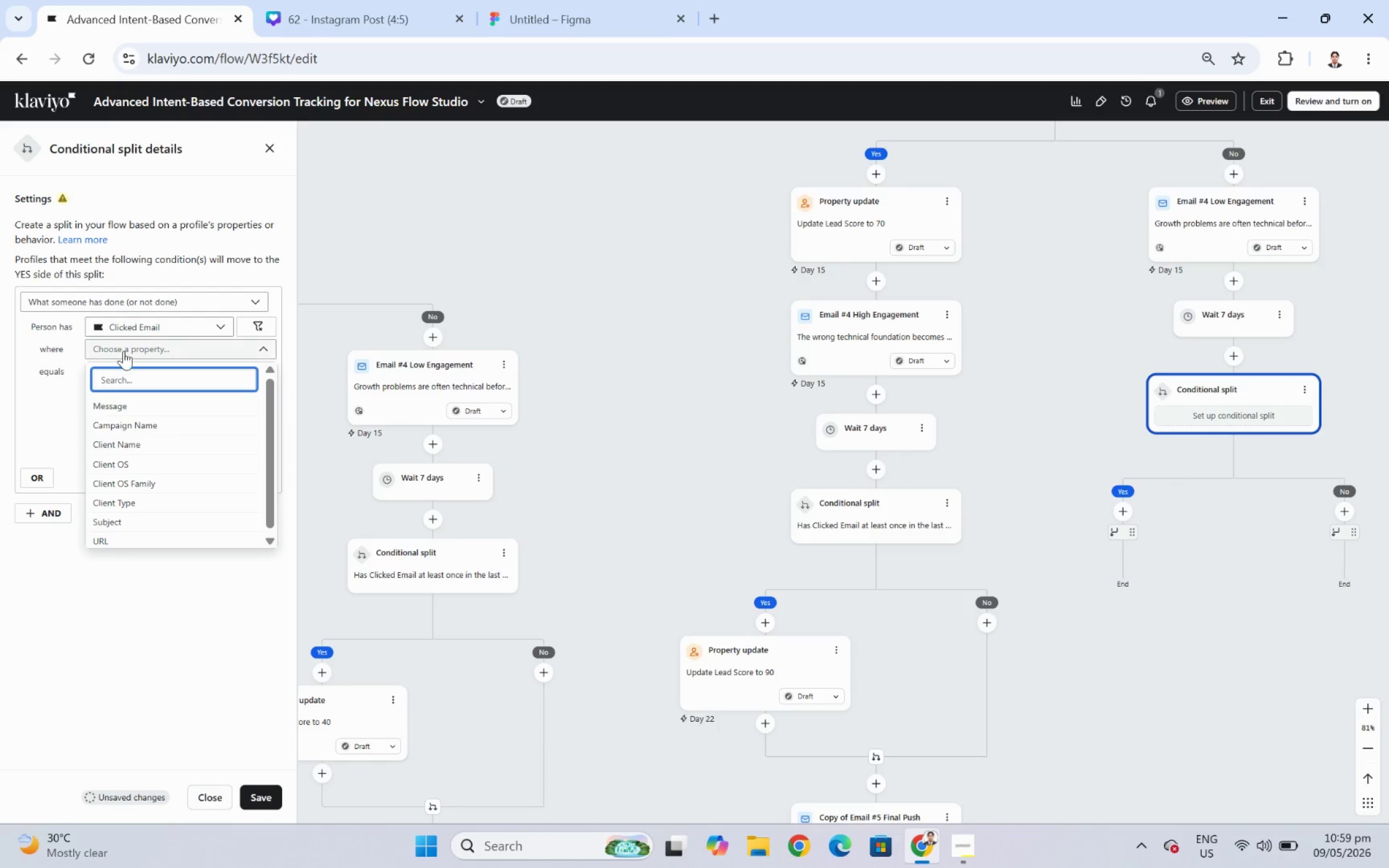 
left_click([124, 350])
 